 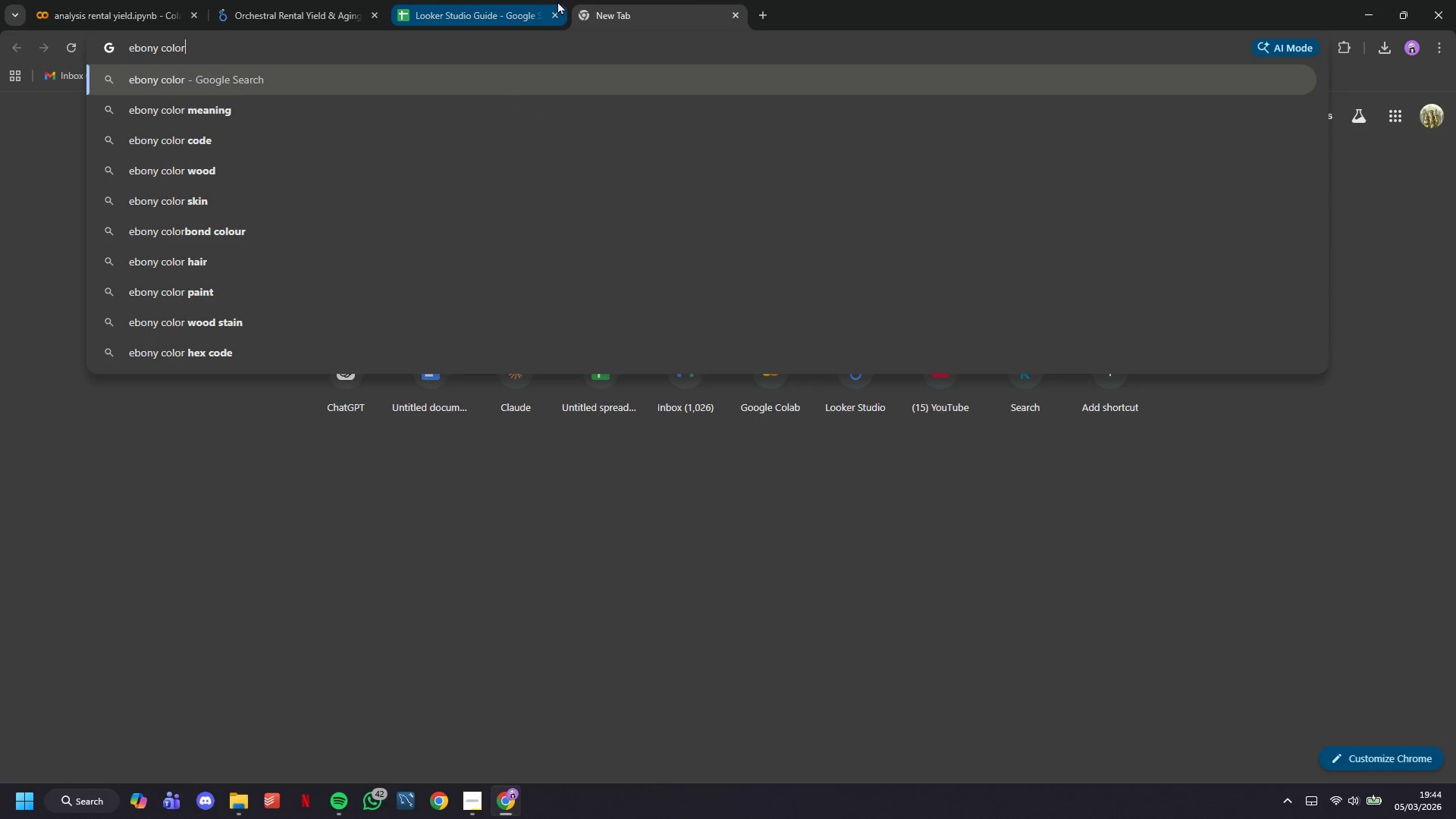 
key(Enter)
 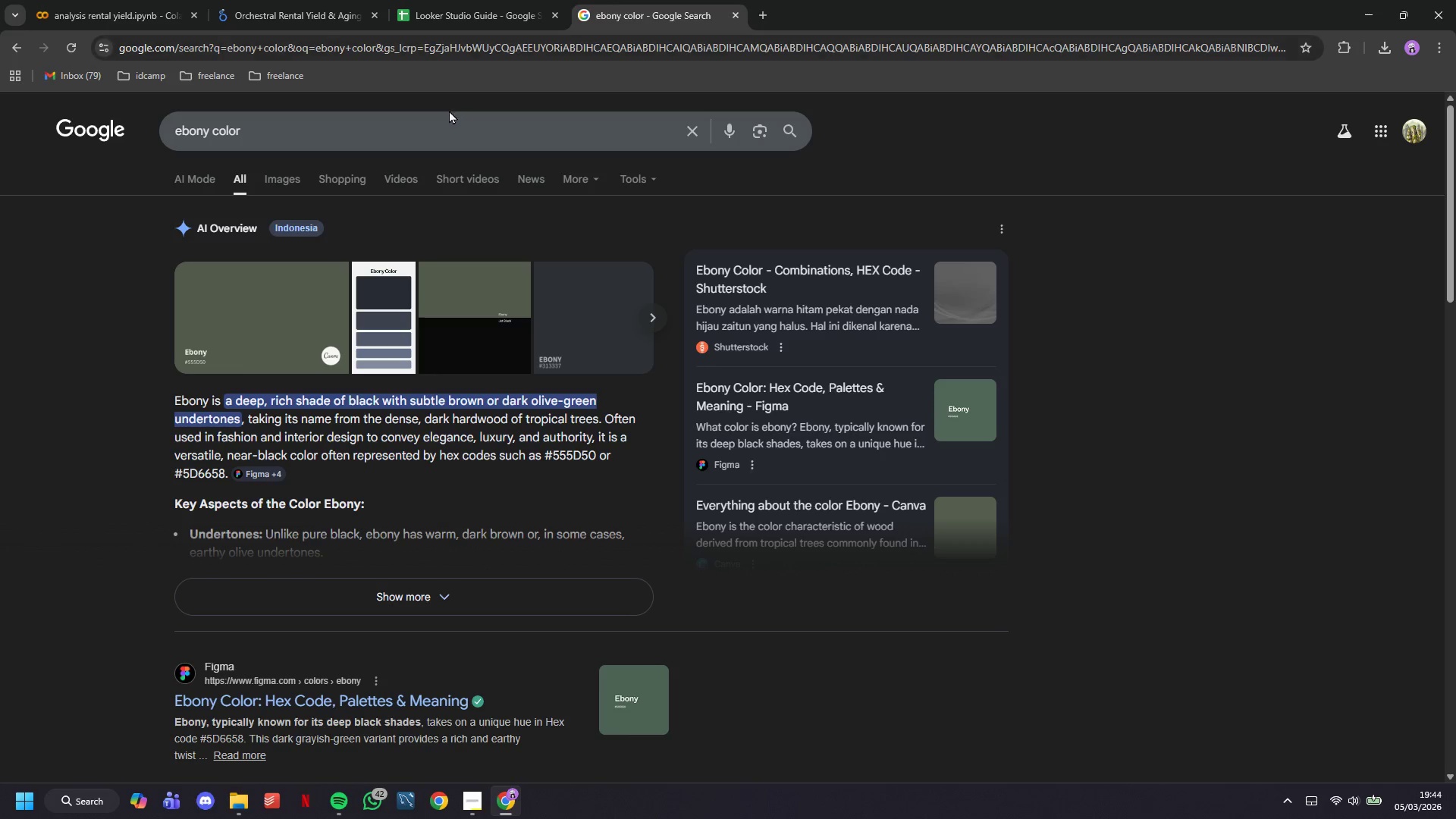 
double_click([448, 121])
 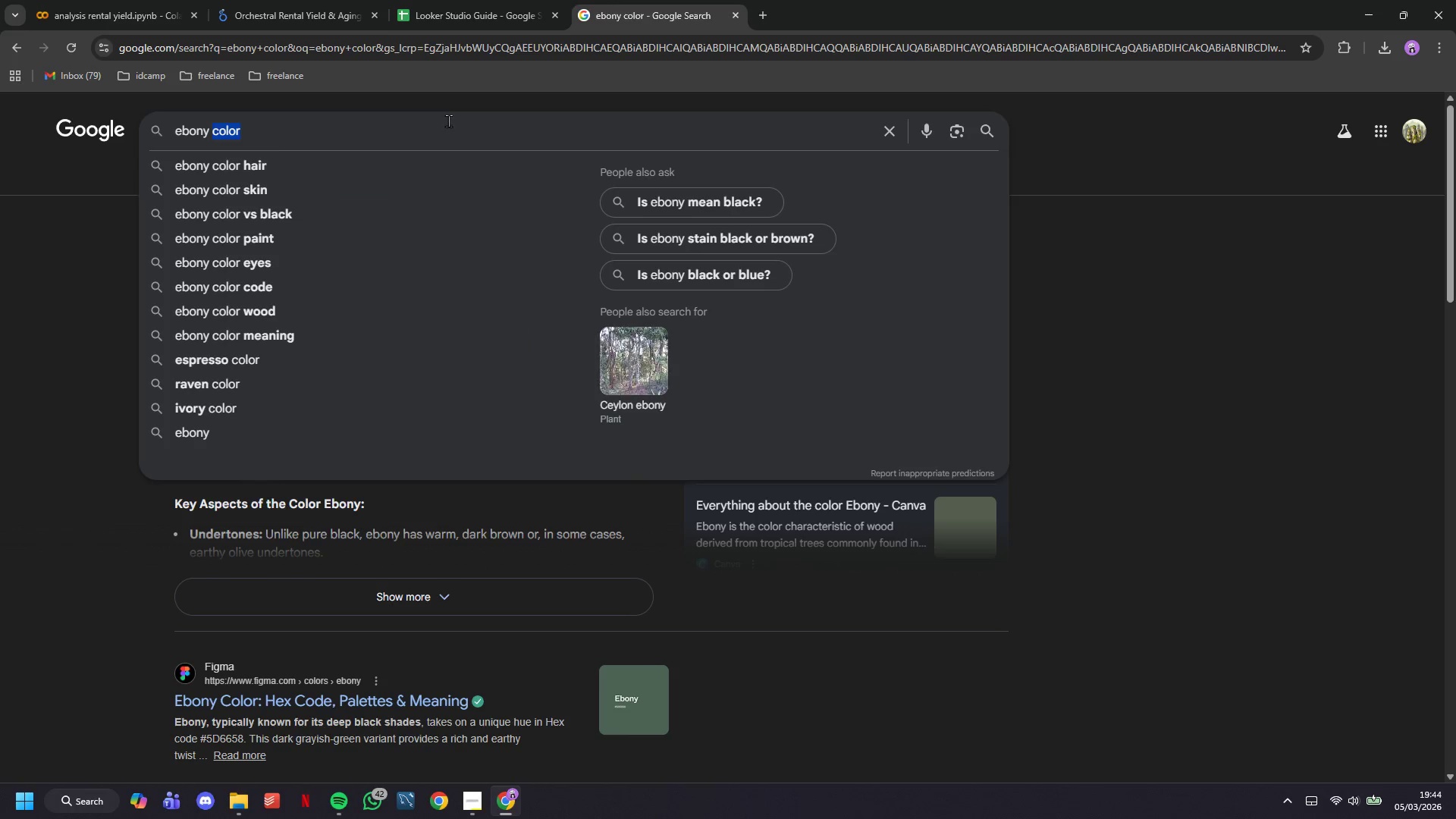 
triple_click([448, 121])
 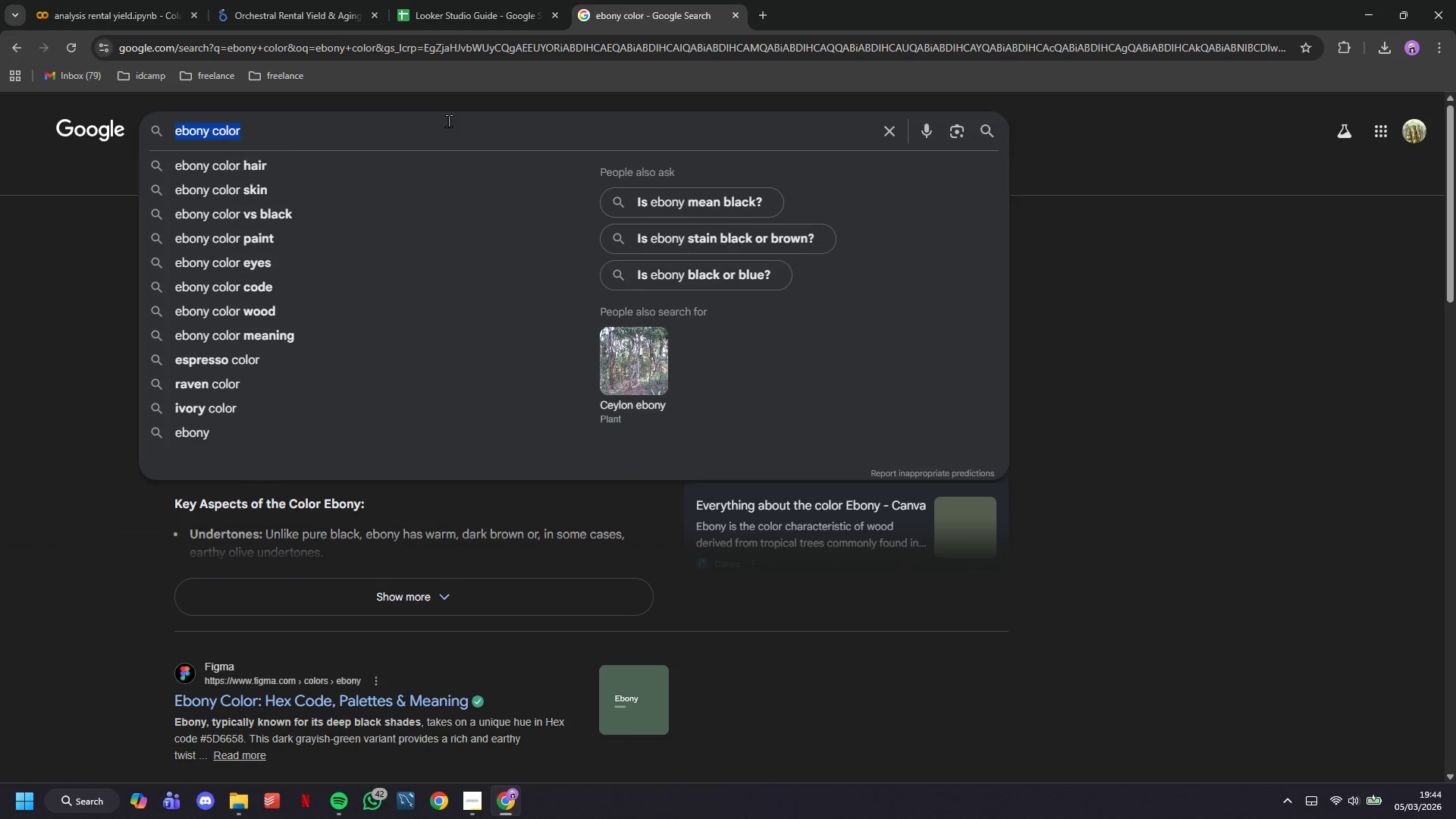 
triple_click([448, 121])
 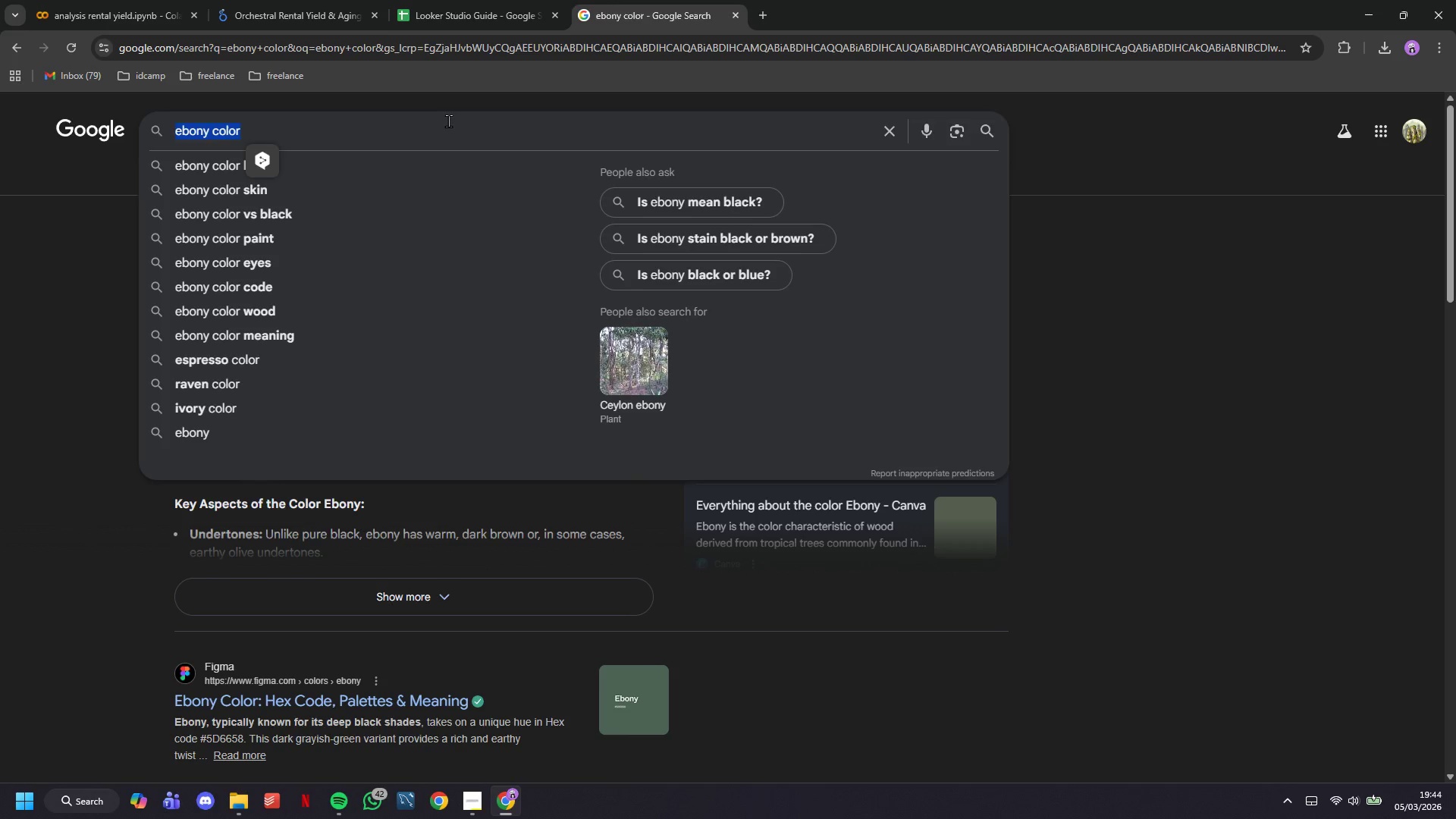 
type(ivory color)
 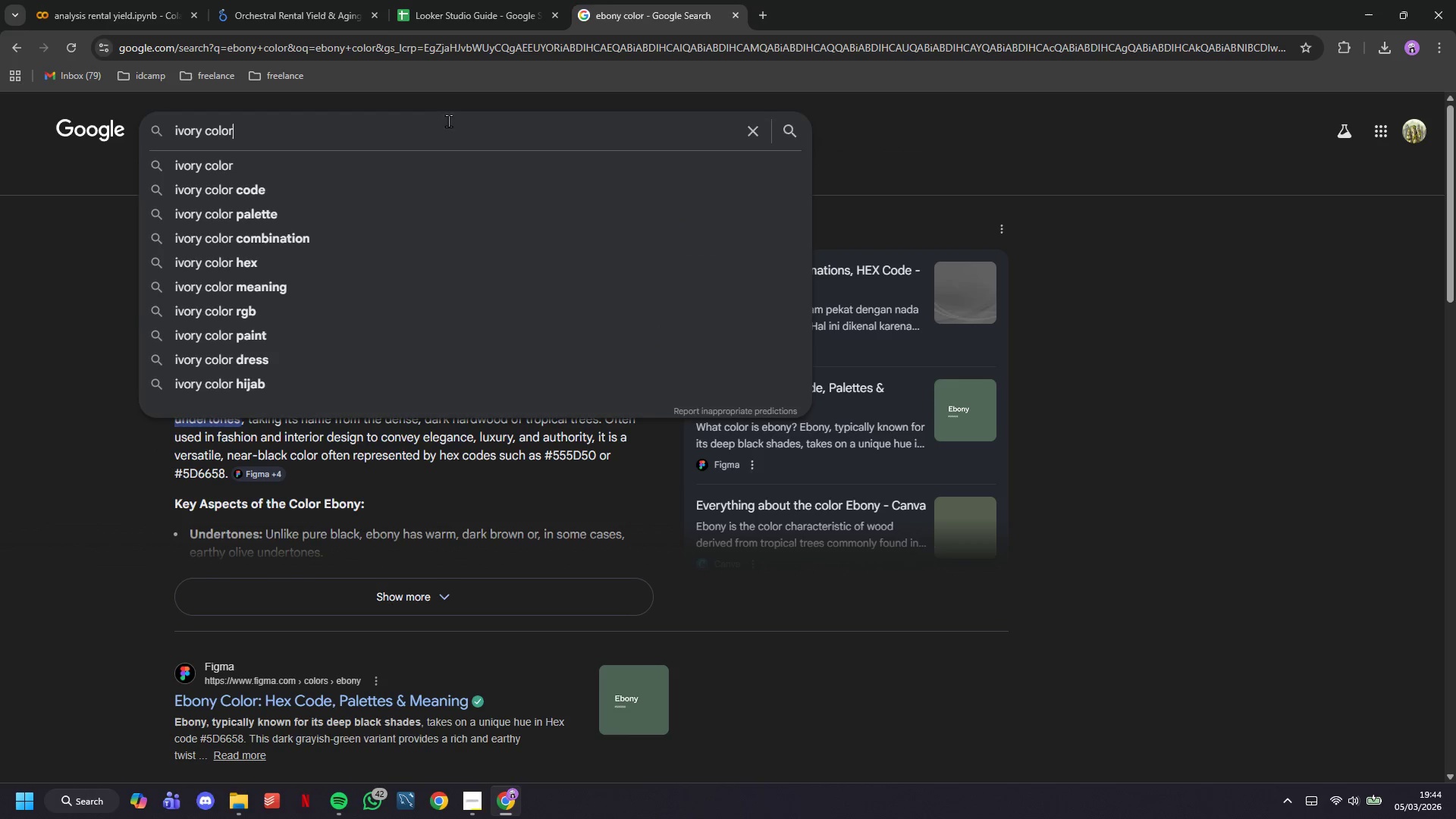 
key(Enter)
 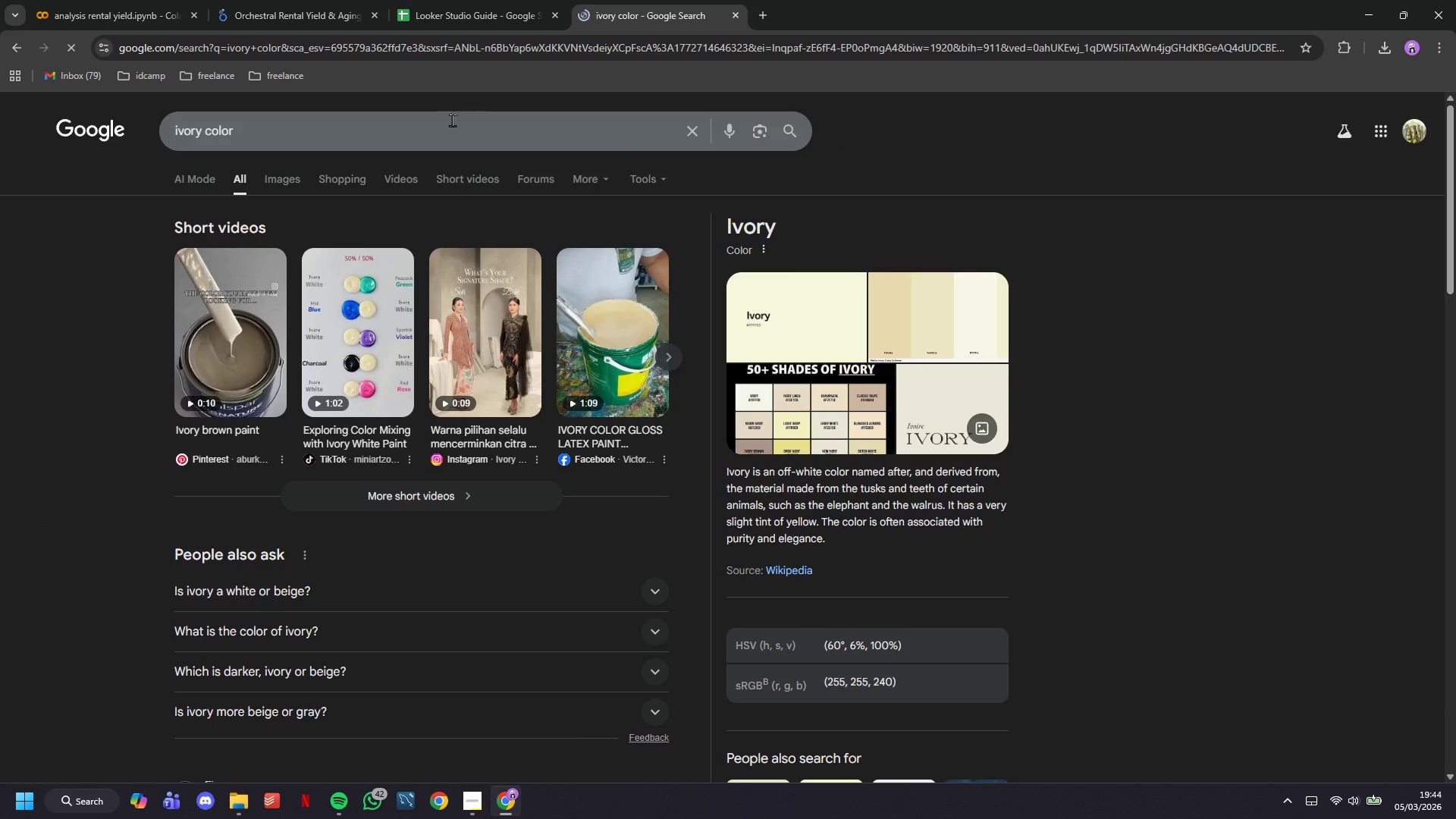 
double_click([463, 145])
 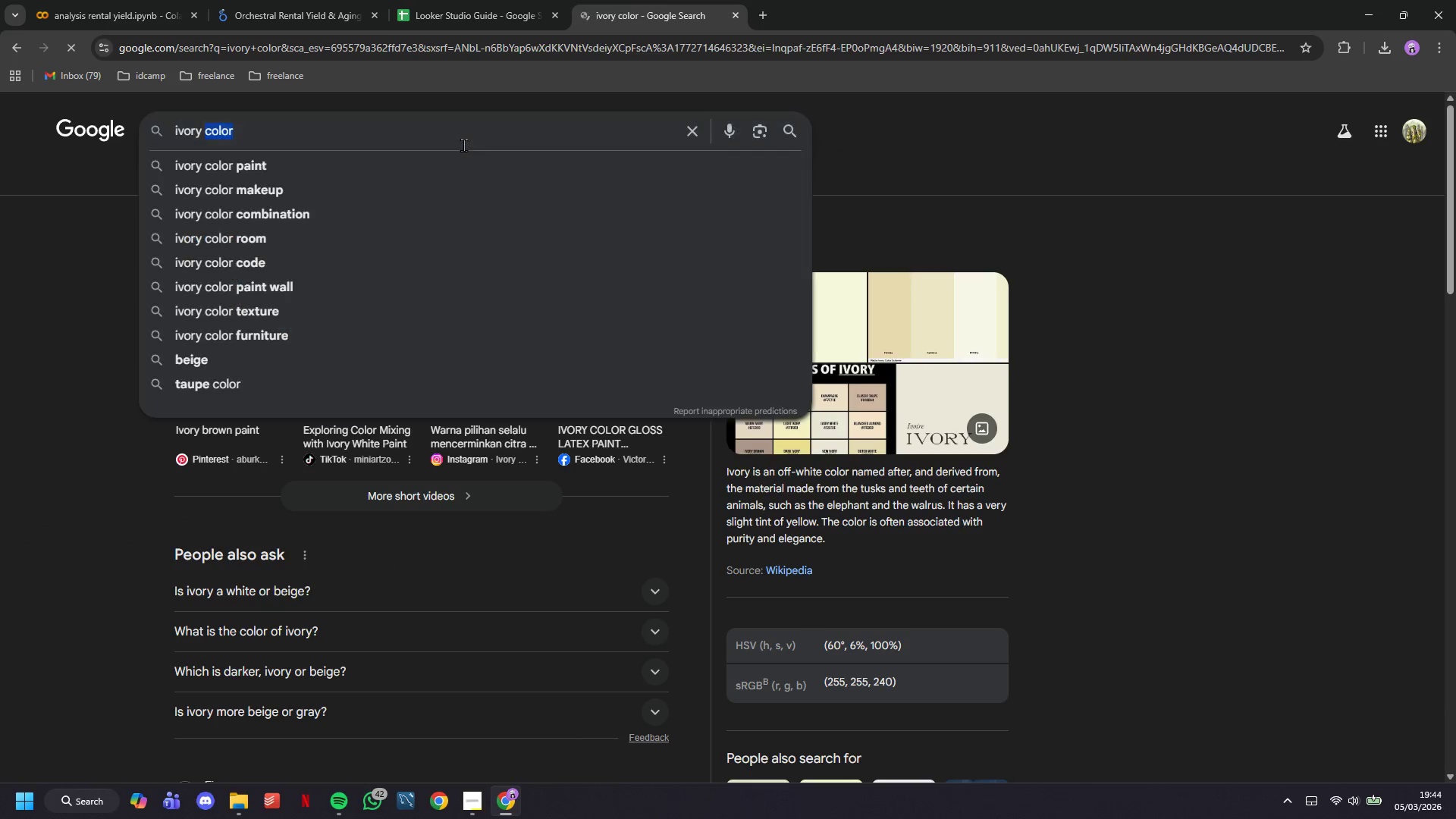 
triple_click([463, 145])
 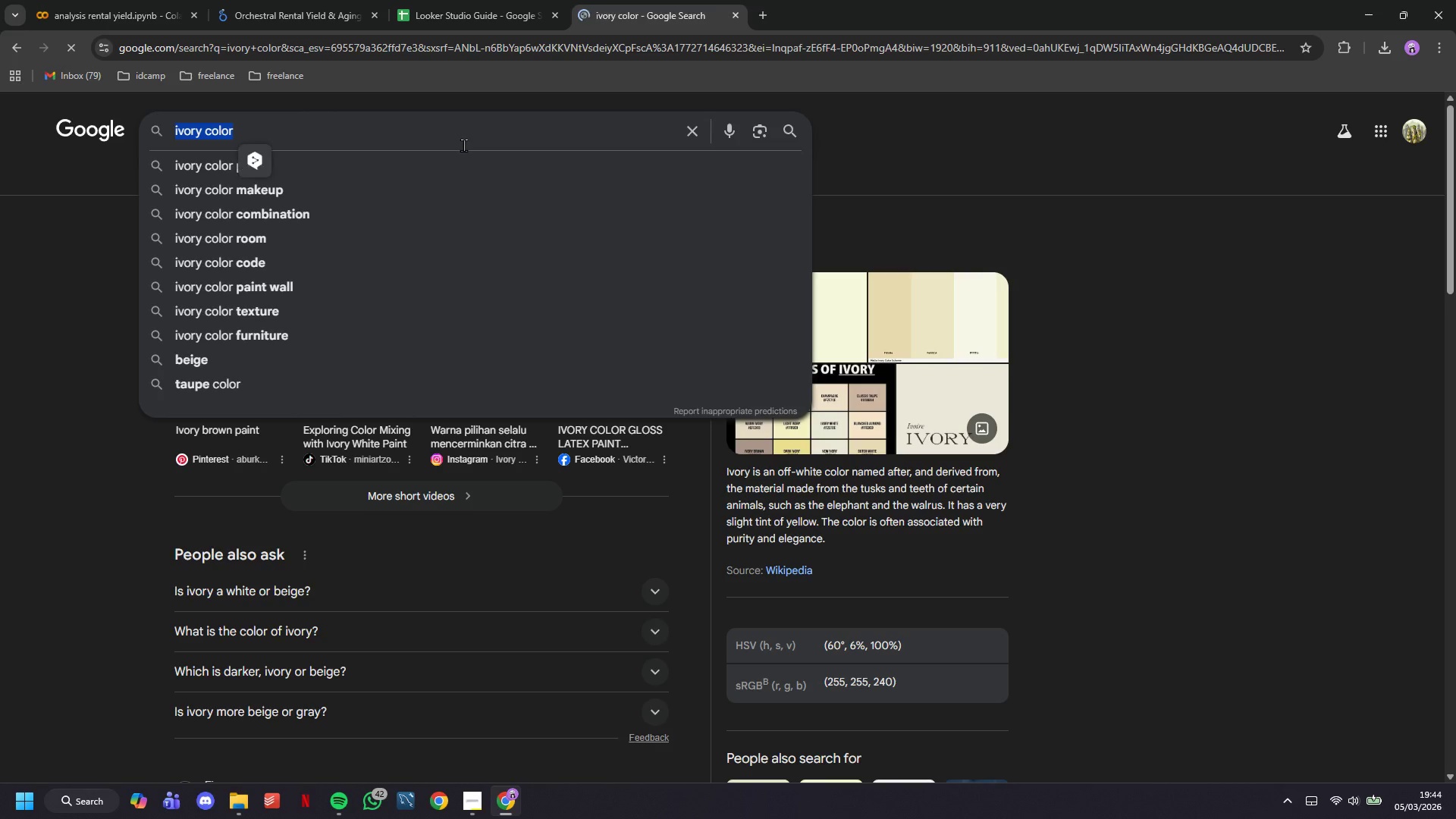 
type(ebony color code)
 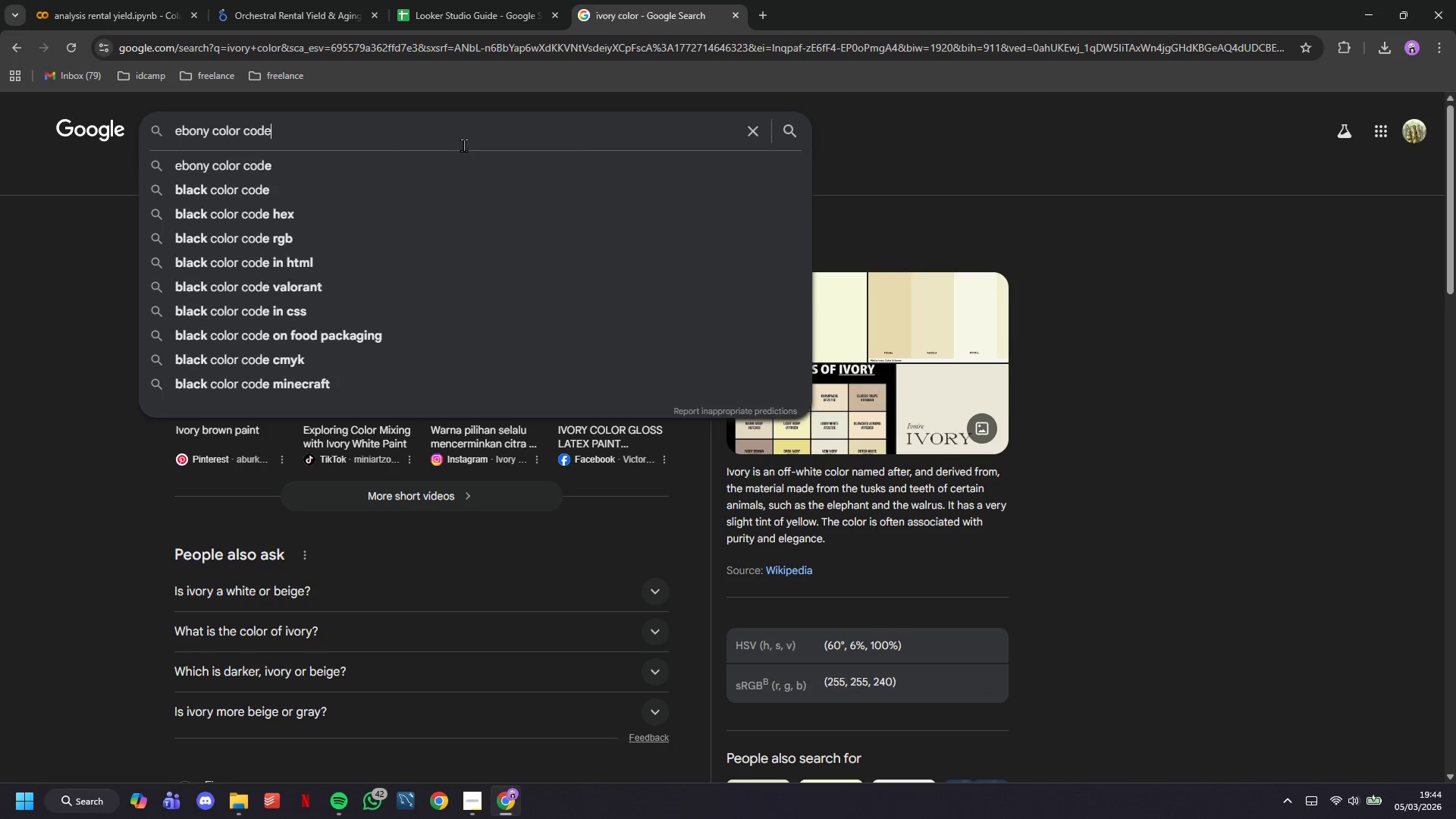 
key(Enter)
 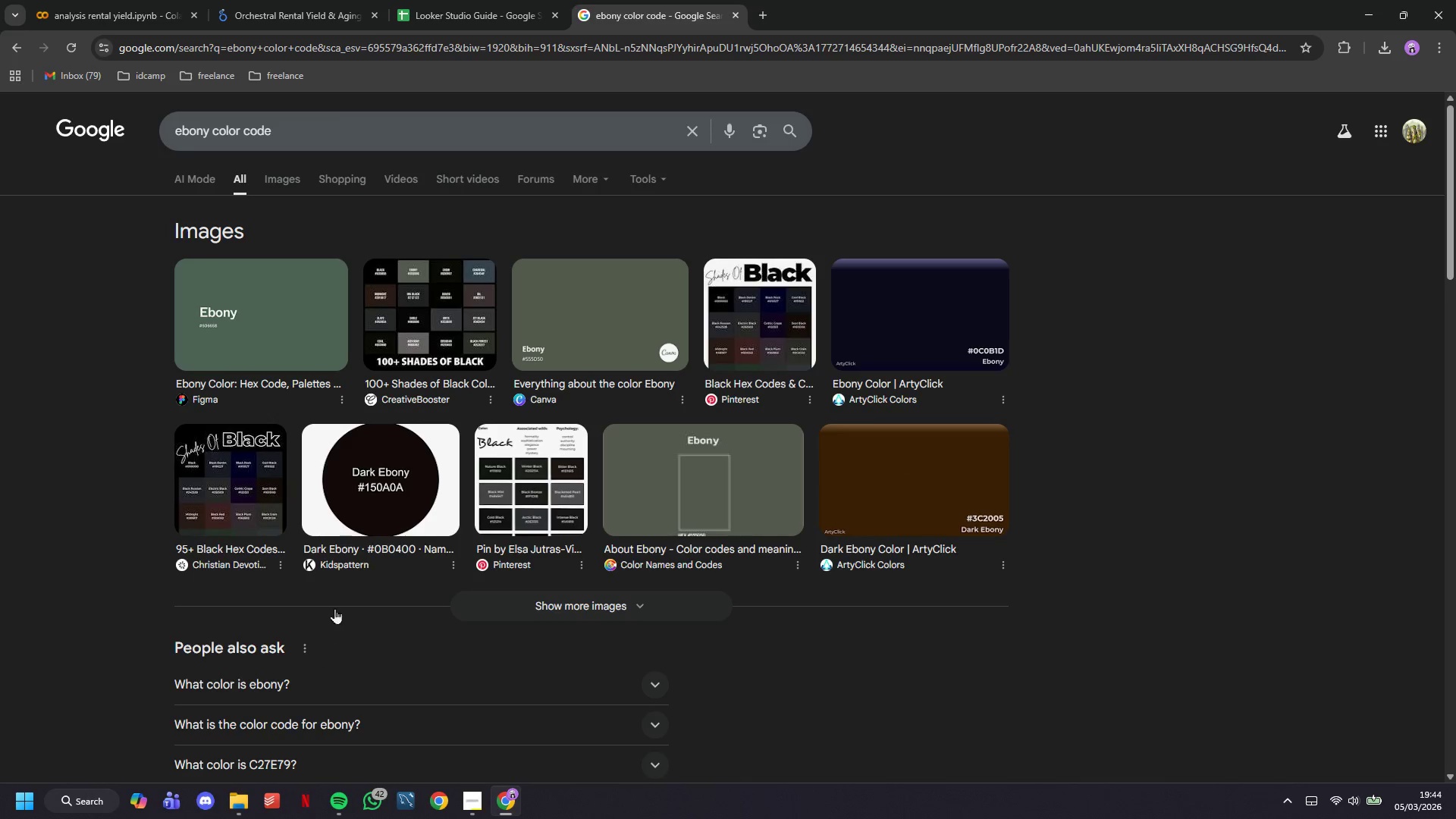 
left_click([347, 140])
 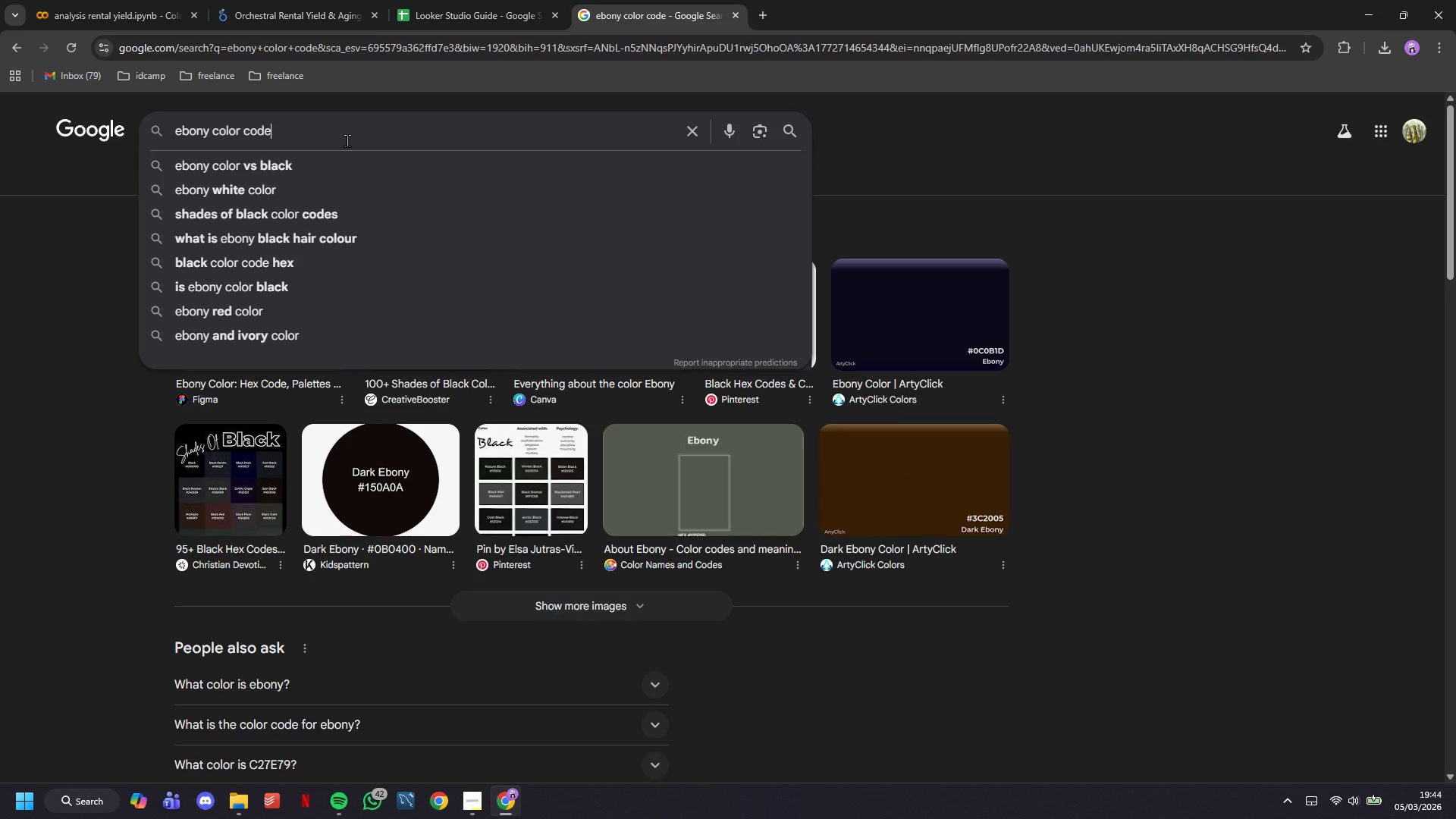 
key(Backspace)
 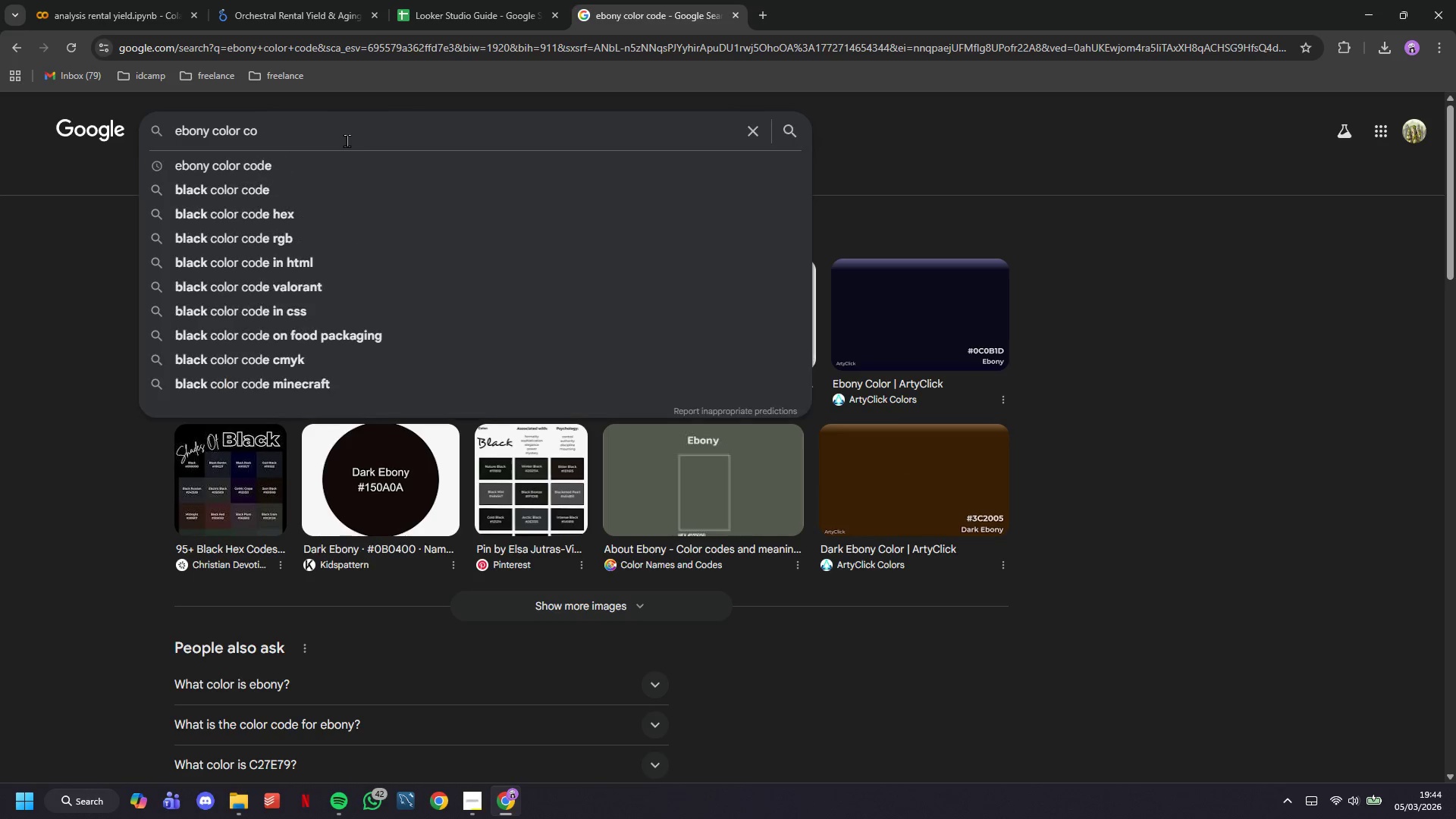 
key(Backspace)
 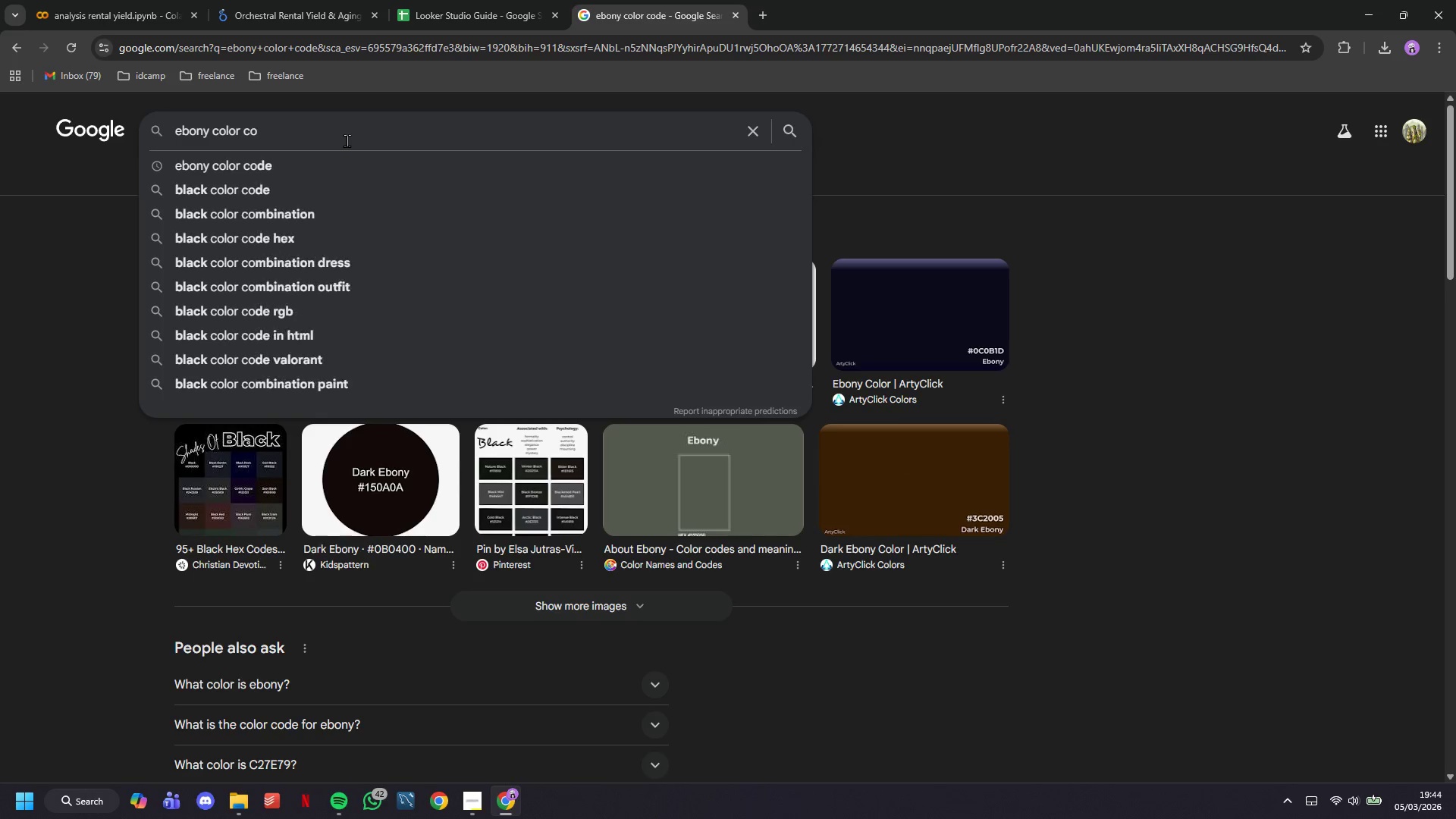 
key(Backspace)
 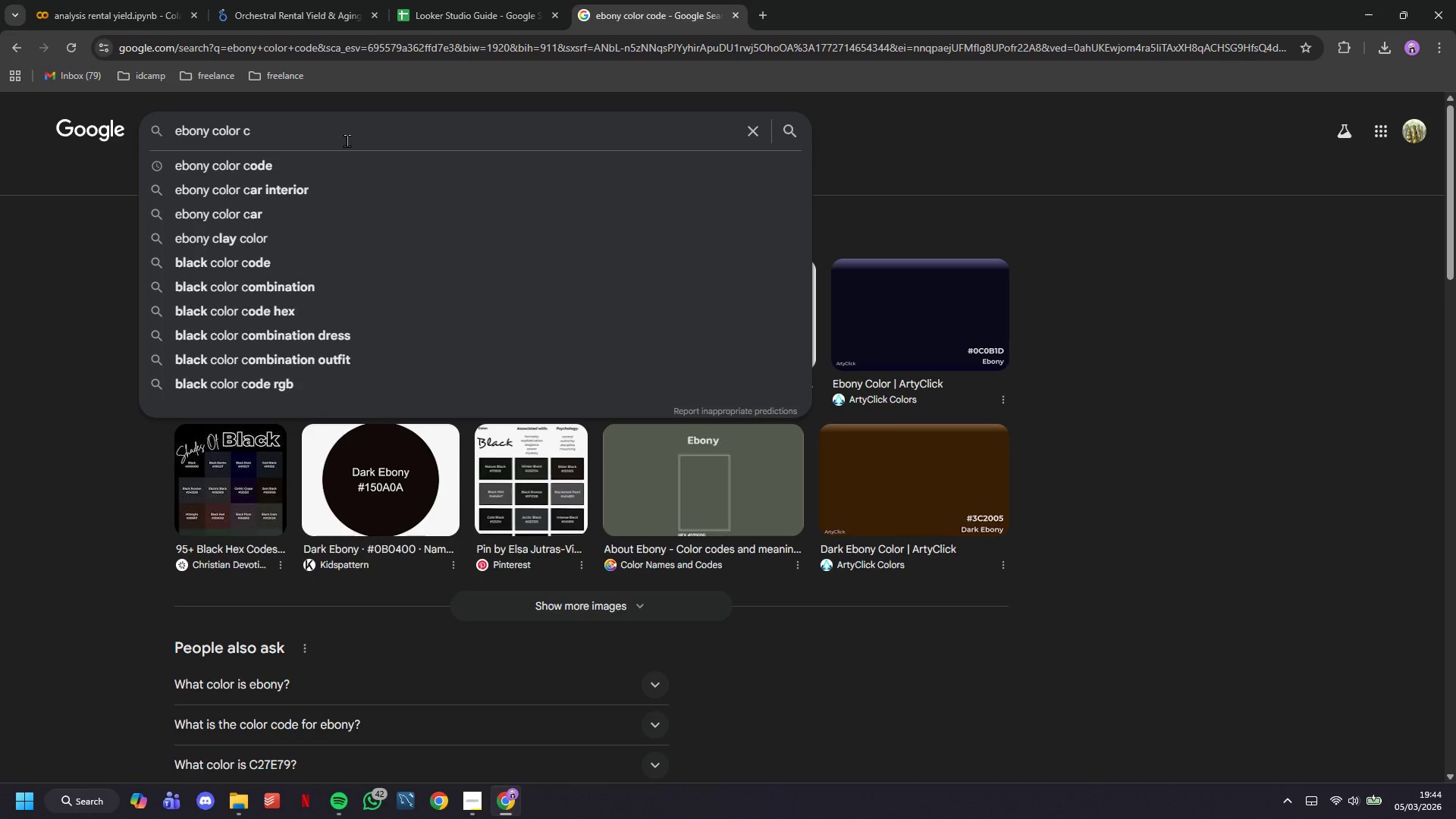 
key(Backspace)
 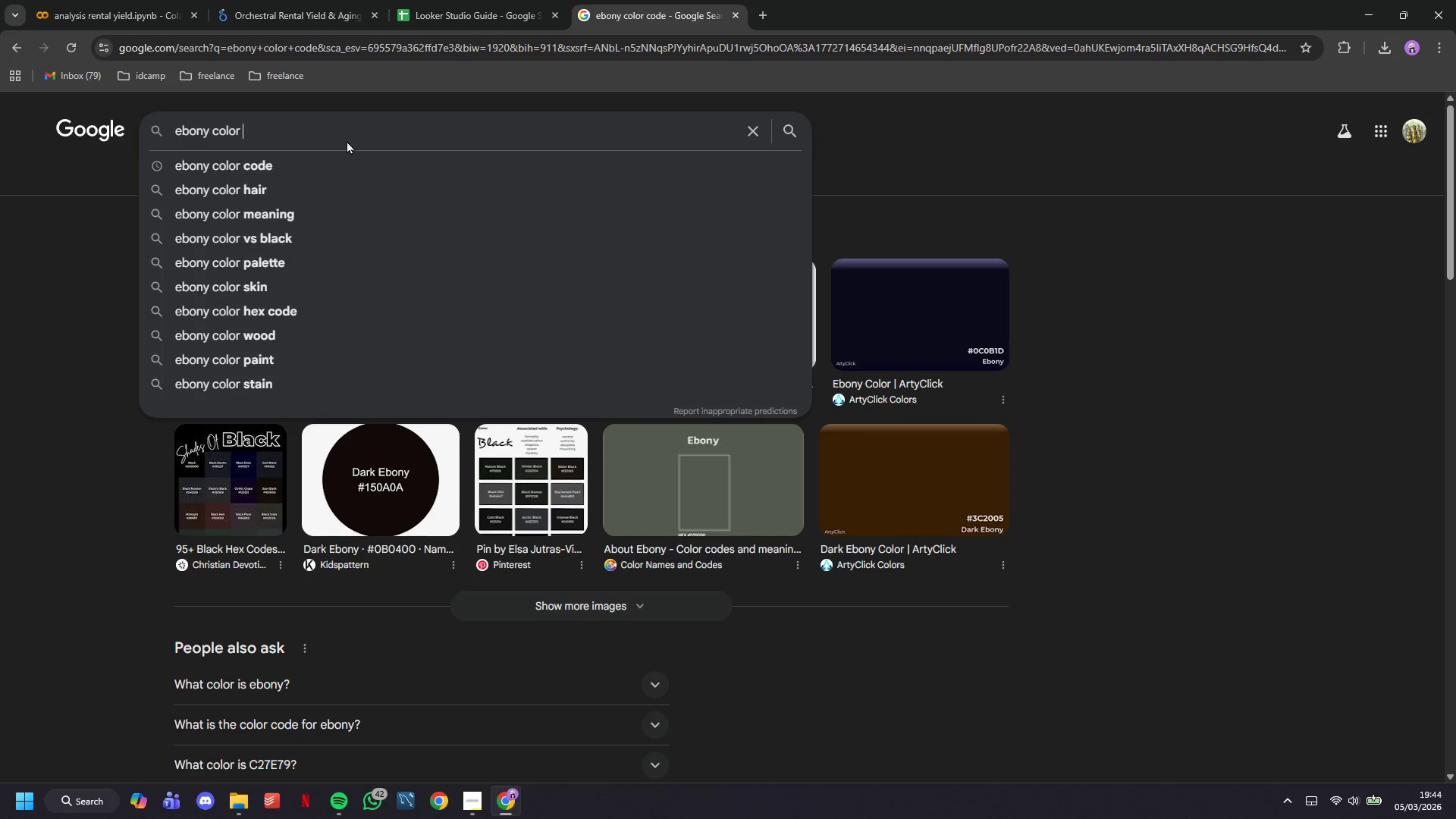 
key(Shift+3)
 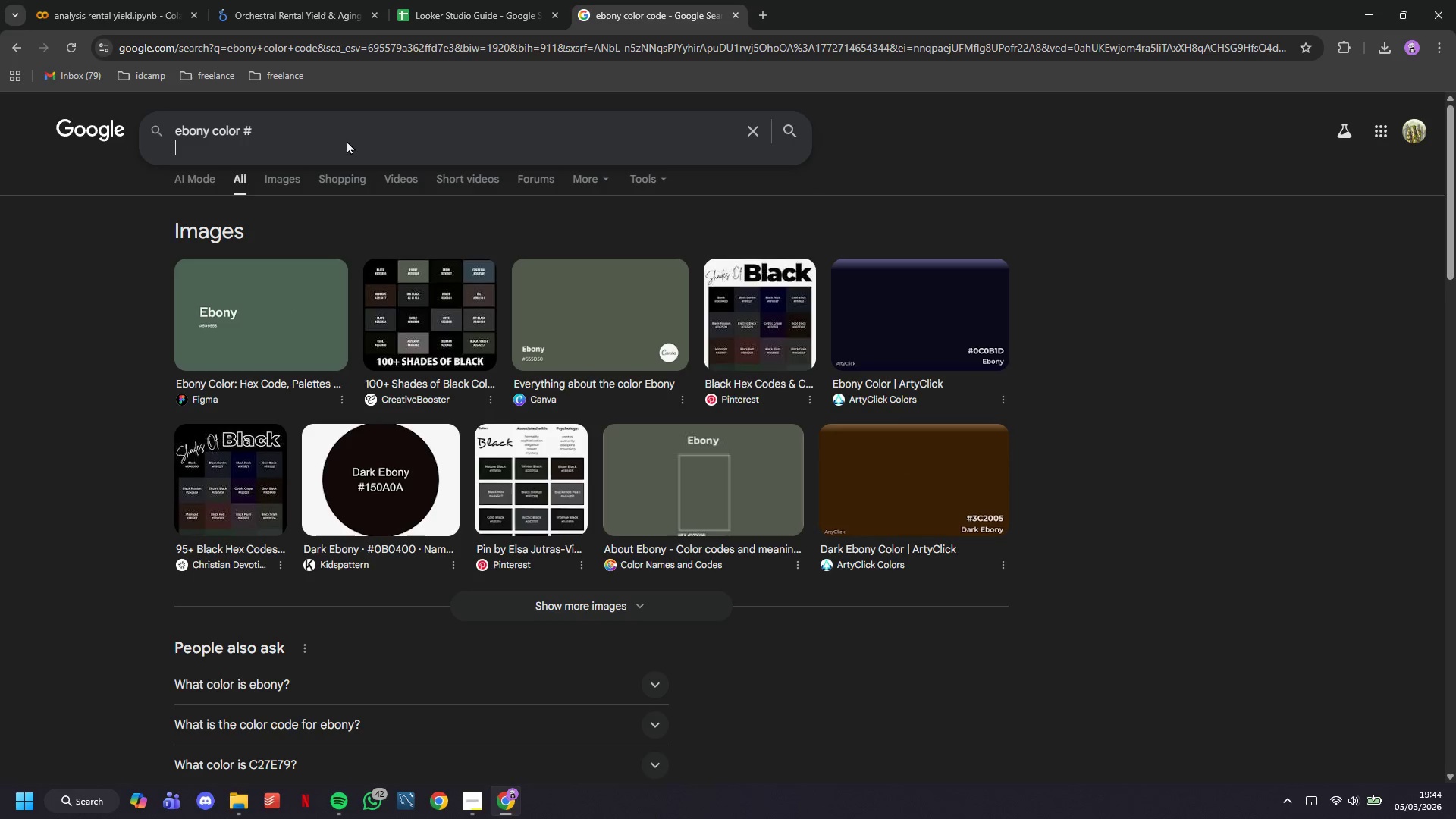 
key(Shift+Enter)
 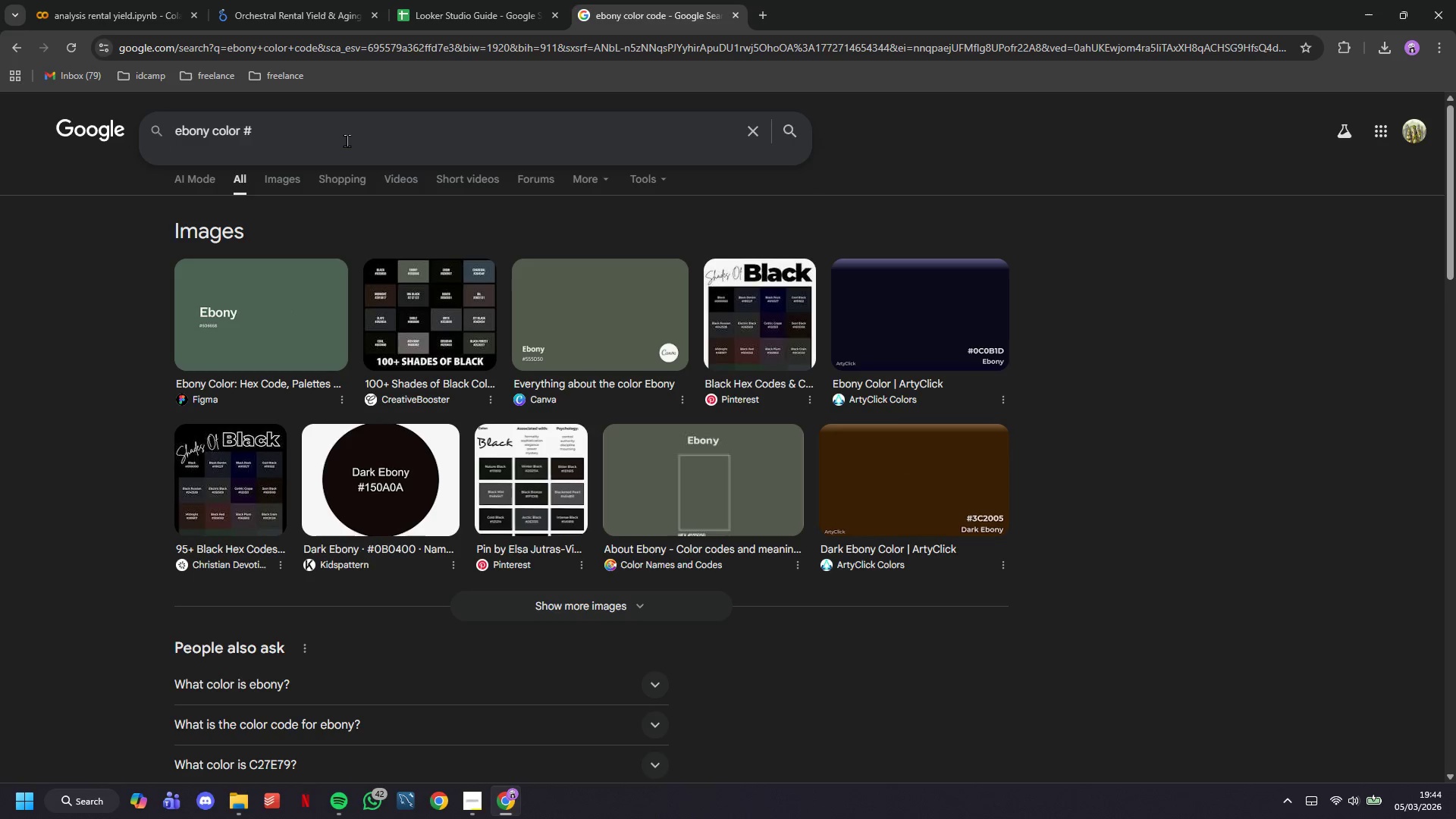 
key(Enter)
 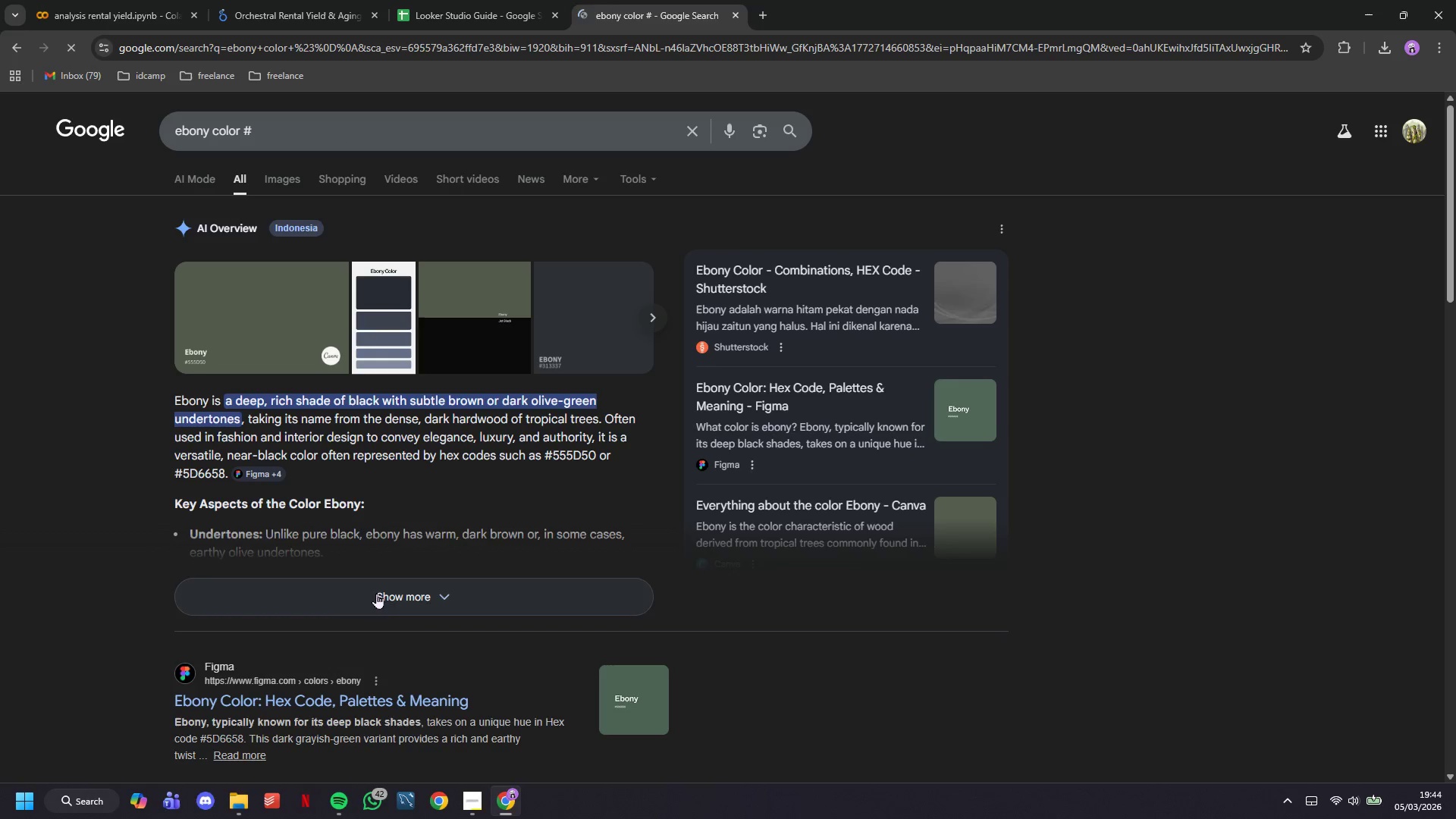 
scroll: coordinate [388, 501], scroll_direction: down, amount: 3.0
 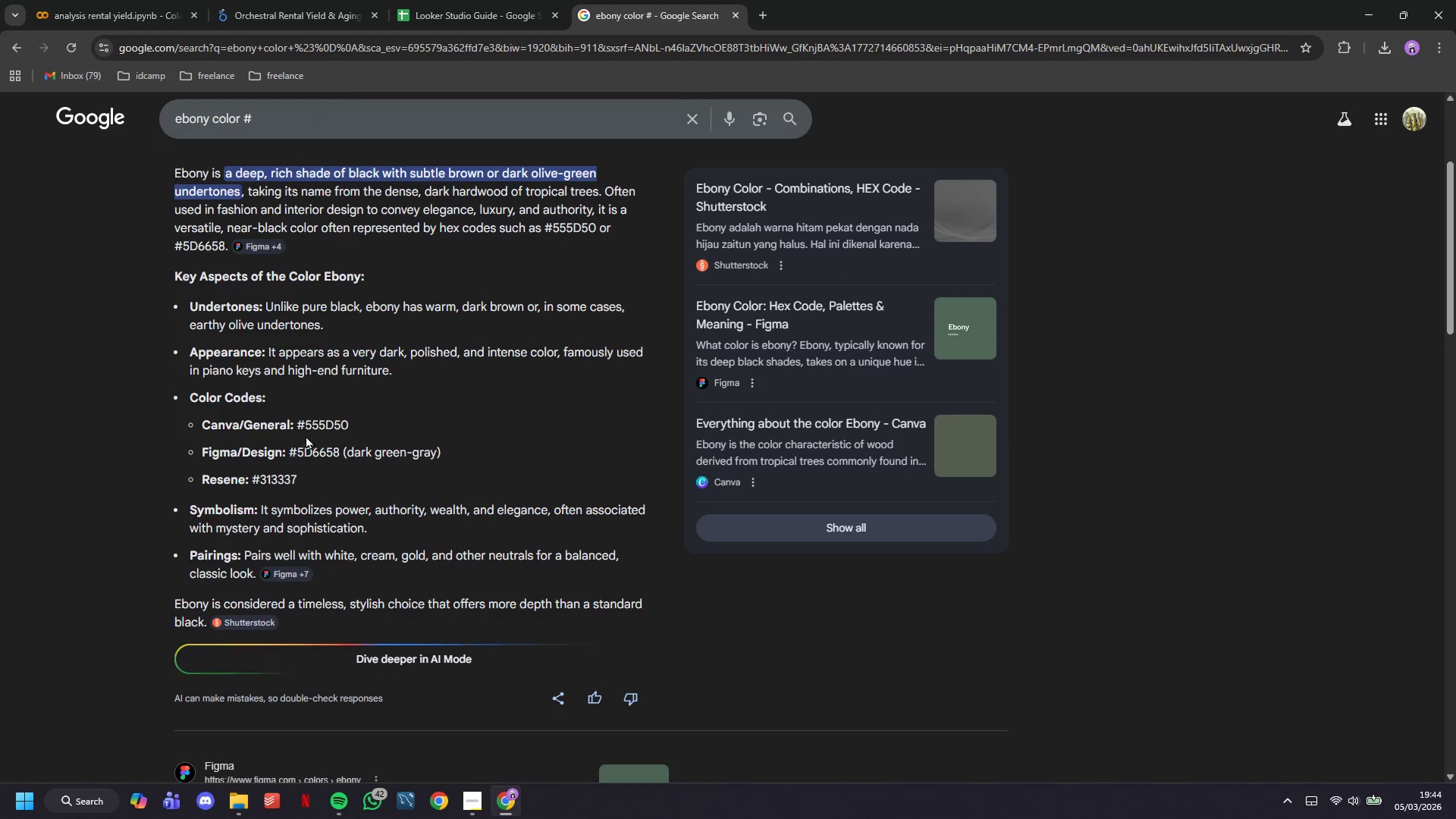 
left_click_drag(start_coordinate=[293, 423], to_coordinate=[362, 420])
 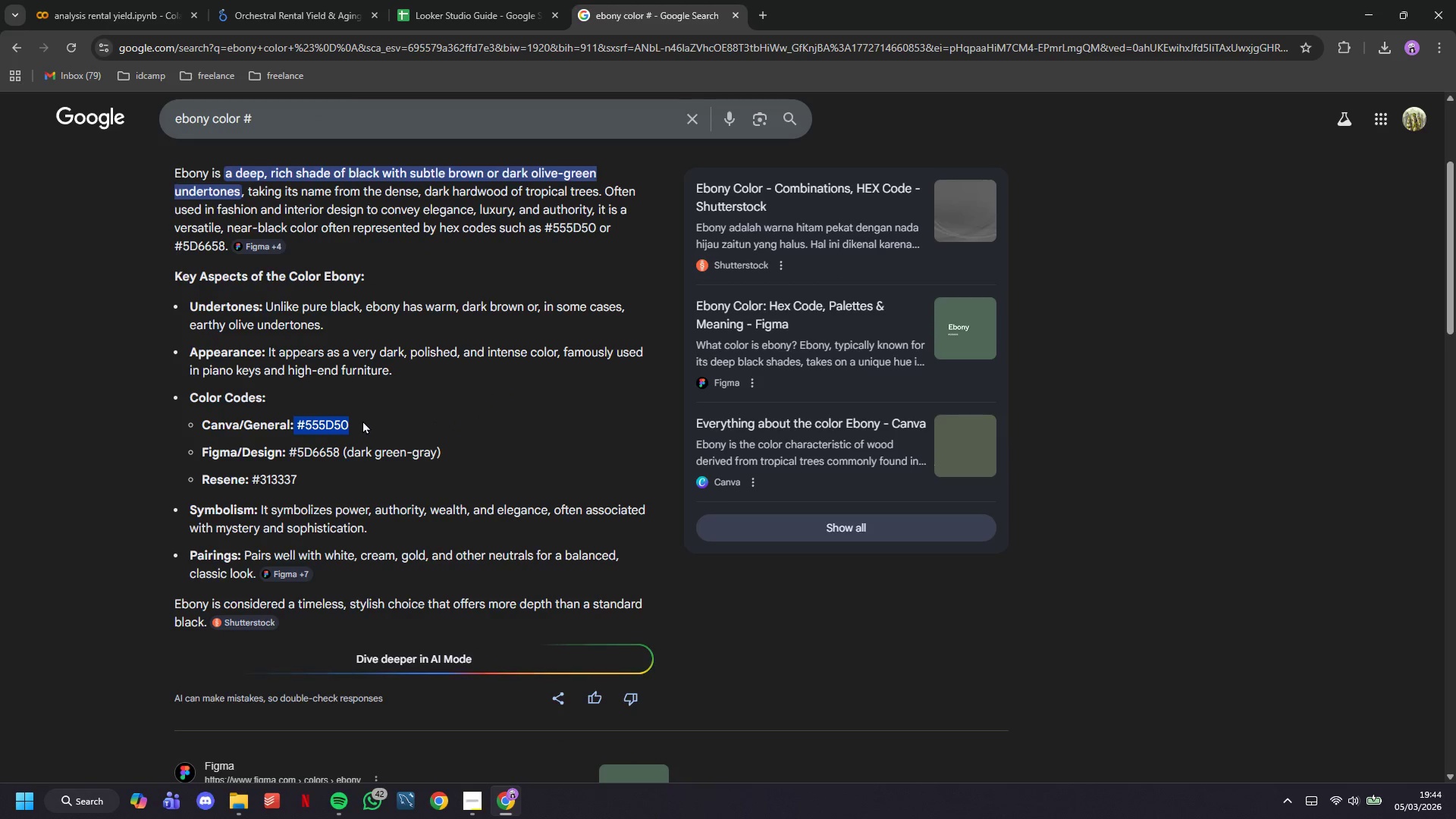 
key(Control+C)
 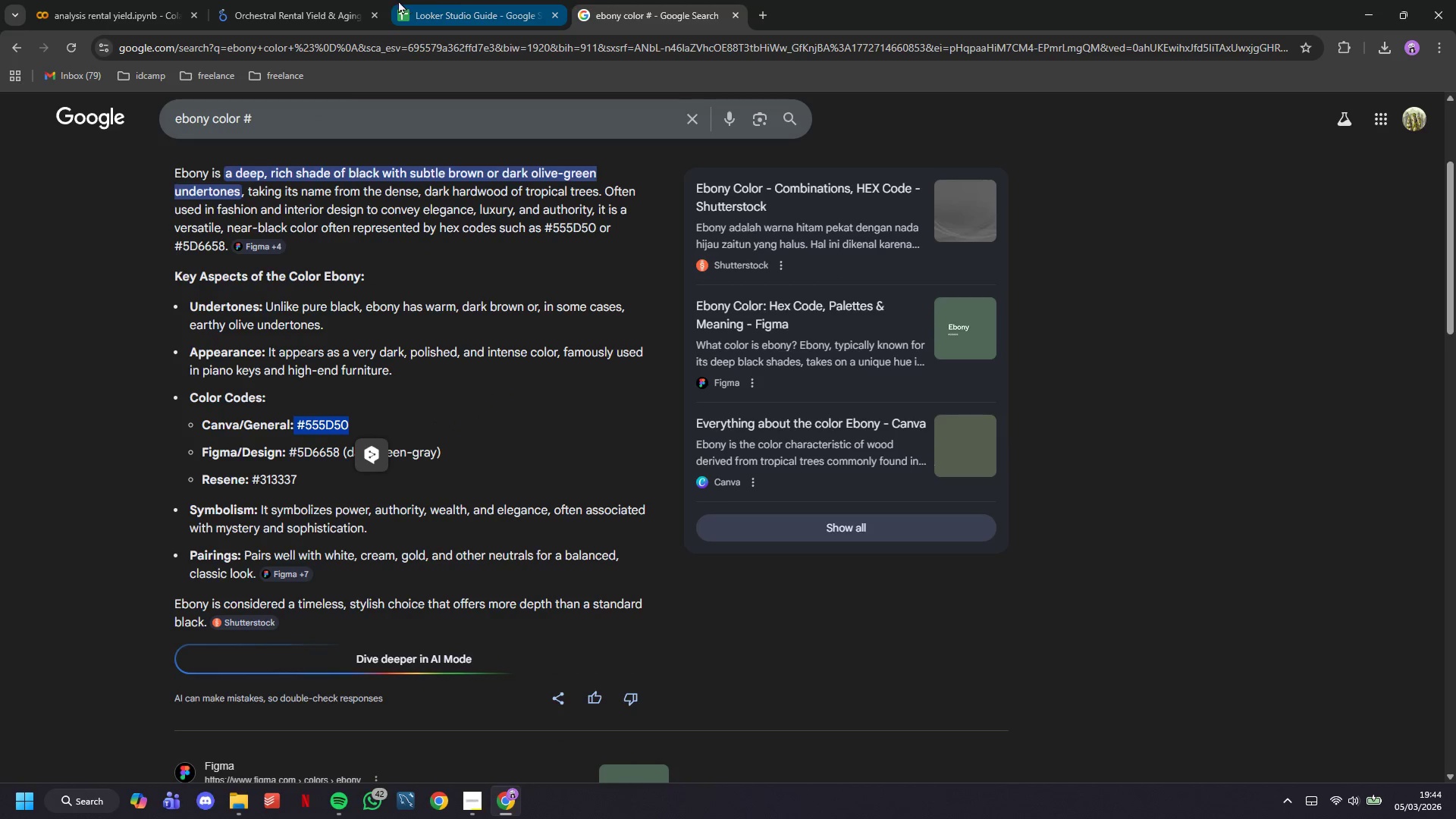 
left_click([310, 0])
 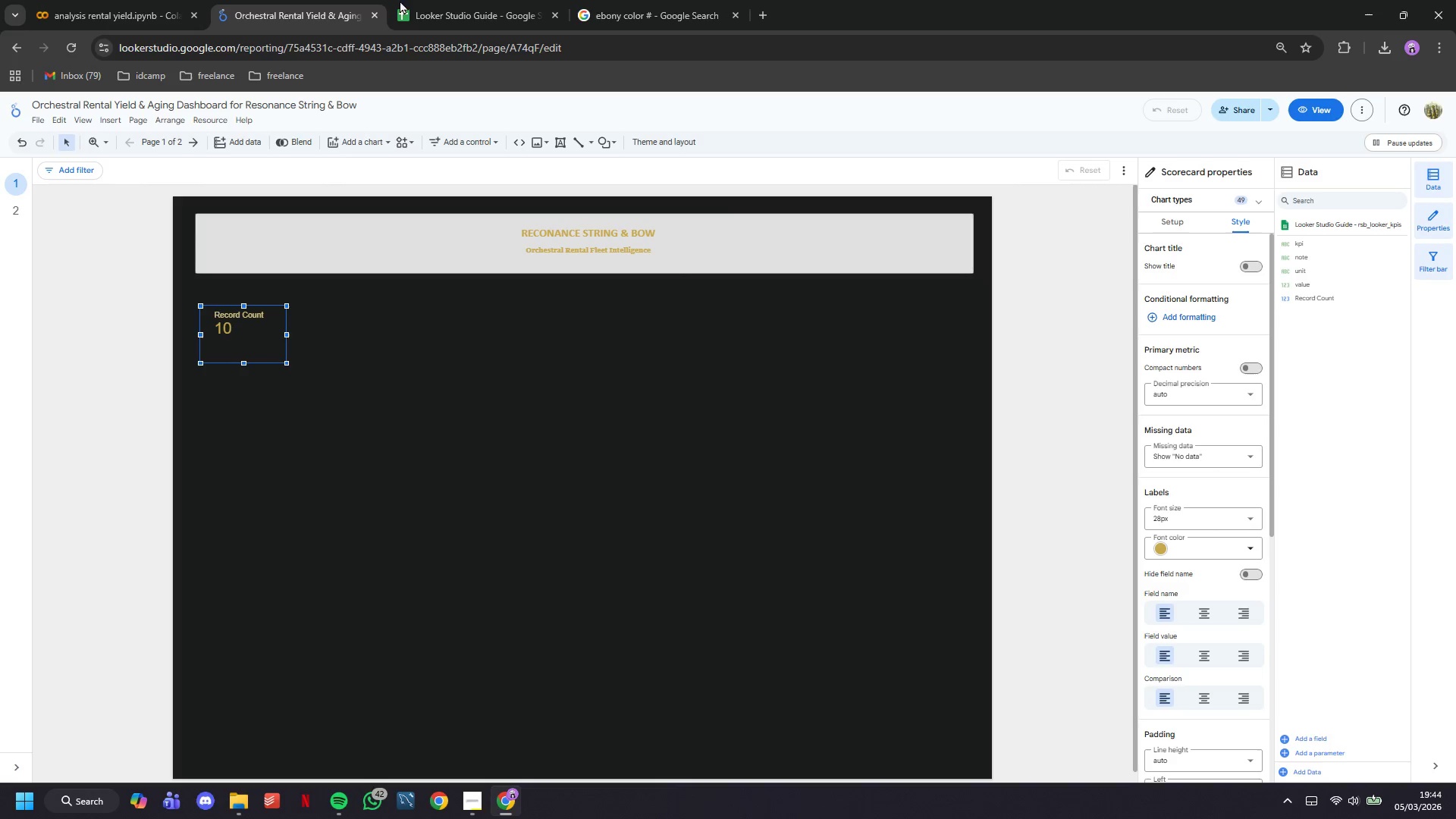 
mouse_move([594, 15])
 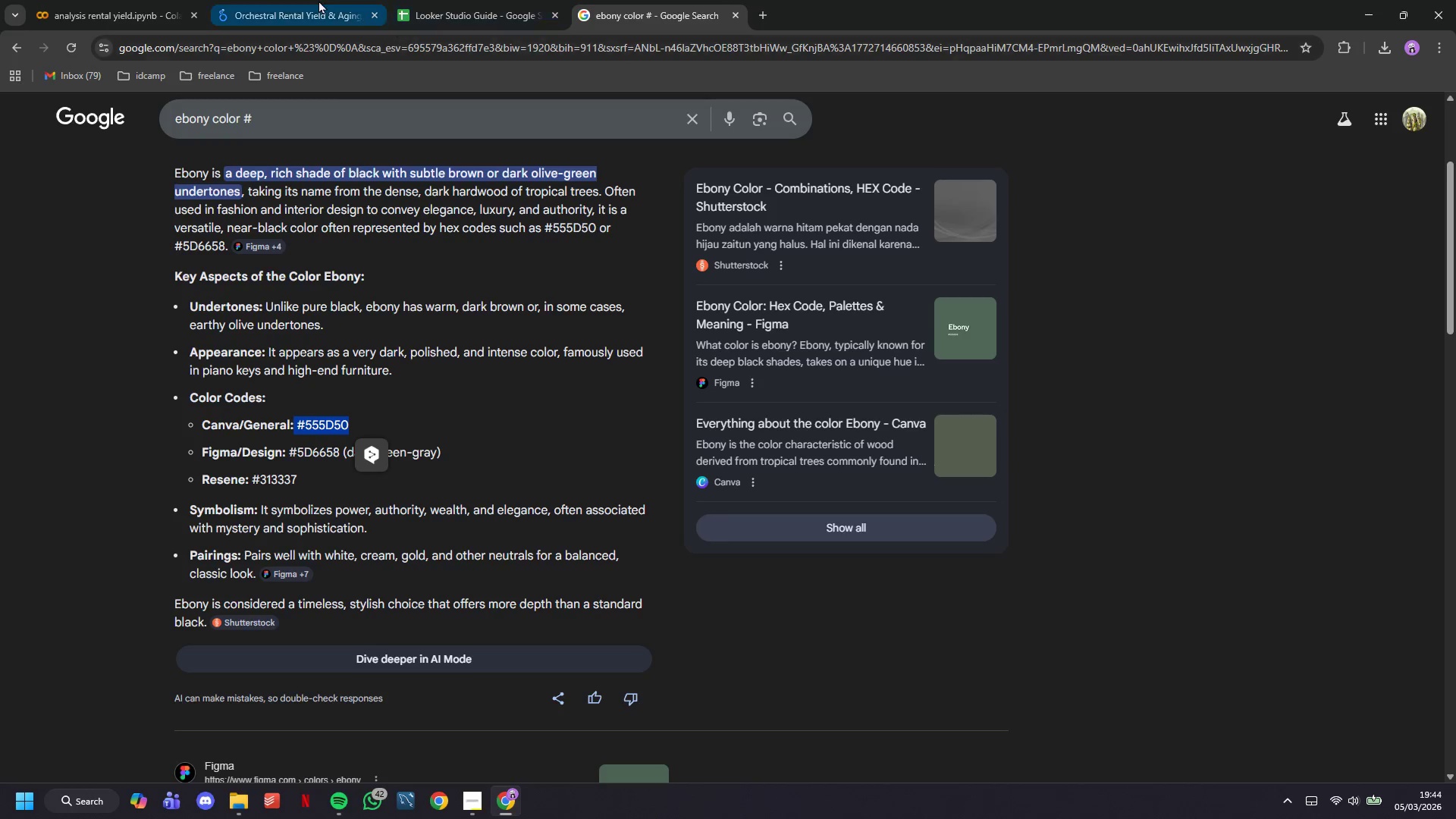 
left_click([315, 0])
 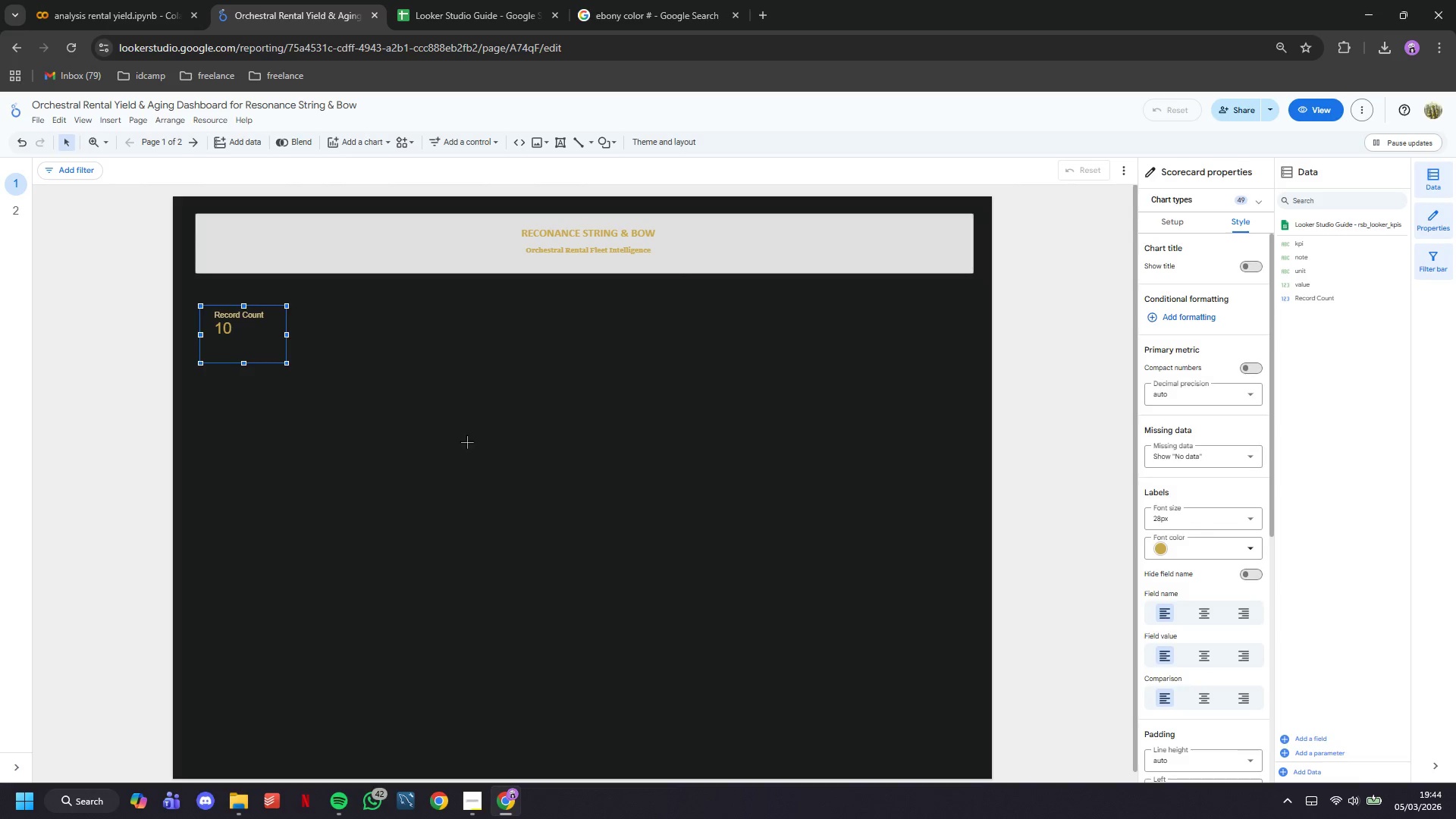 
right_click([466, 441])
 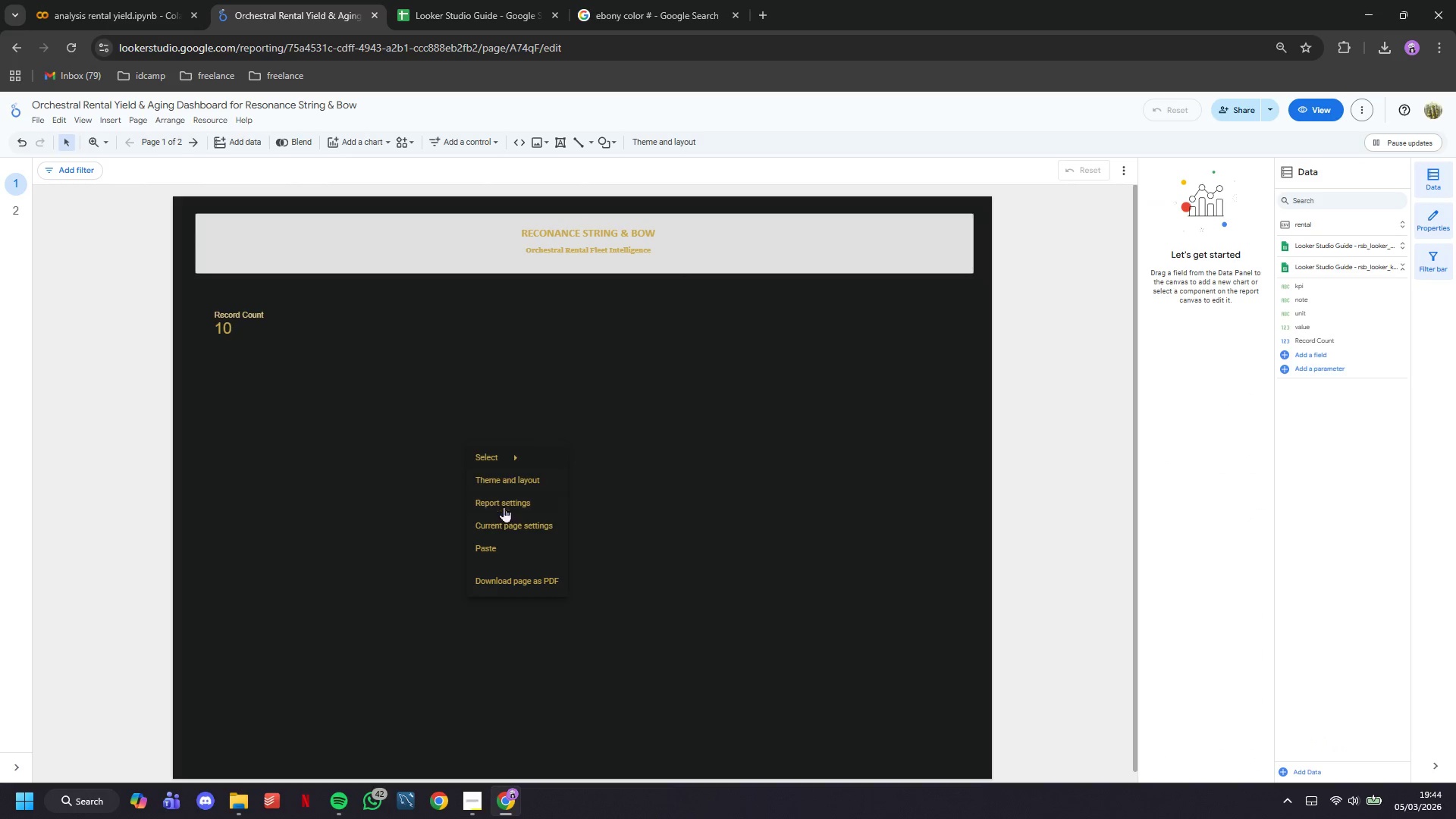 
left_click([517, 526])
 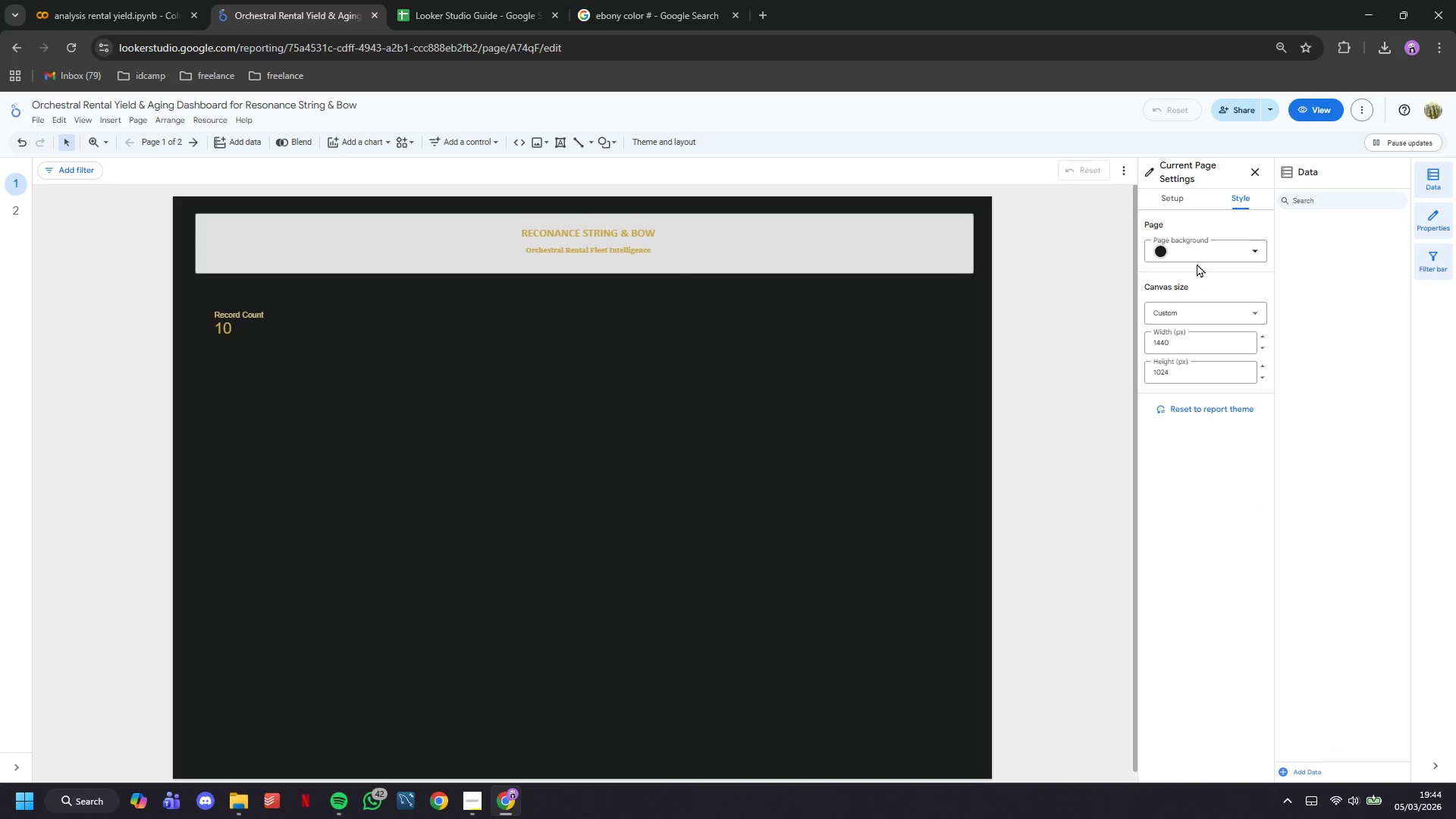 
left_click([1197, 256])
 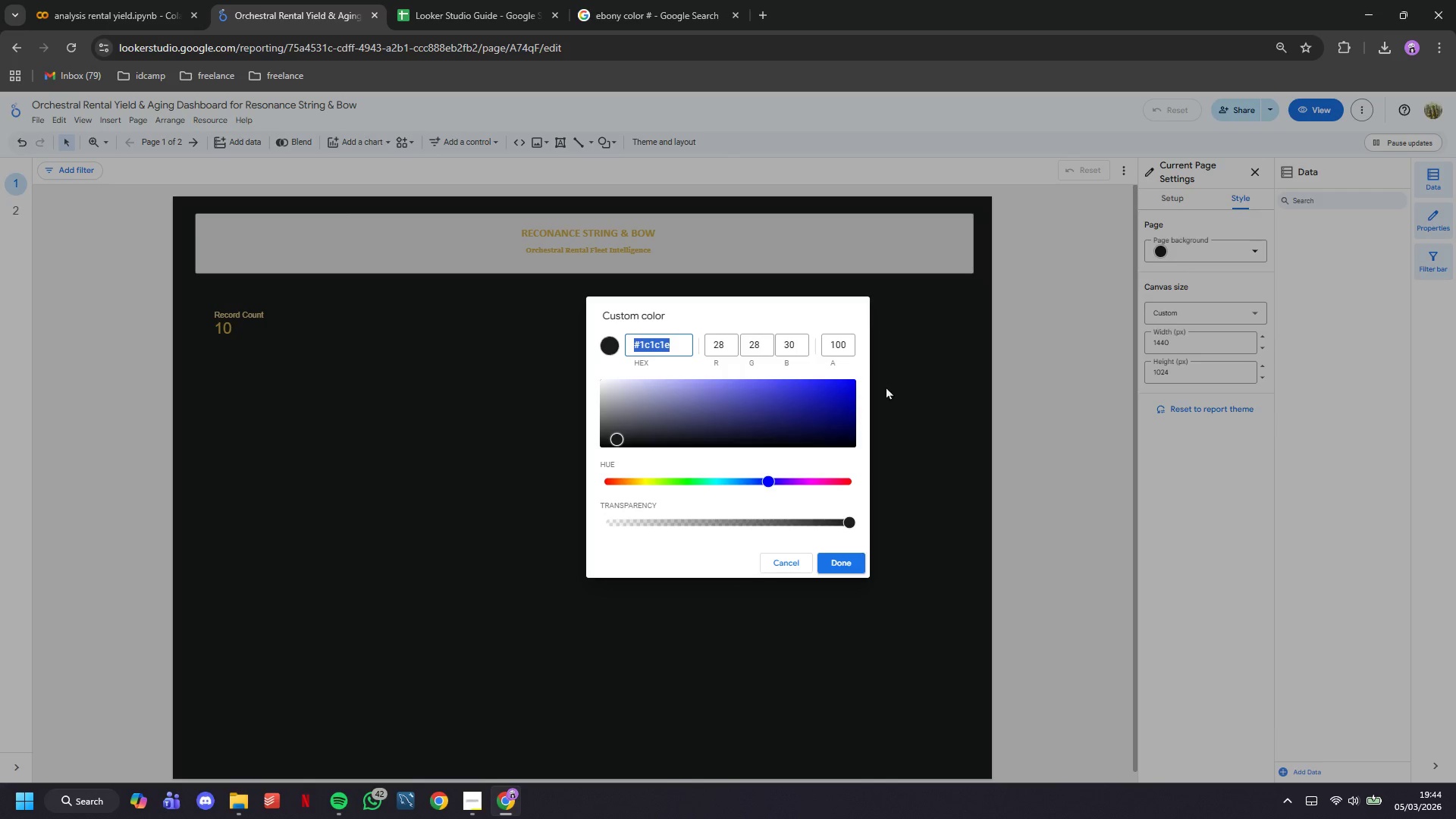 
key(Control+V)
 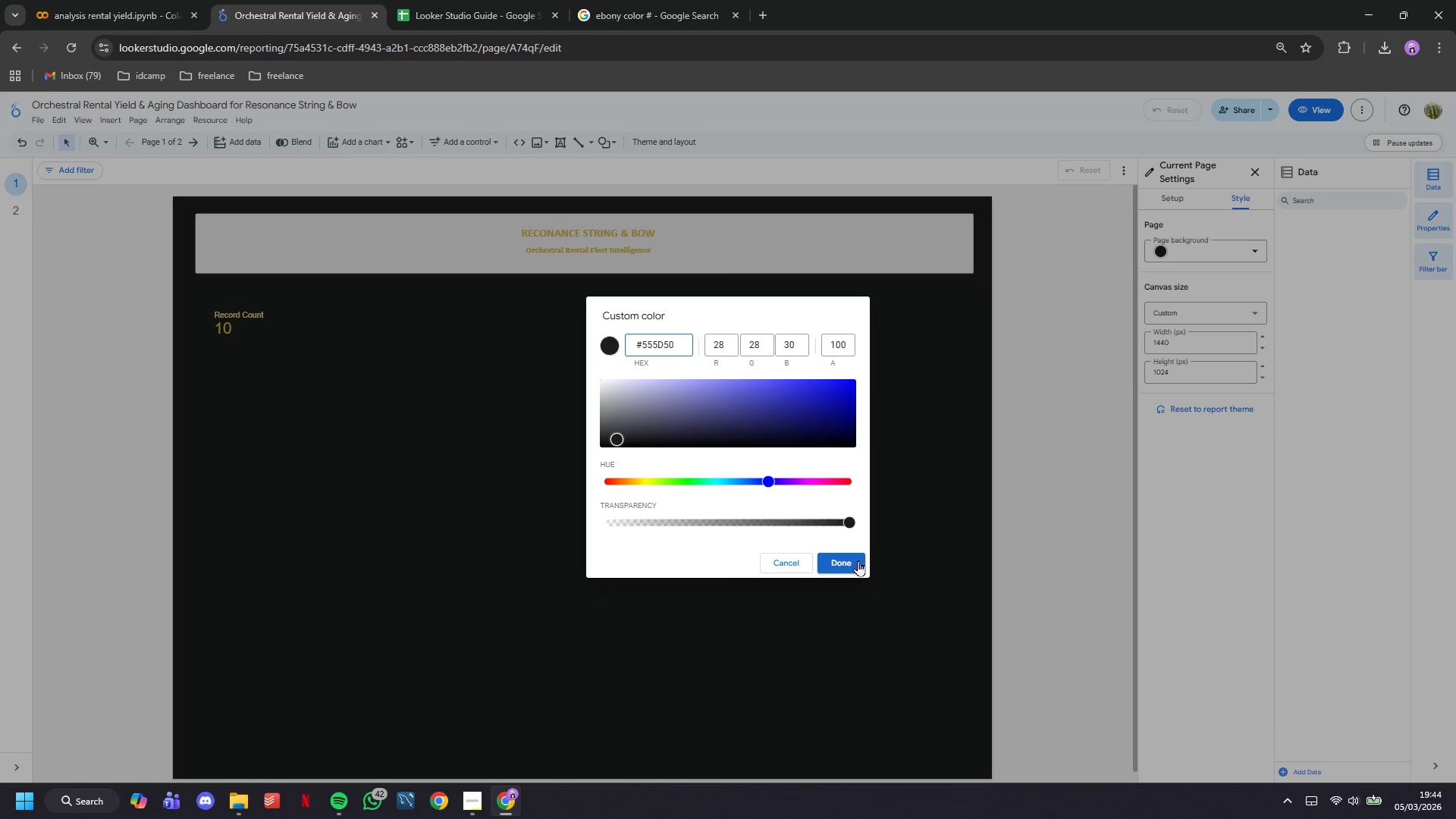 
left_click([858, 560])
 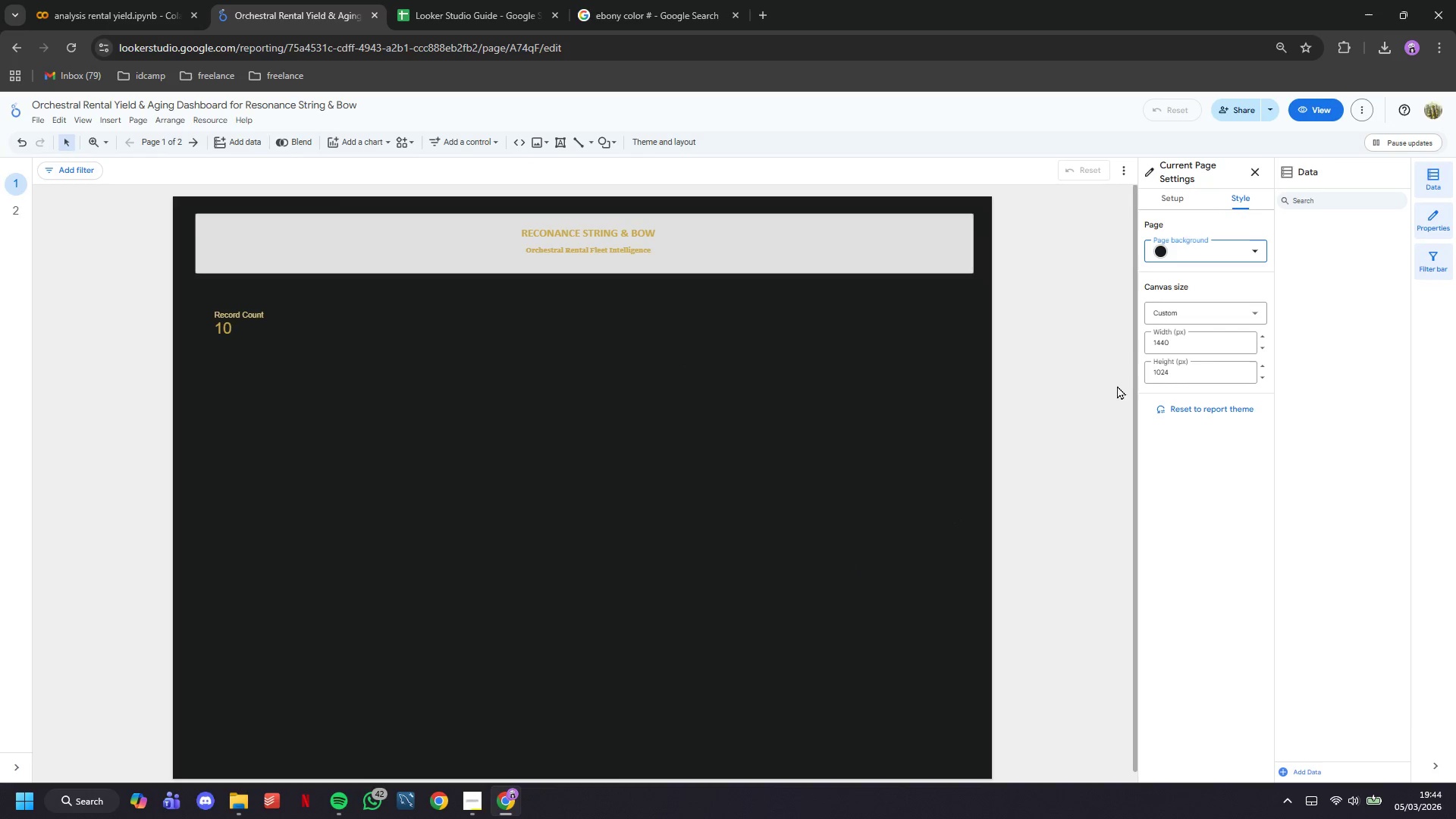 
left_click([1200, 256])
 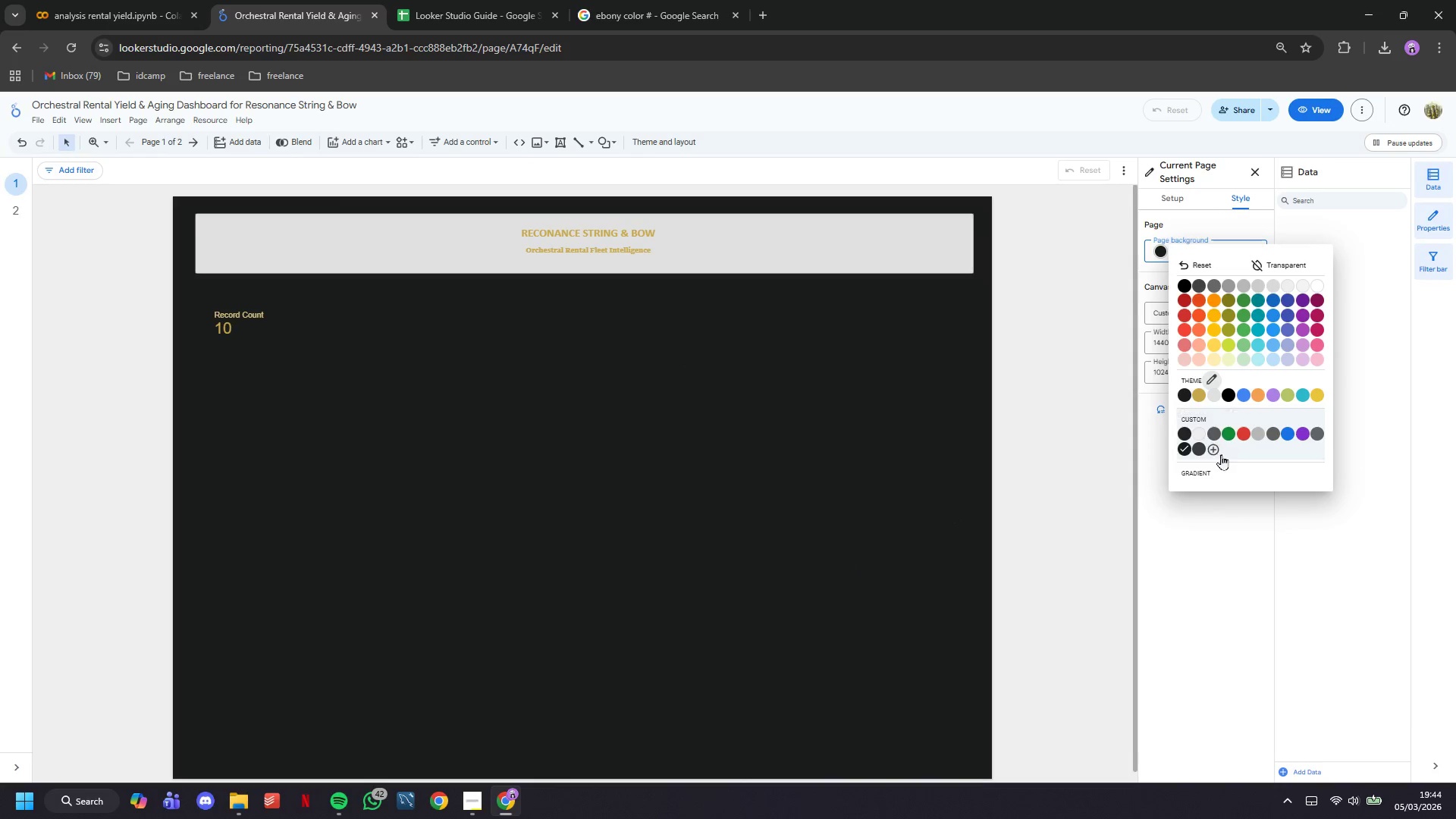 
left_click([1211, 452])
 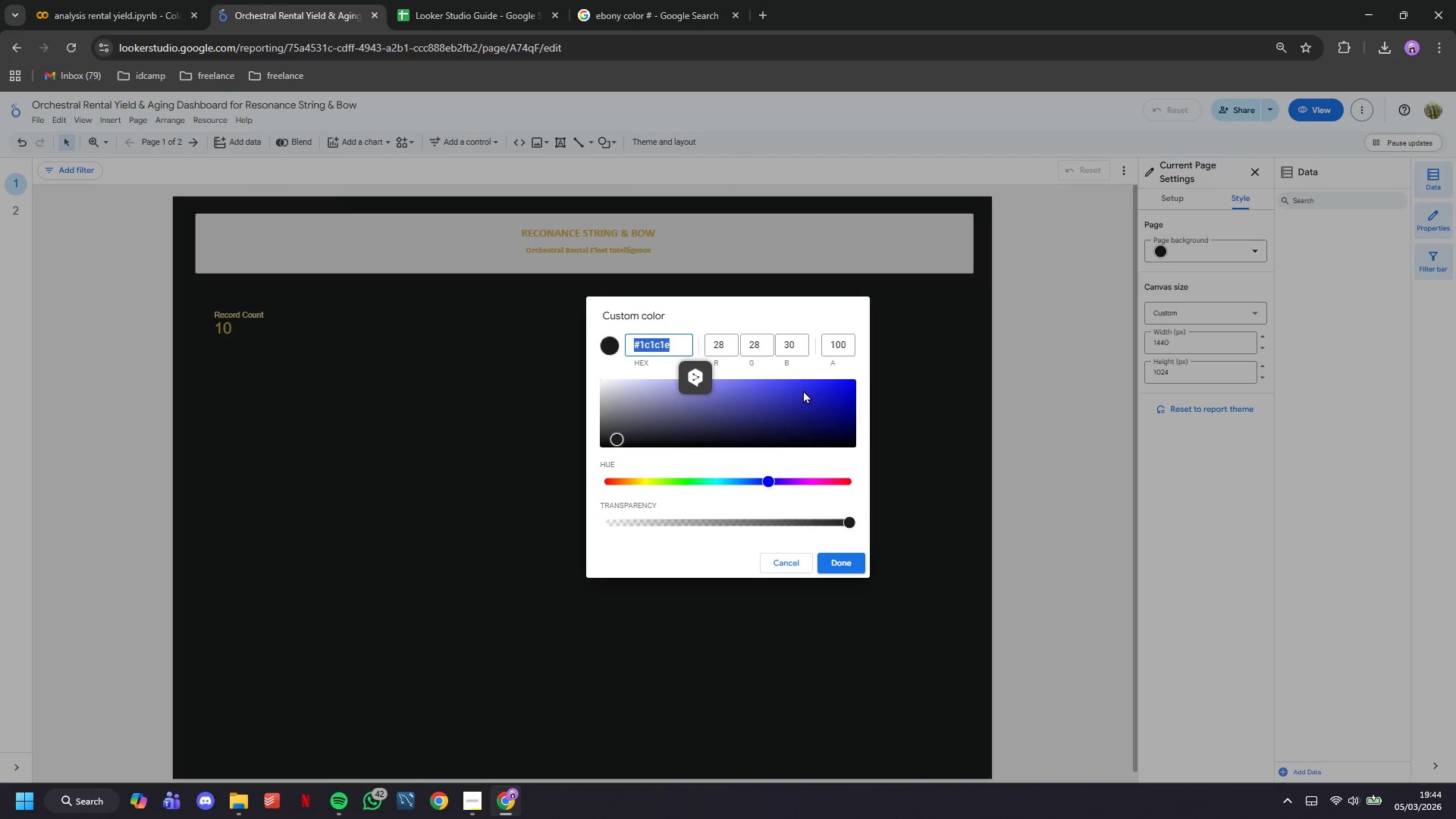 
key(Control+V)
 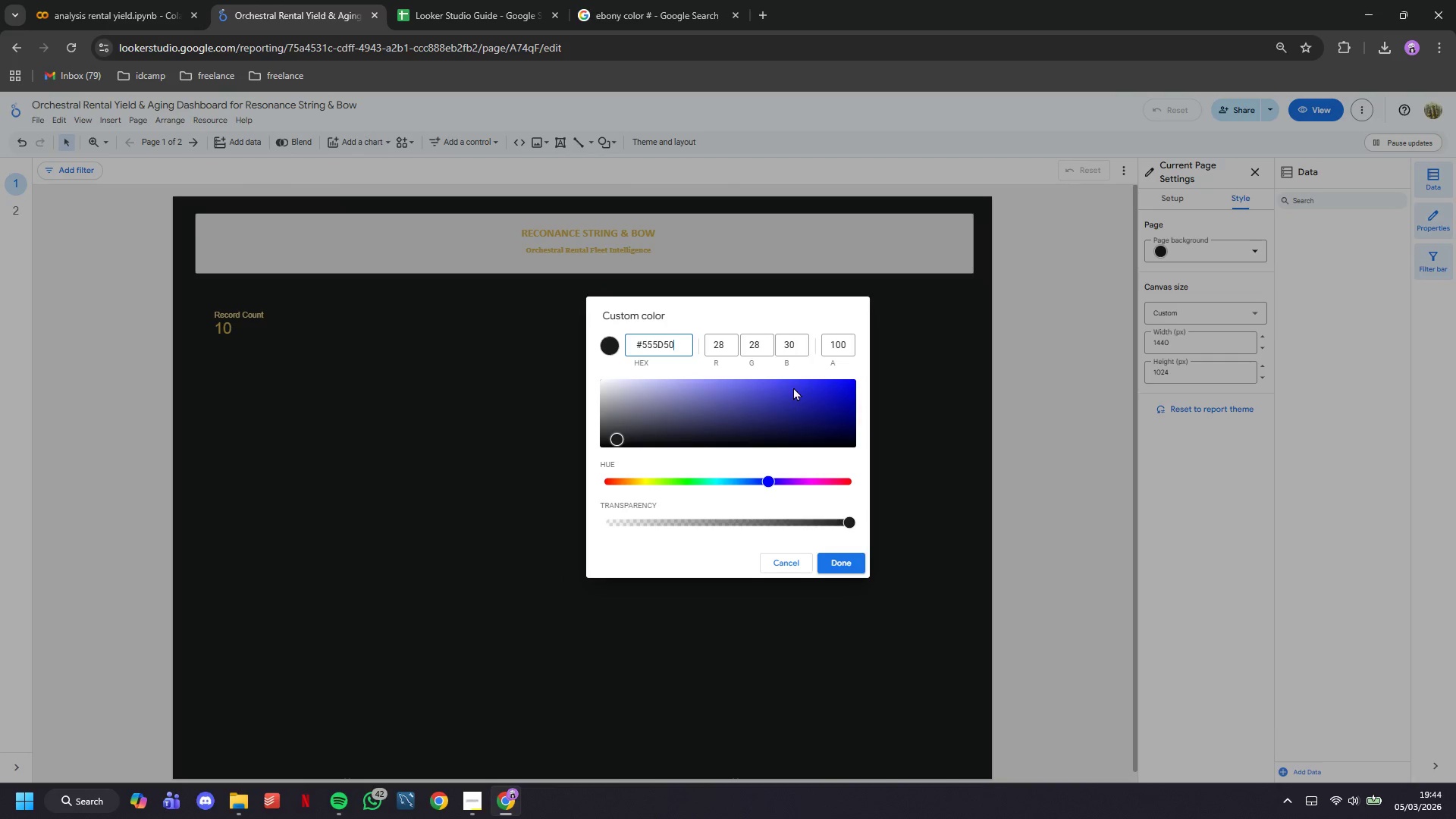 
key(Enter)
 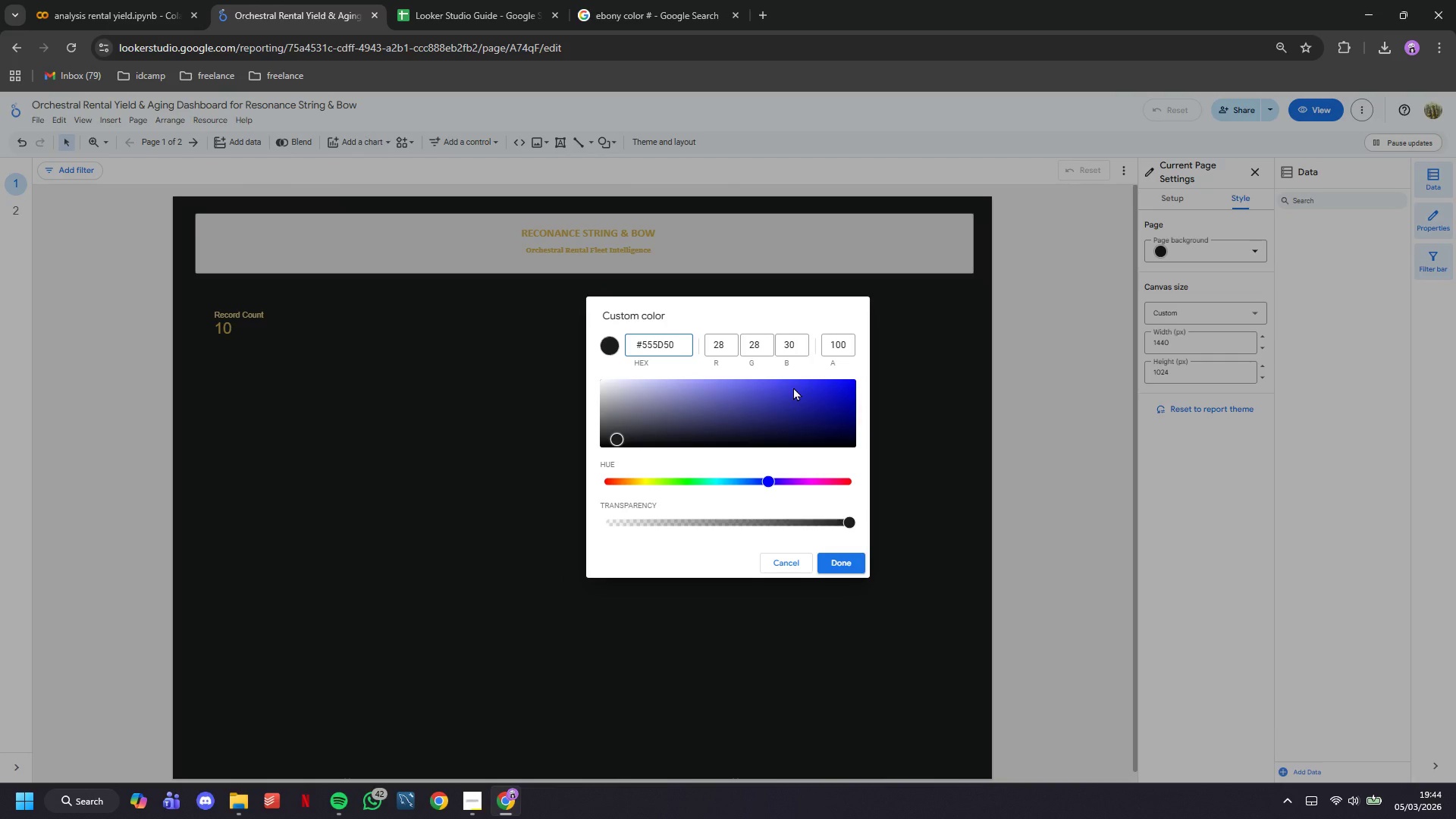 
key(Enter)
 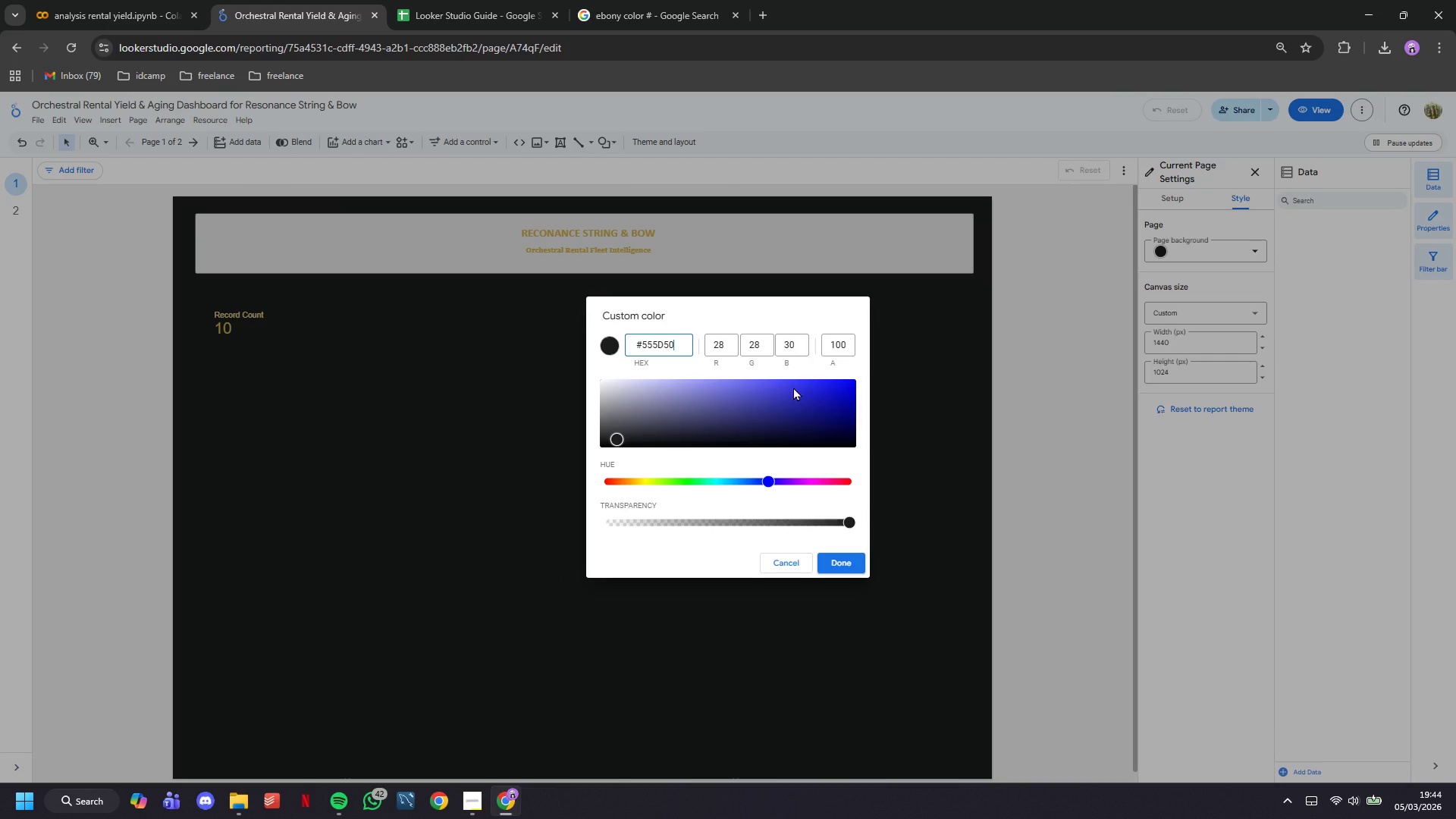 
key(Enter)
 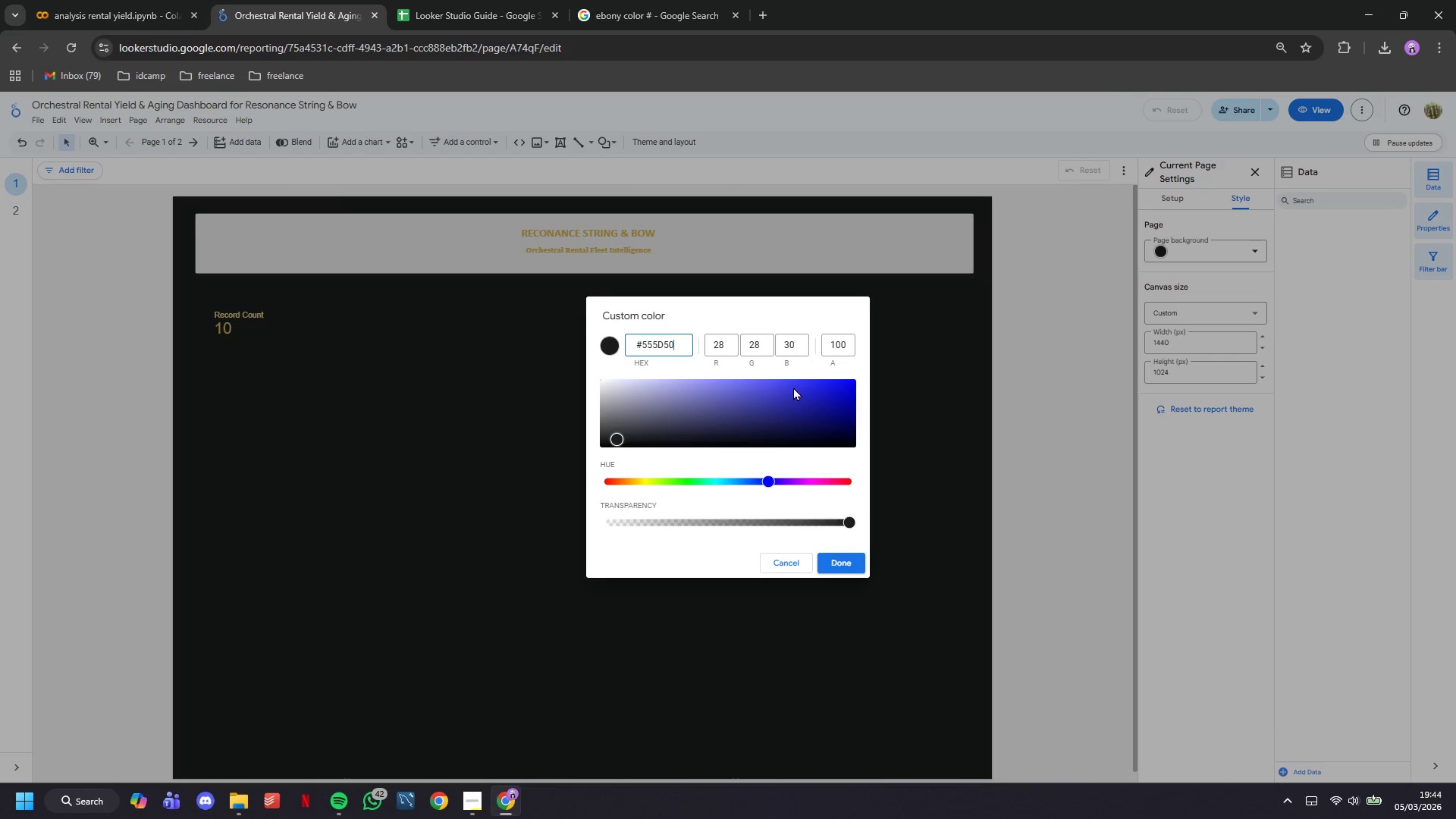 
key(Enter)
 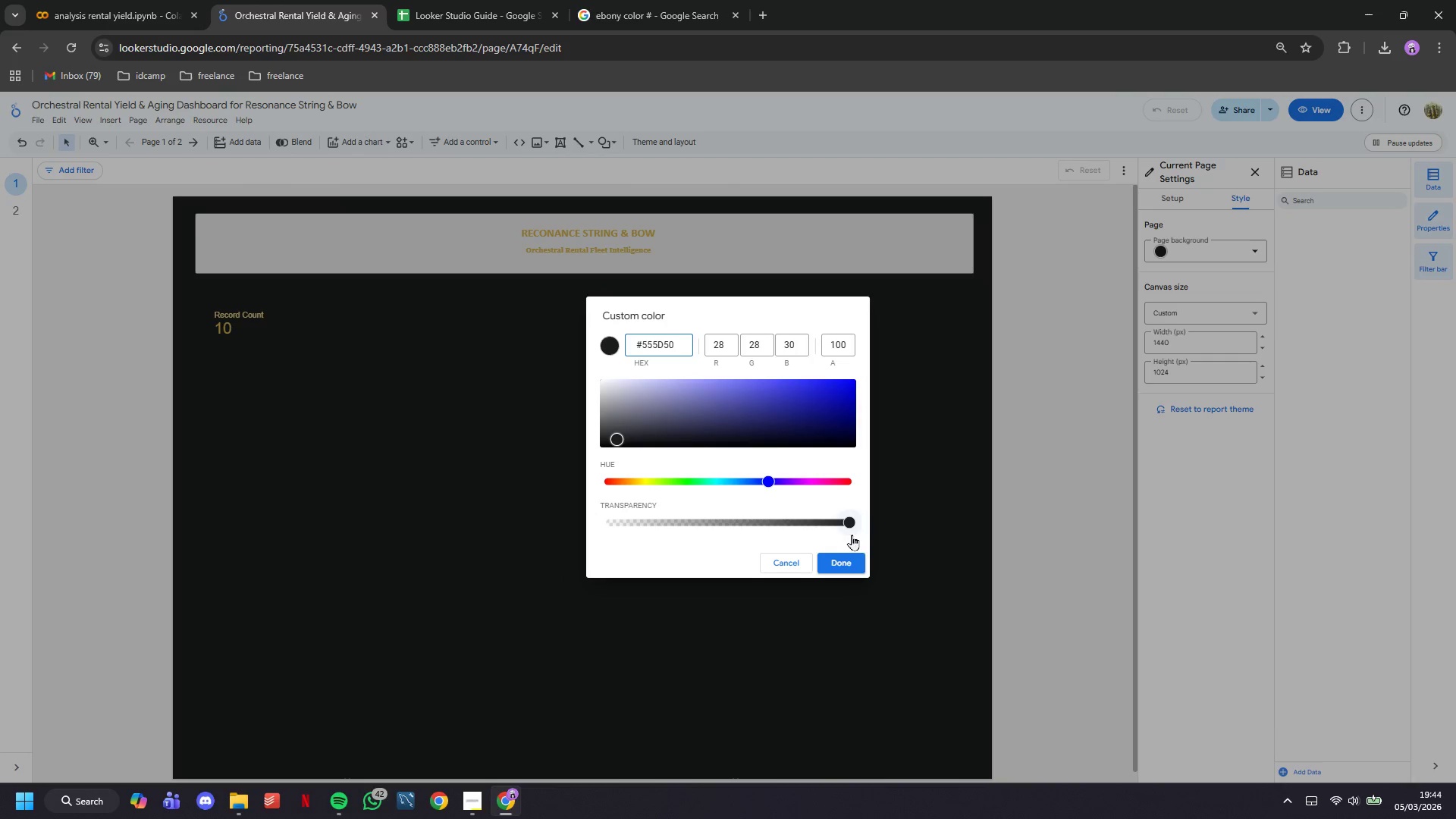 
left_click([855, 555])
 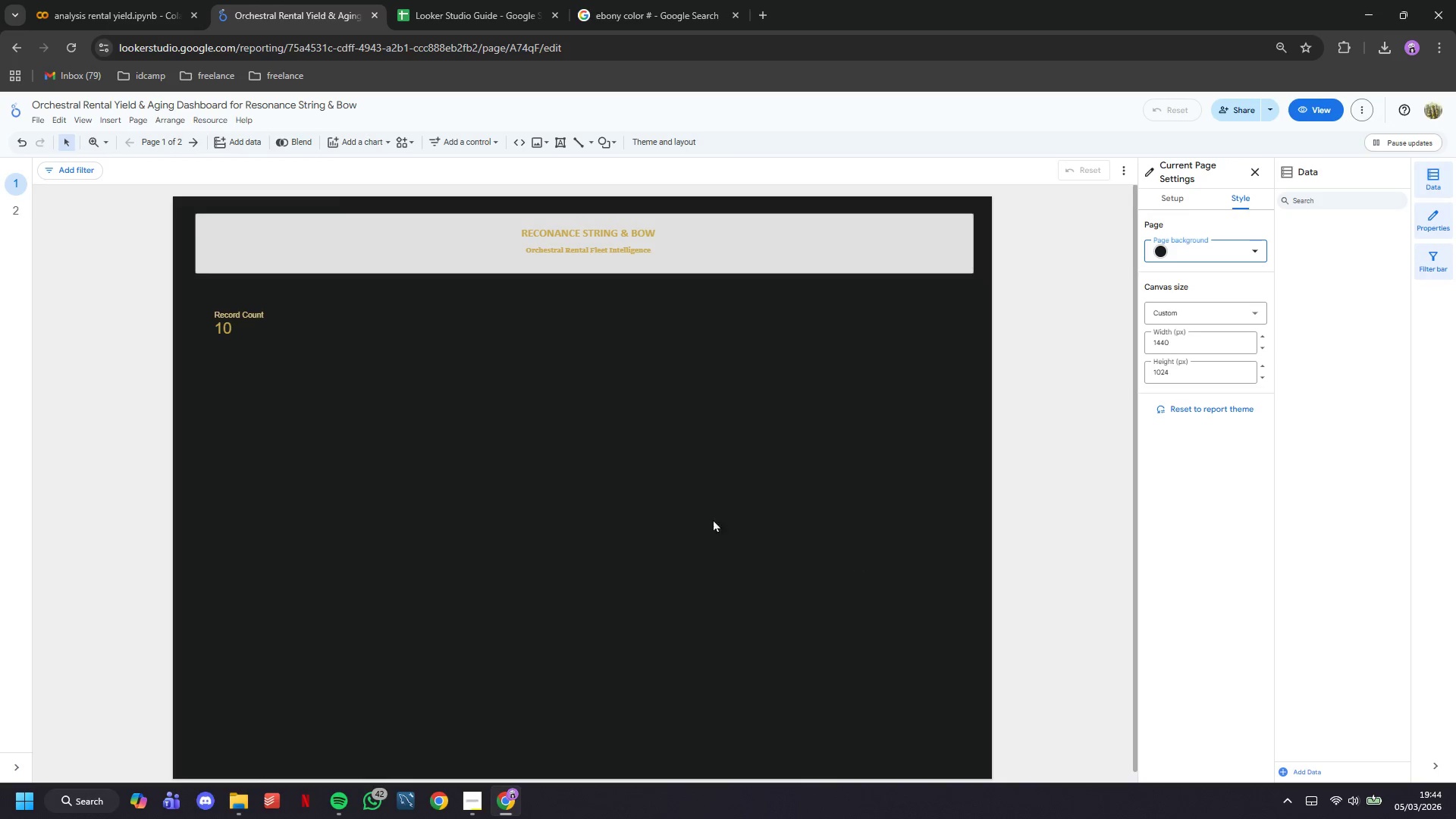 
left_click([617, 485])
 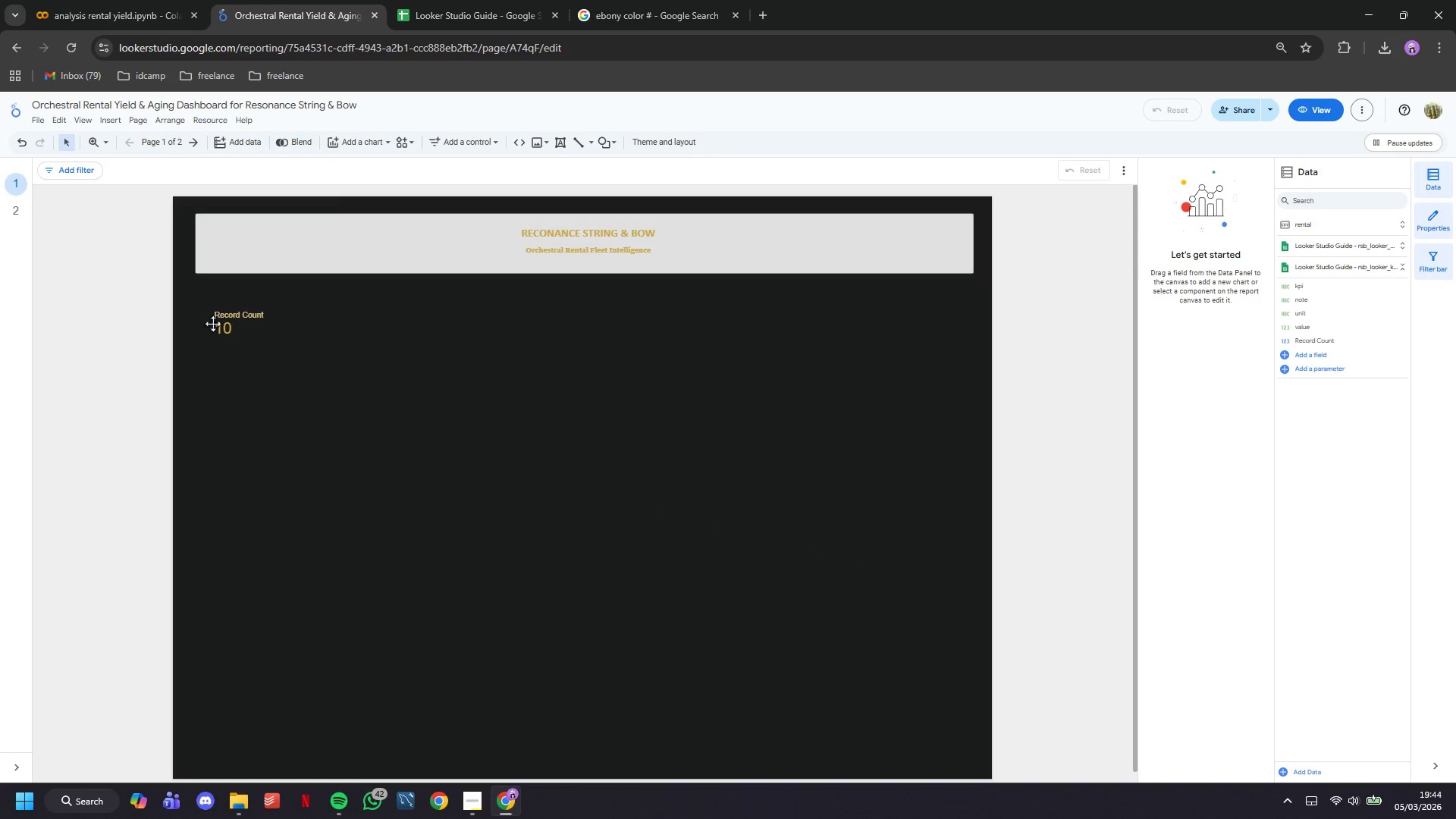 
left_click([249, 320])
 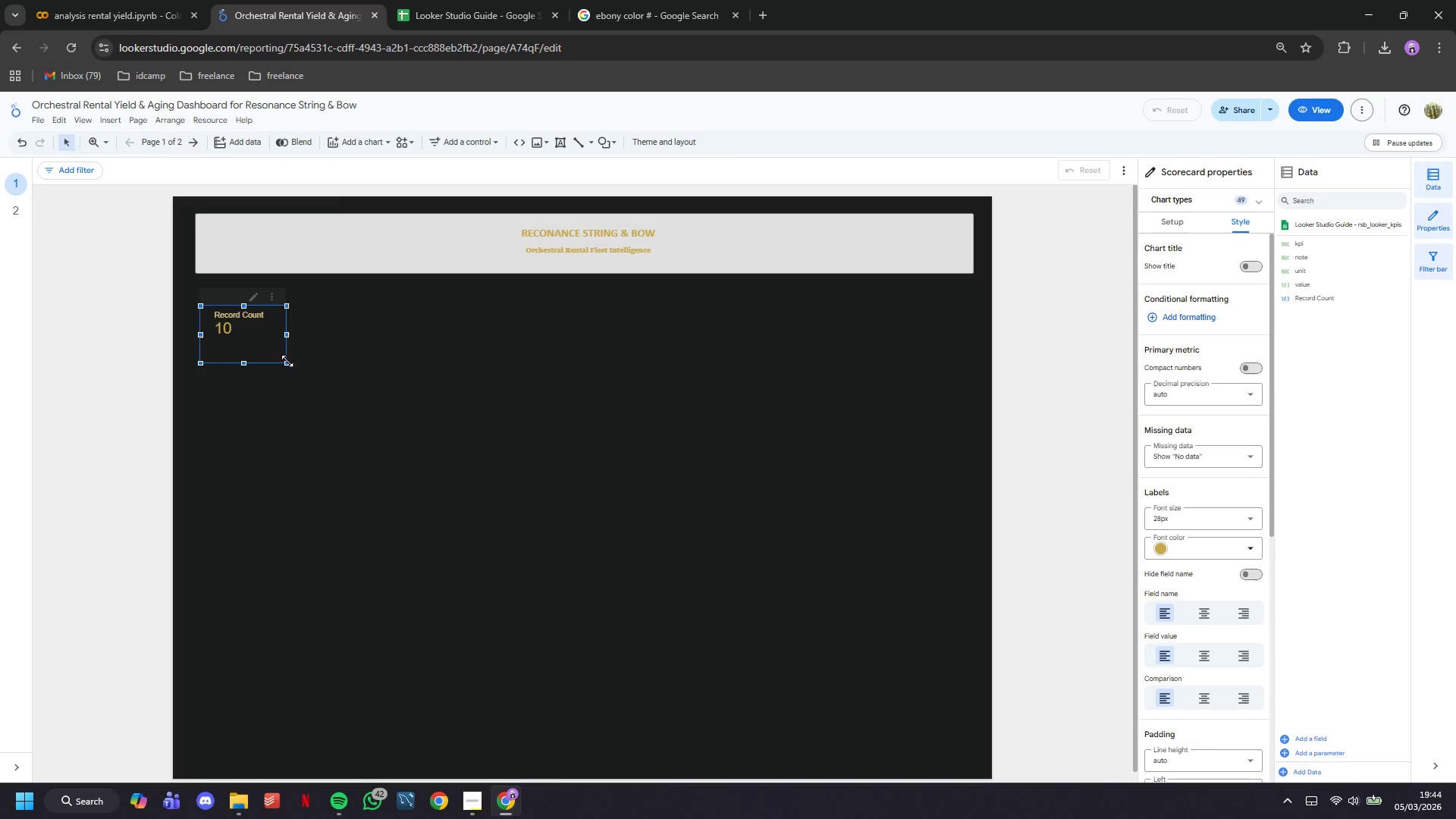 
left_click_drag(start_coordinate=[285, 362], to_coordinate=[350, 365])
 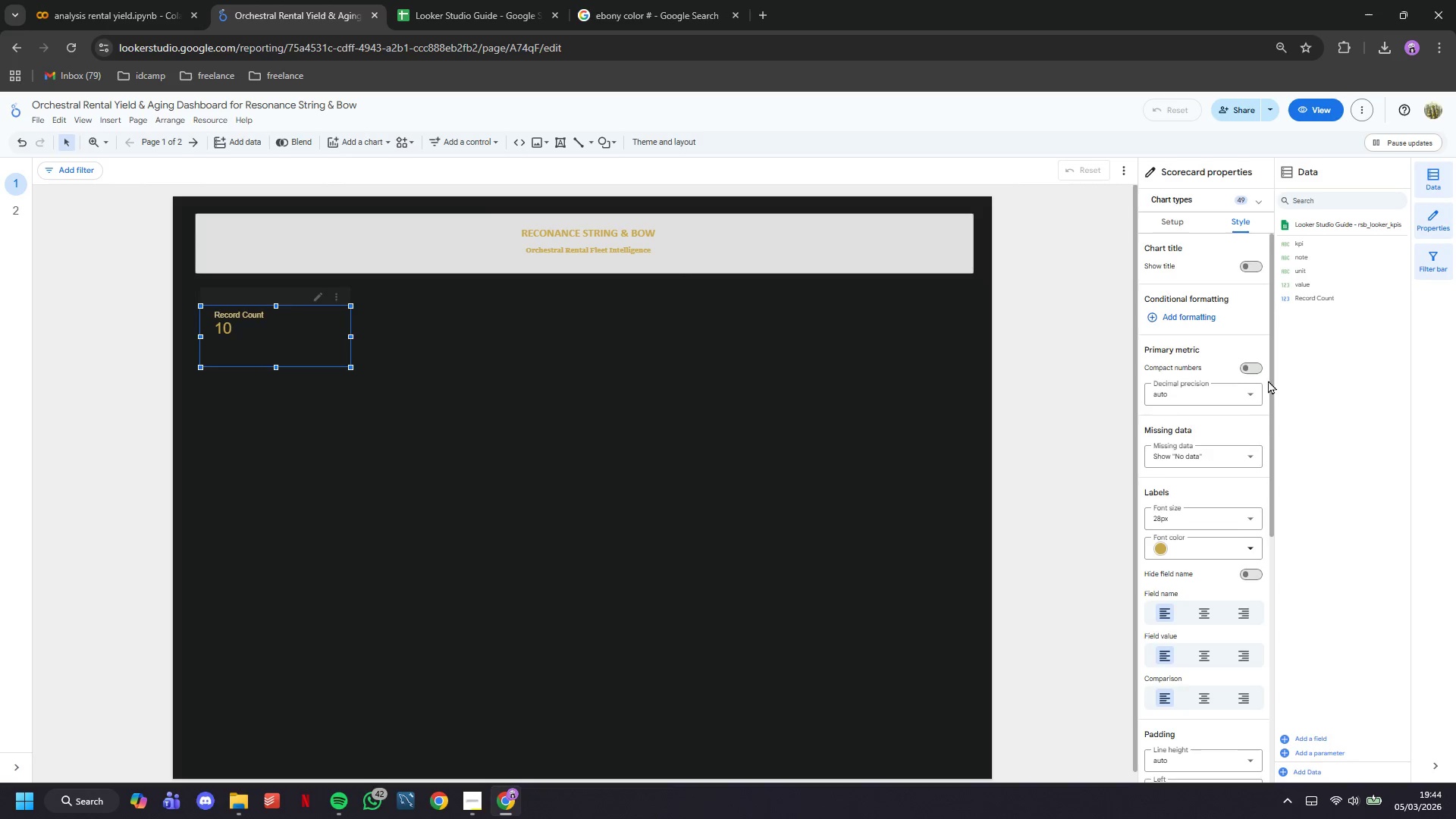 
scroll: coordinate [1250, 383], scroll_direction: down, amount: 14.0
 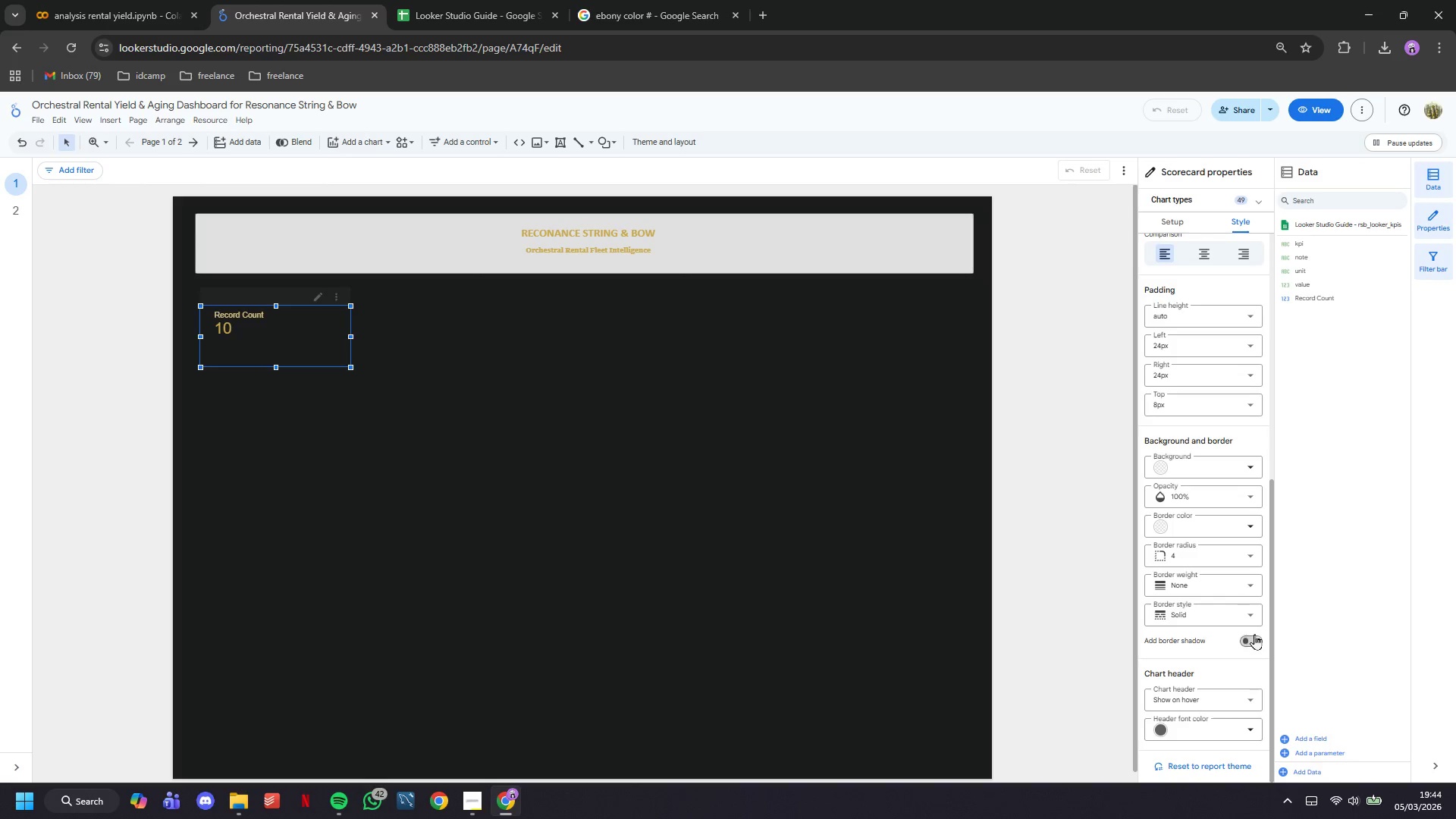 
left_click([1254, 635])
 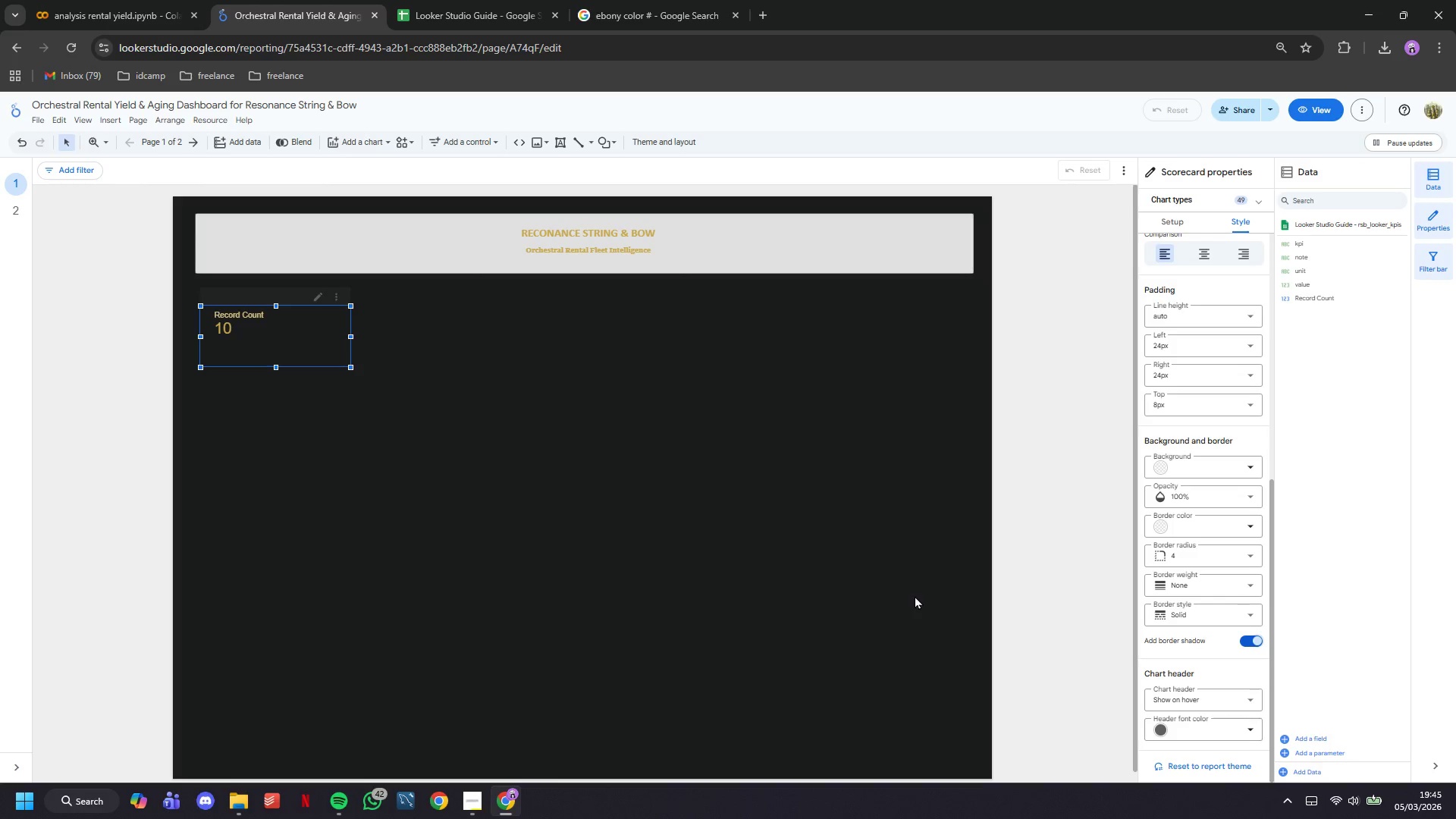 
left_click([826, 579])
 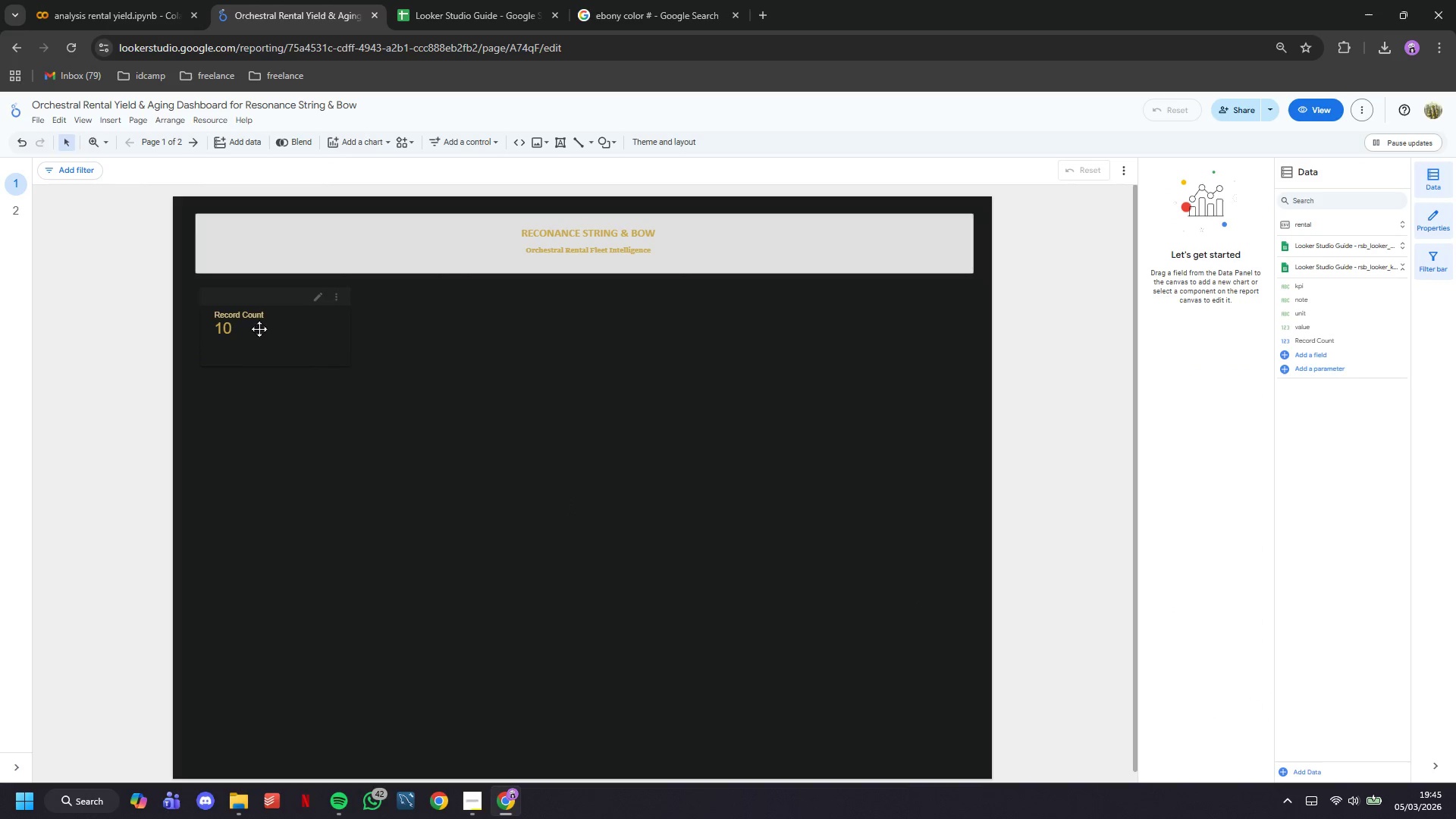 
left_click_drag(start_coordinate=[262, 328], to_coordinate=[268, 322])
 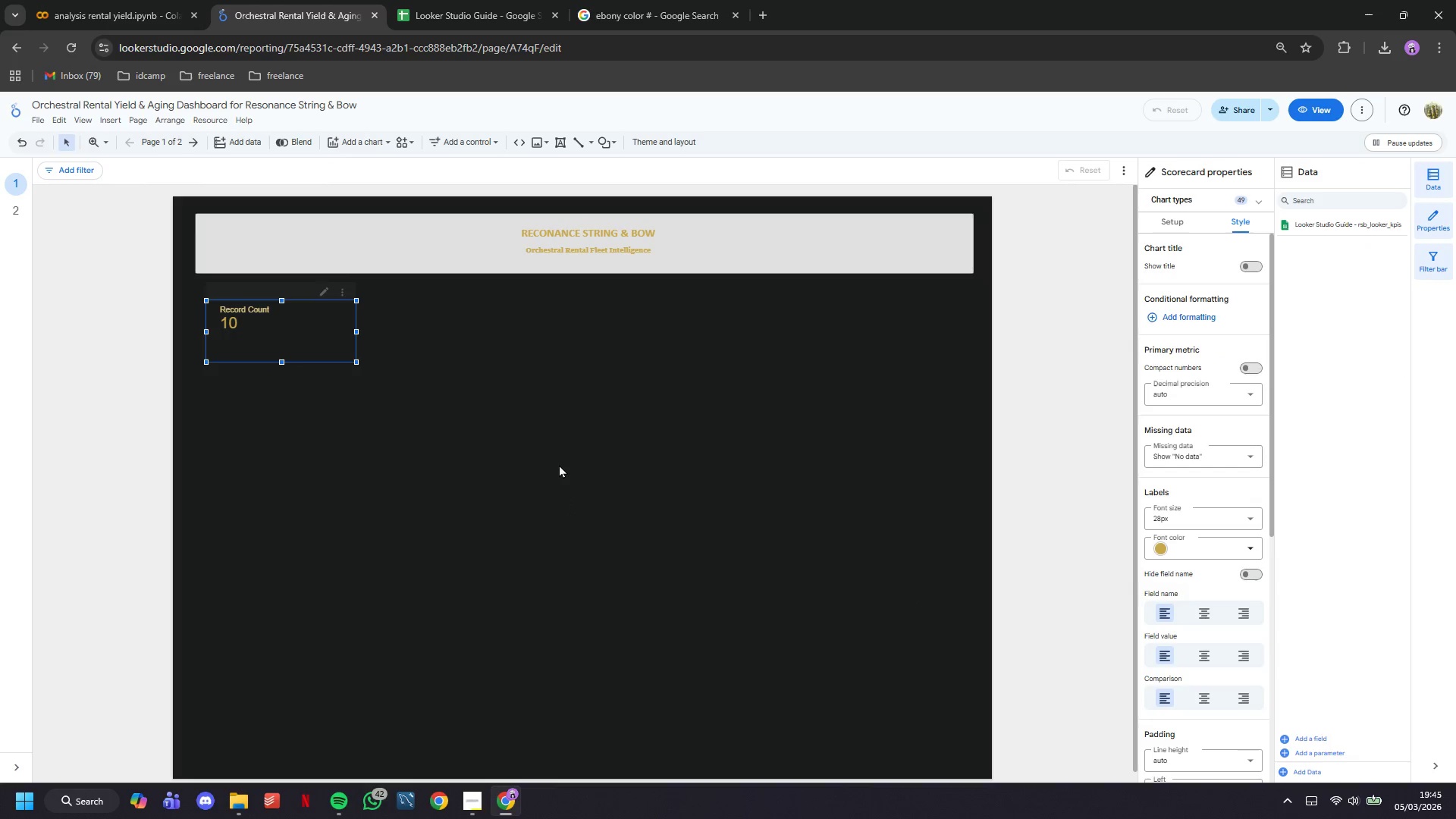 
right_click([559, 464])
 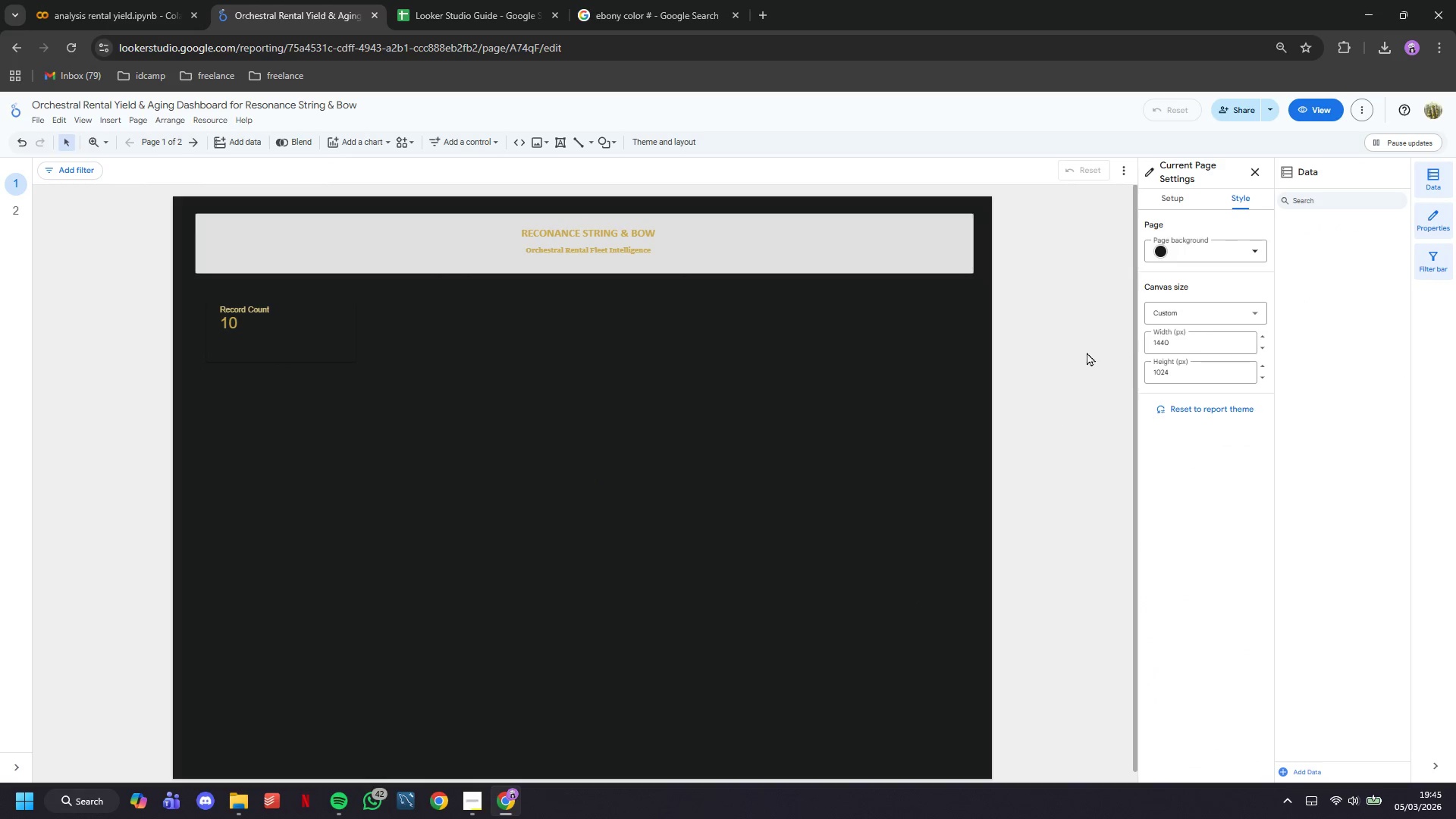 
left_click([1207, 249])
 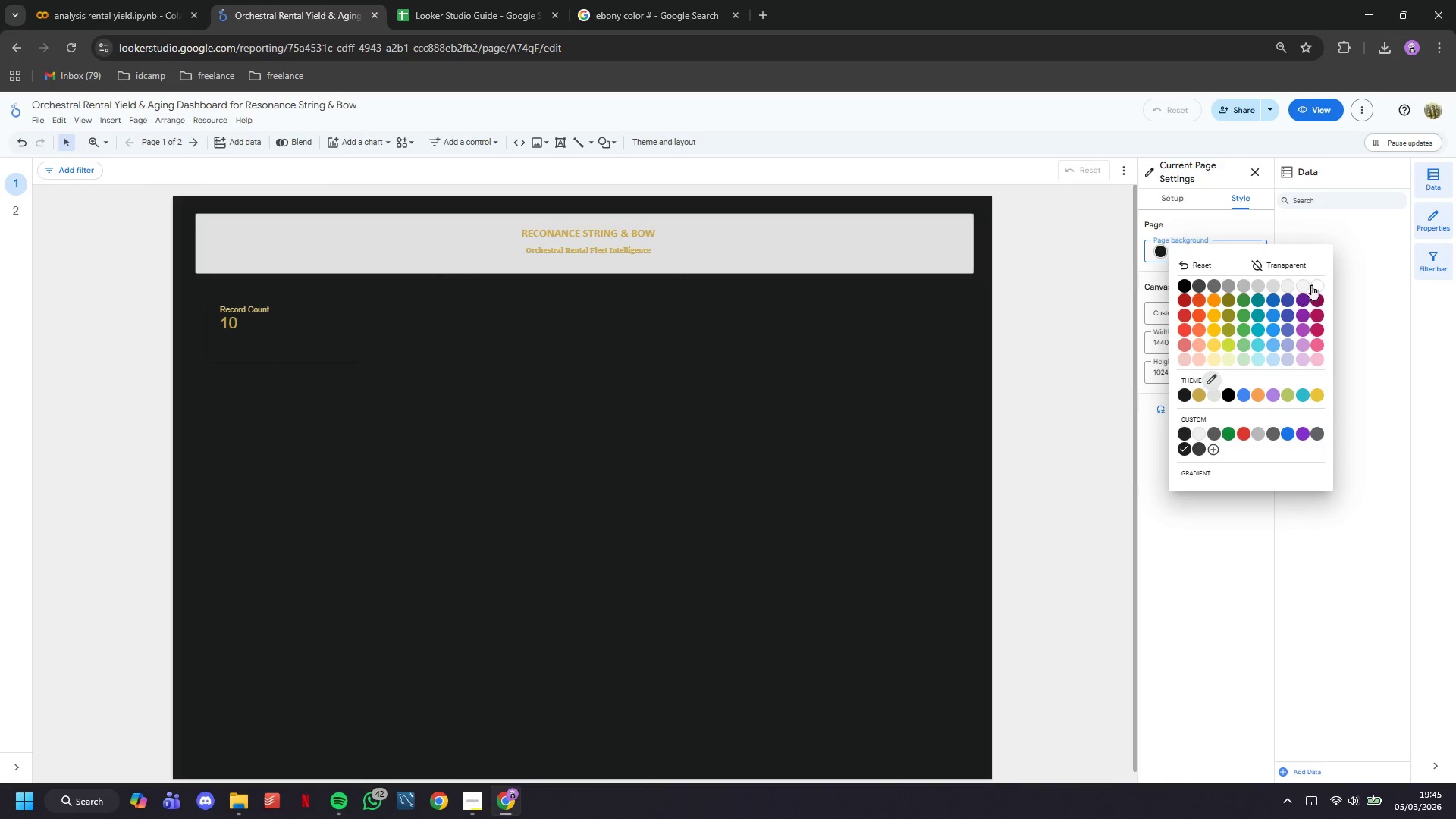 
left_click([1312, 284])
 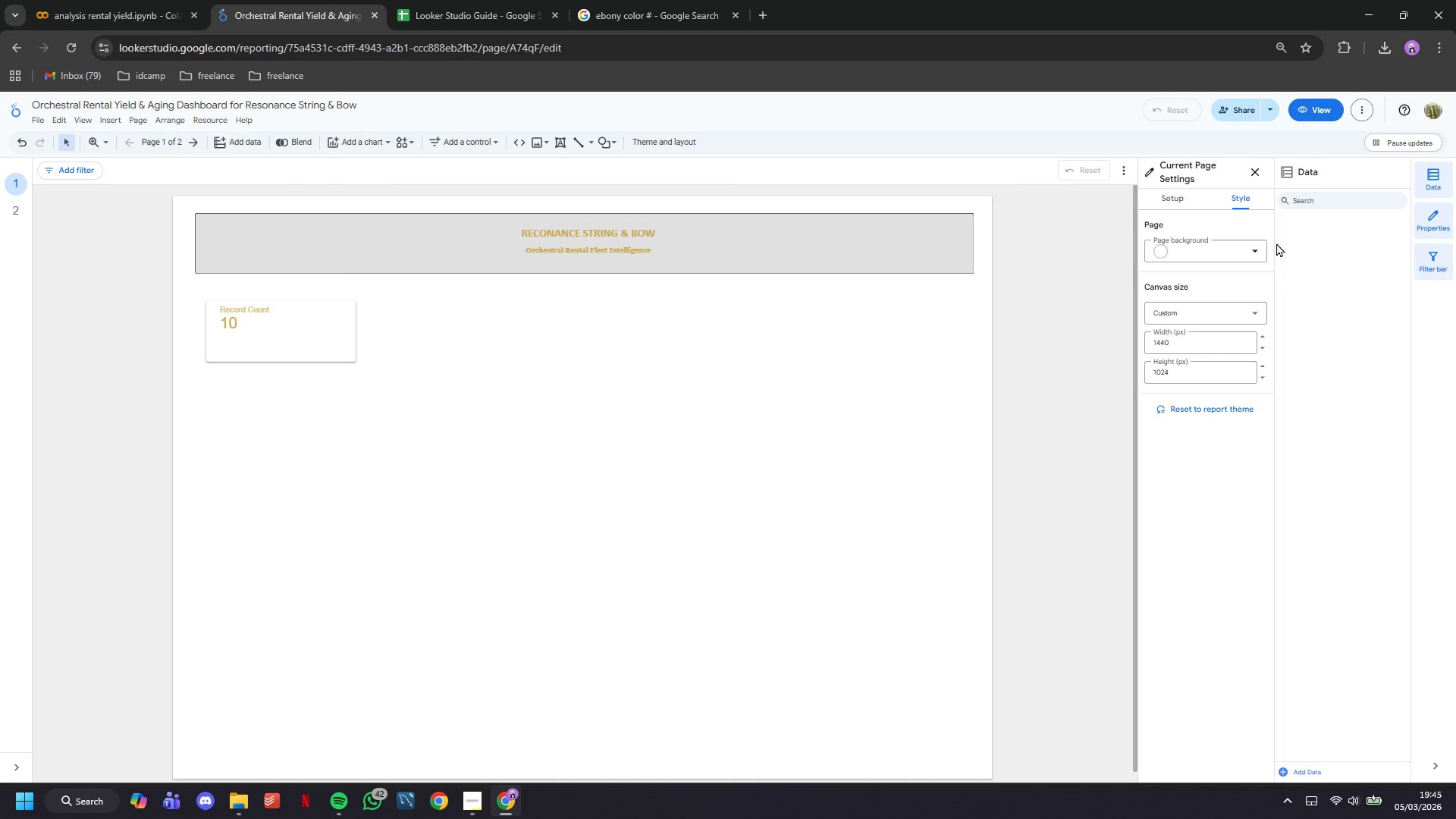 
left_click([1247, 249])
 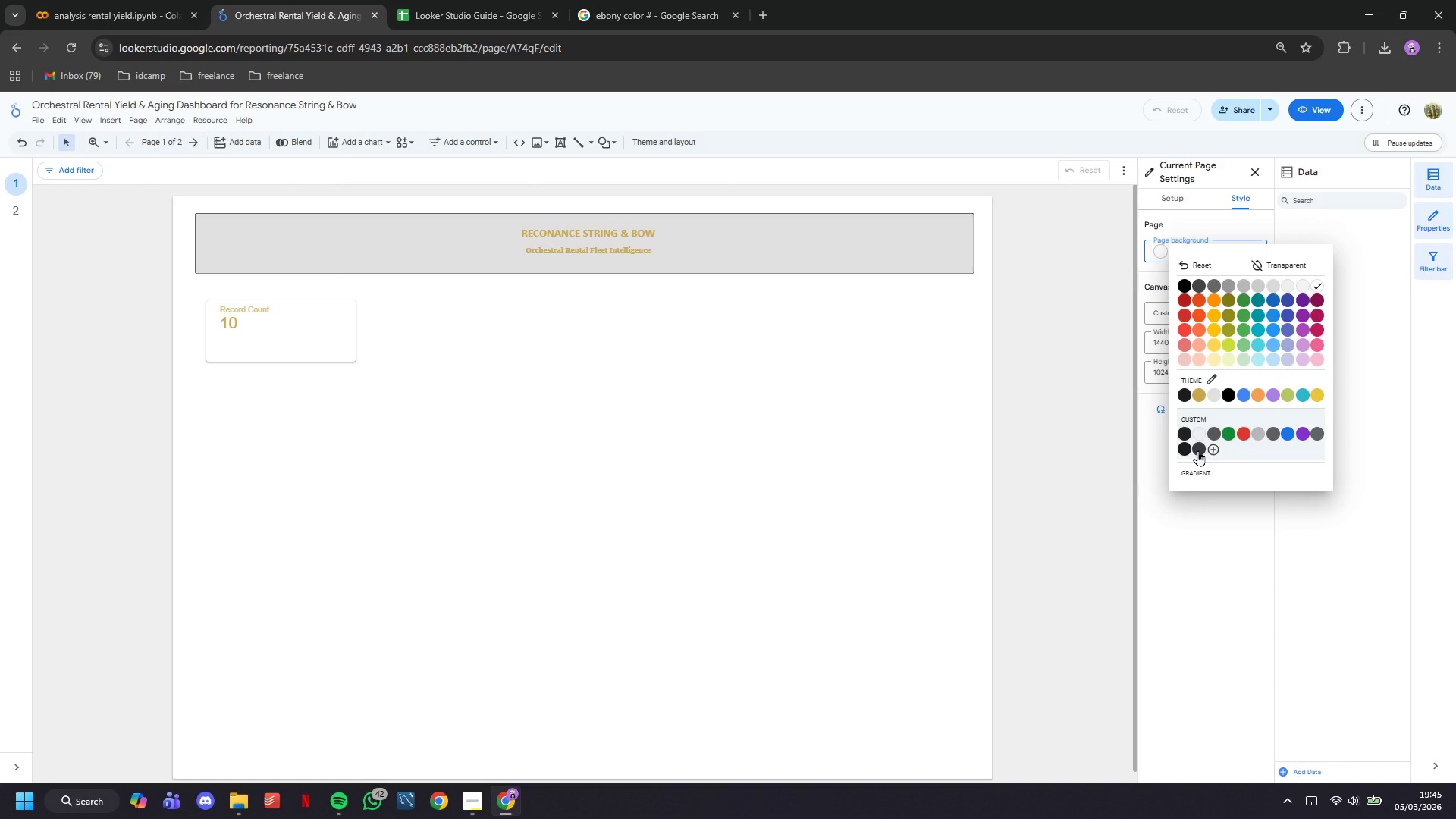 
left_click([1197, 450])
 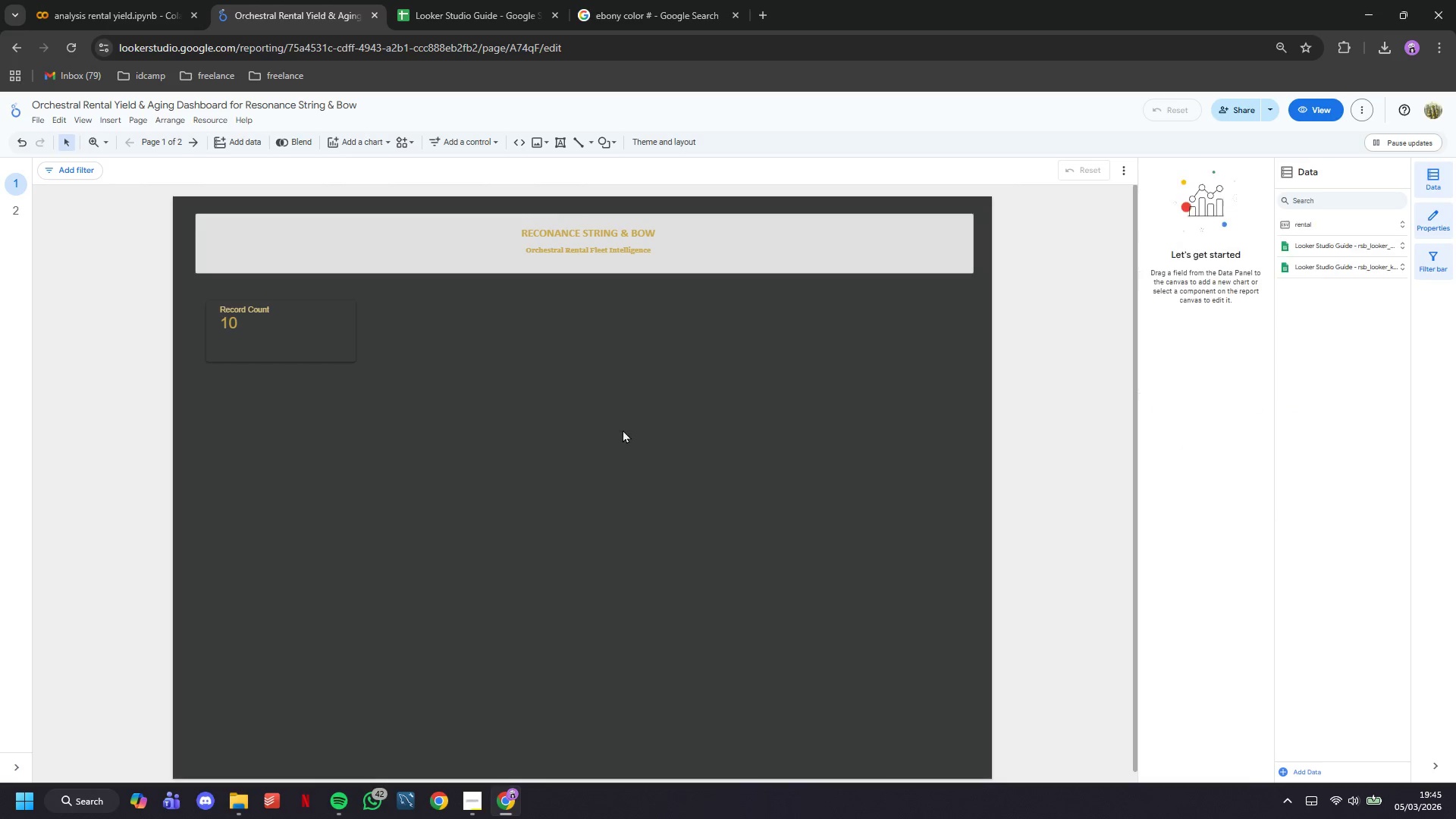 
left_click([328, 322])
 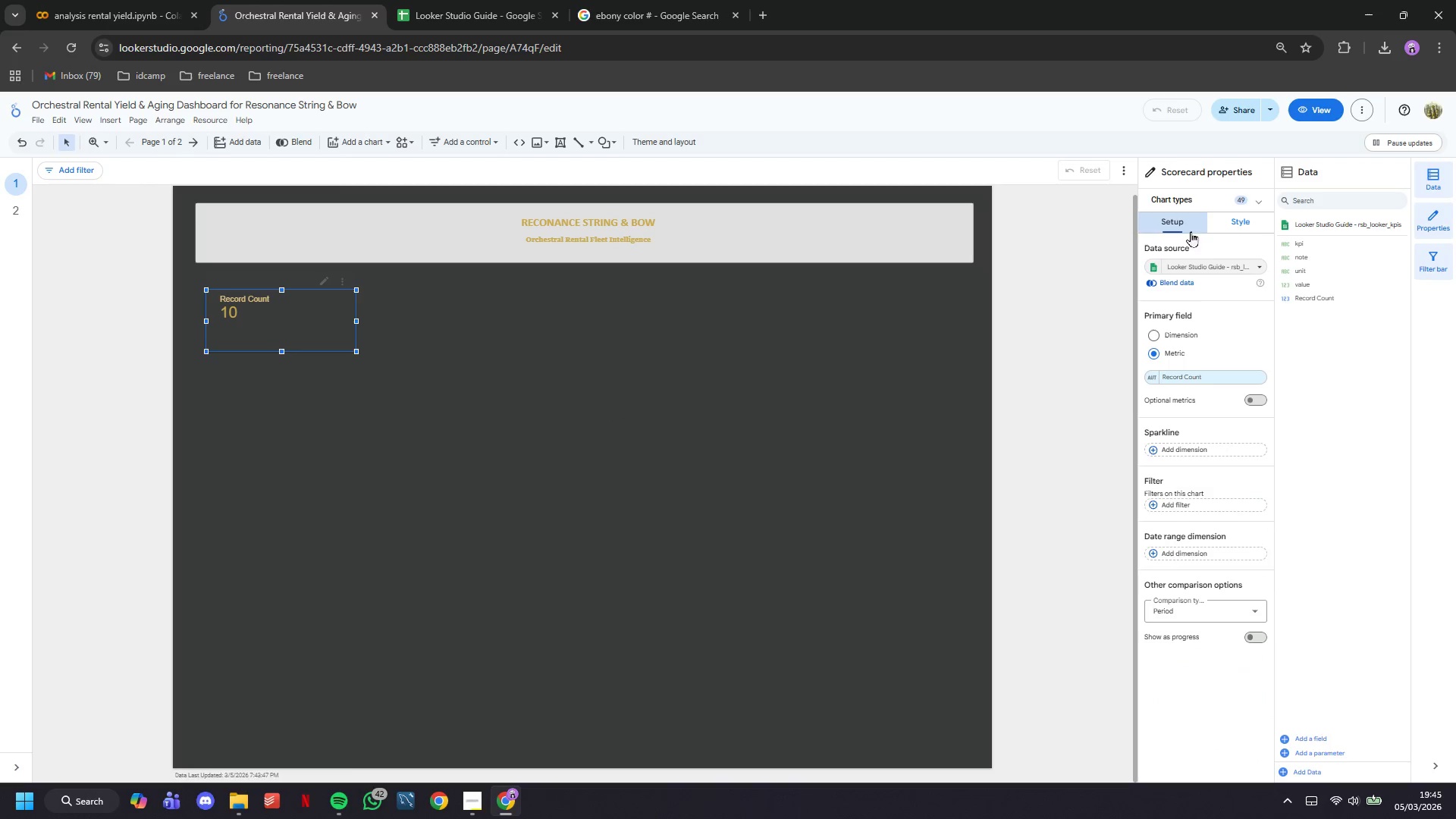 
scroll: coordinate [610, 409], scroll_direction: none, amount: 0.0
 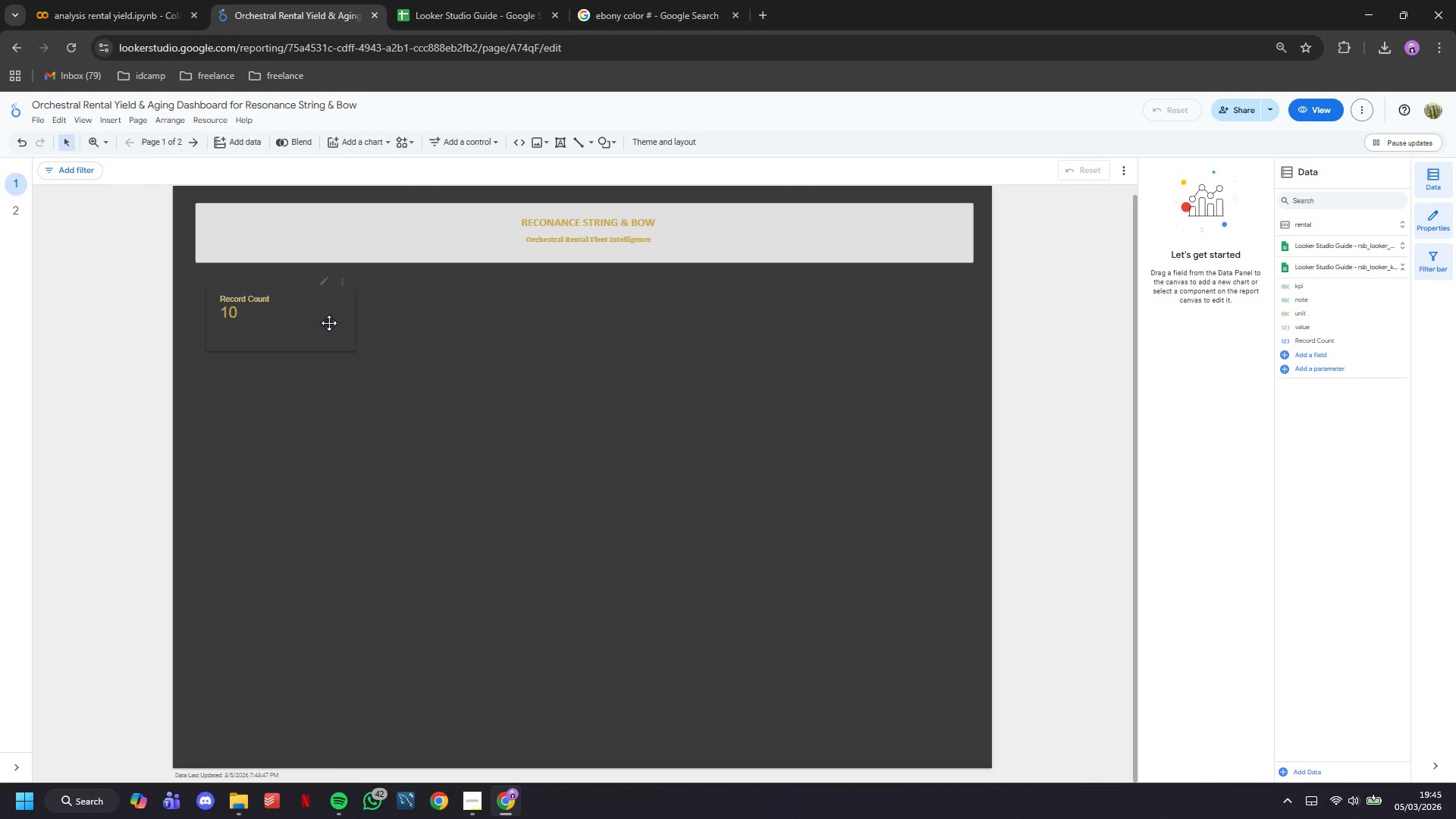 
left_click([1218, 372])
 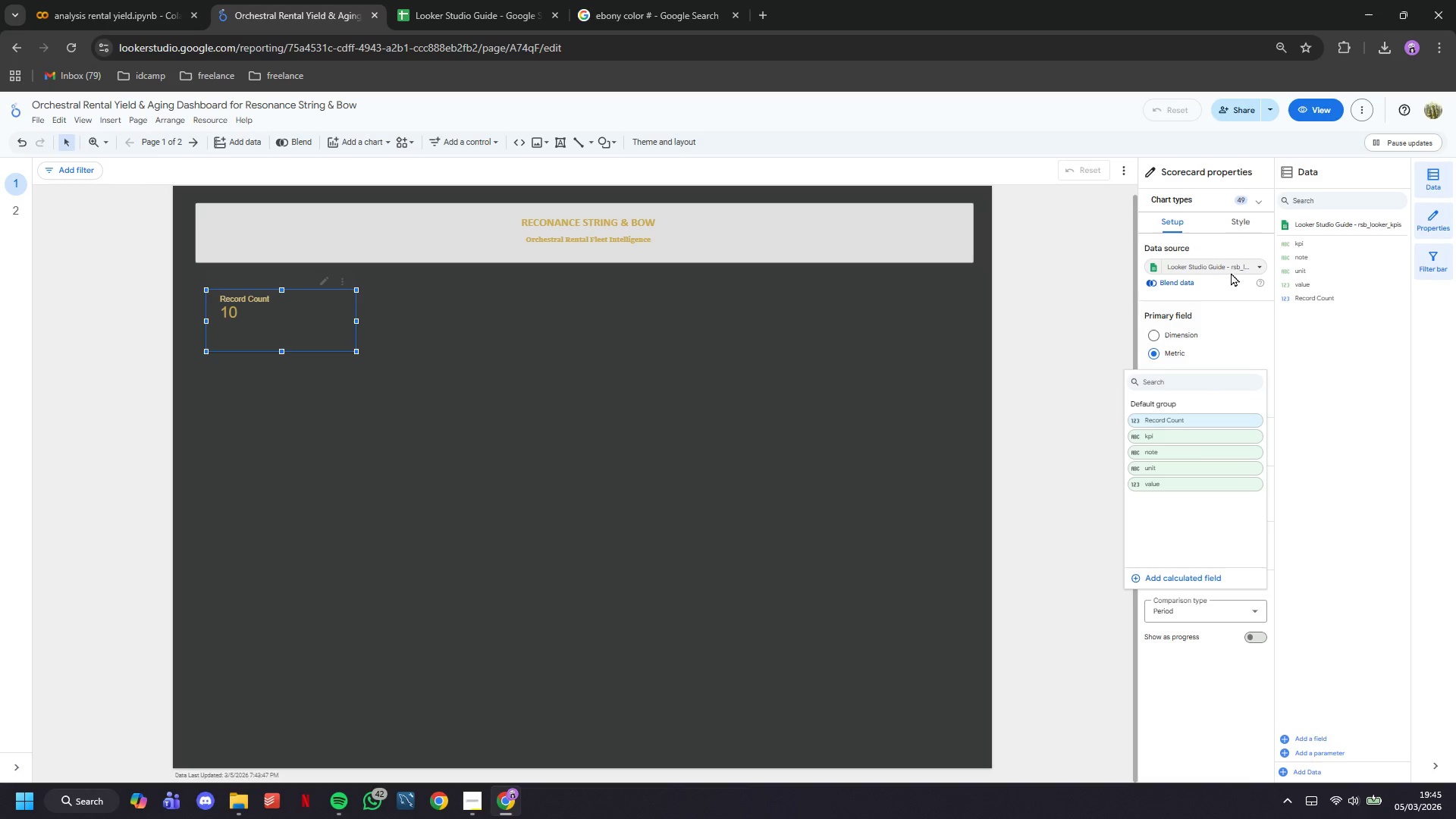 
double_click([1231, 271])
 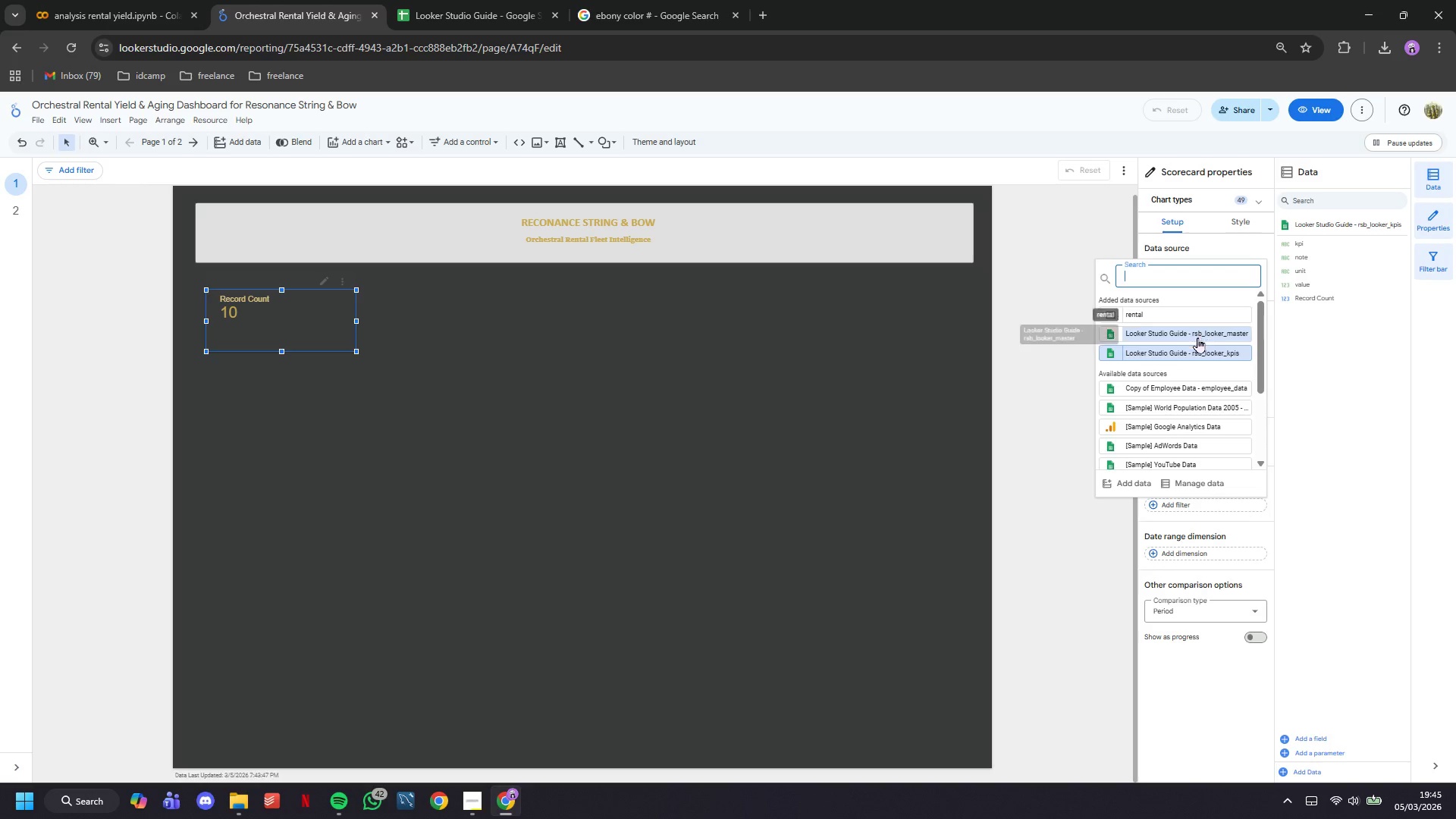 
left_click([1197, 338])
 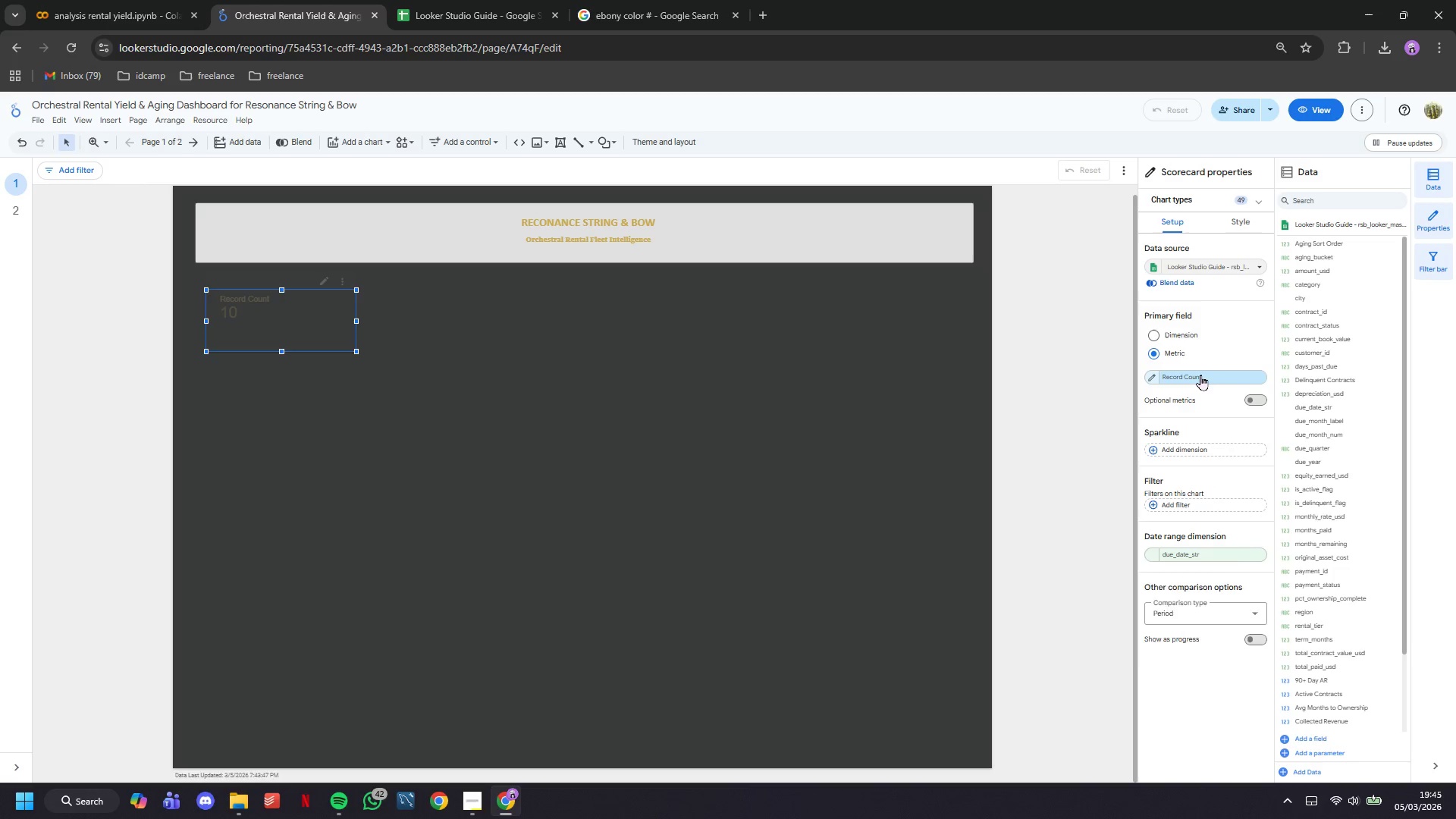 
left_click([1200, 376])
 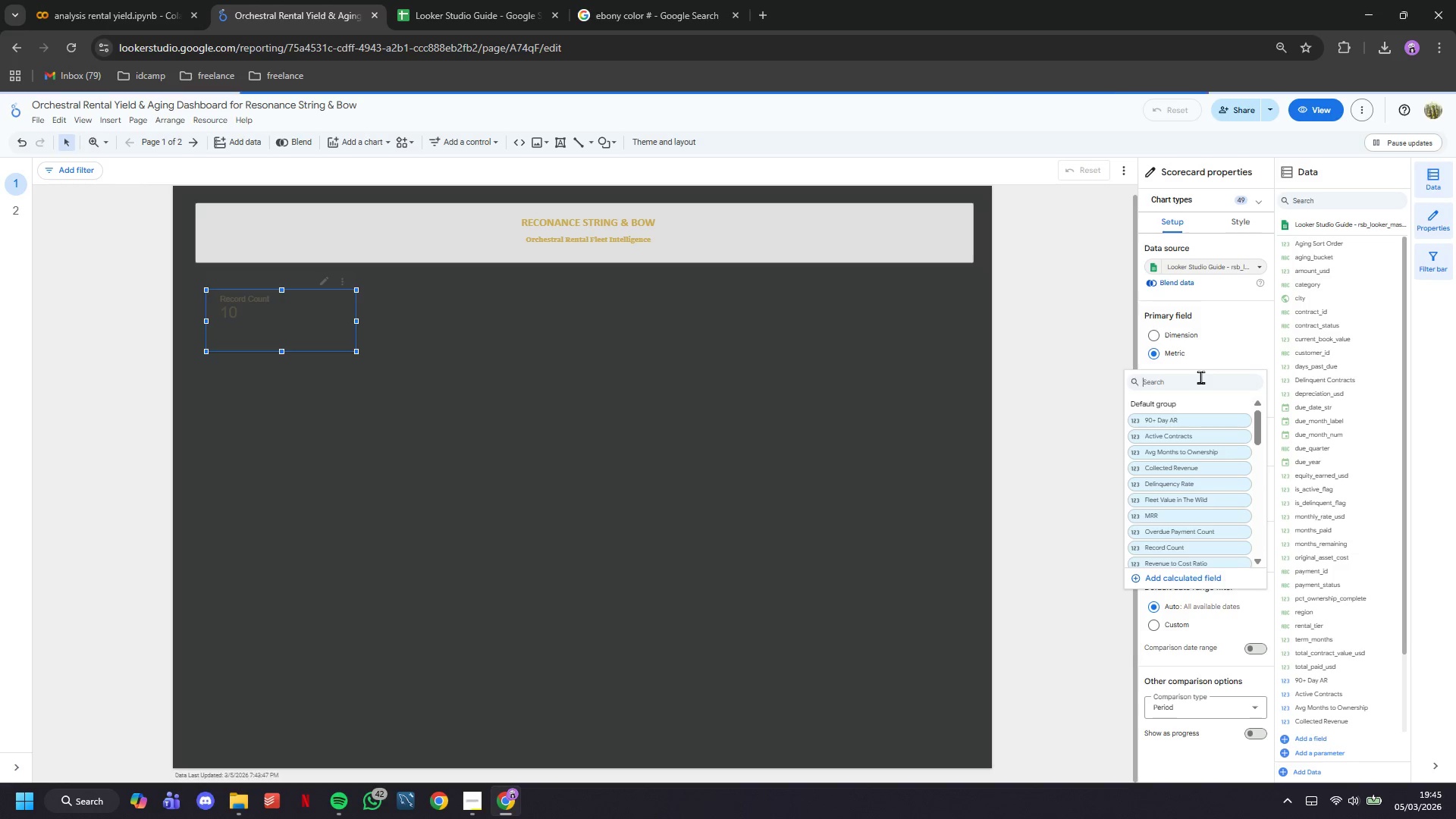 
type(m)
key(Backspace)
type(MRR)
 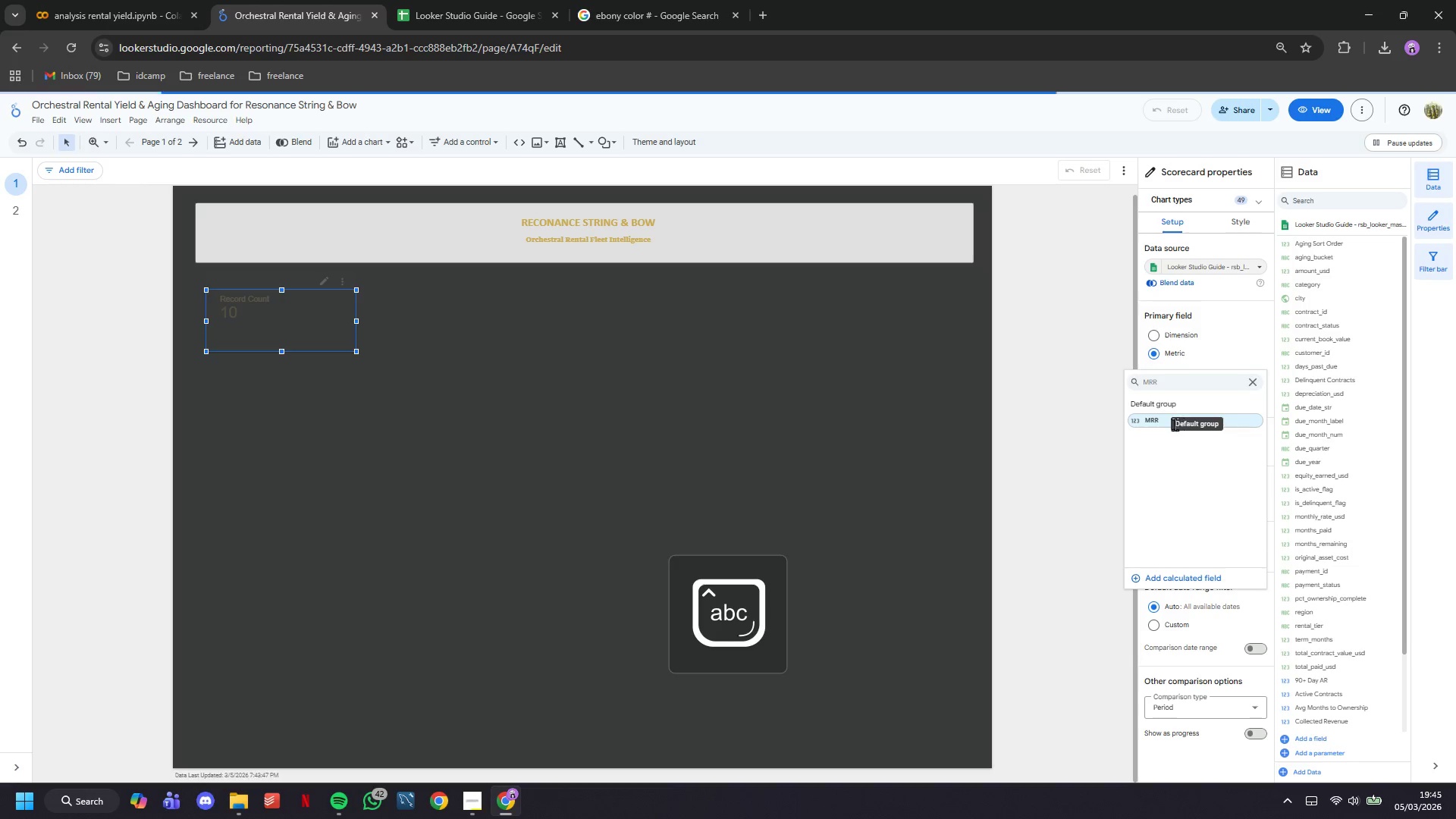 
left_click([1156, 419])
 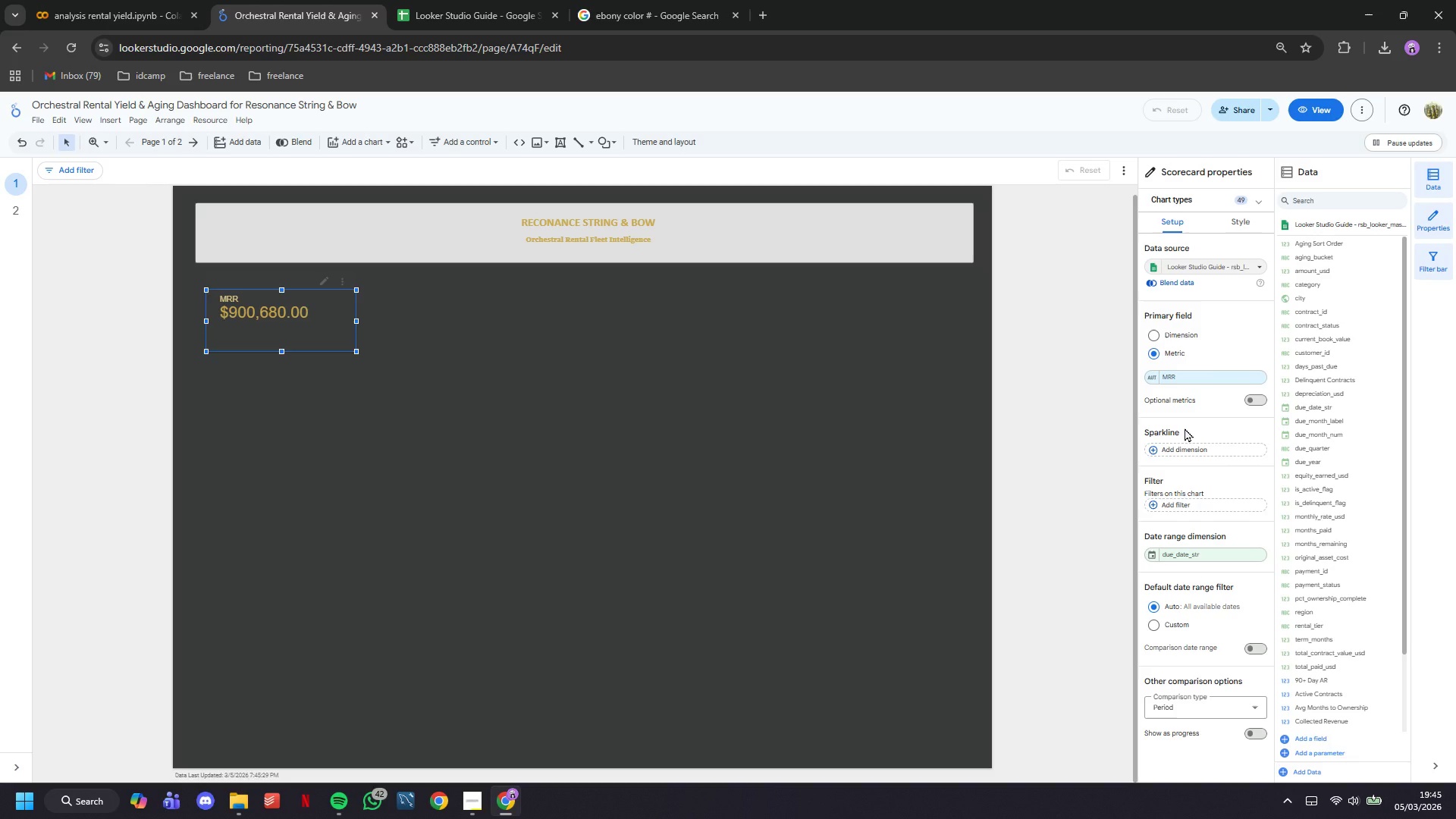 
wait(6.77)
 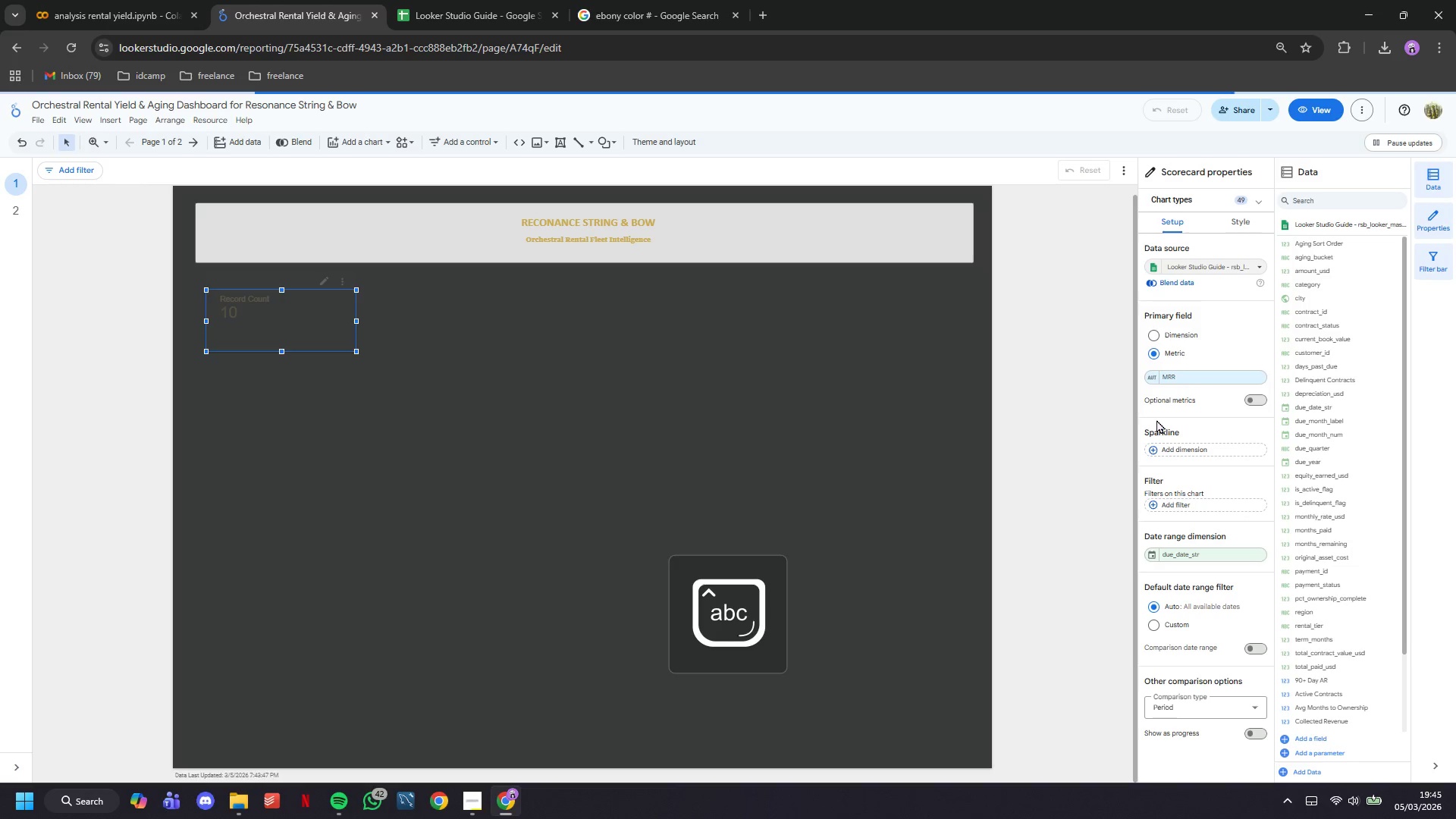 
left_click([1210, 507])
 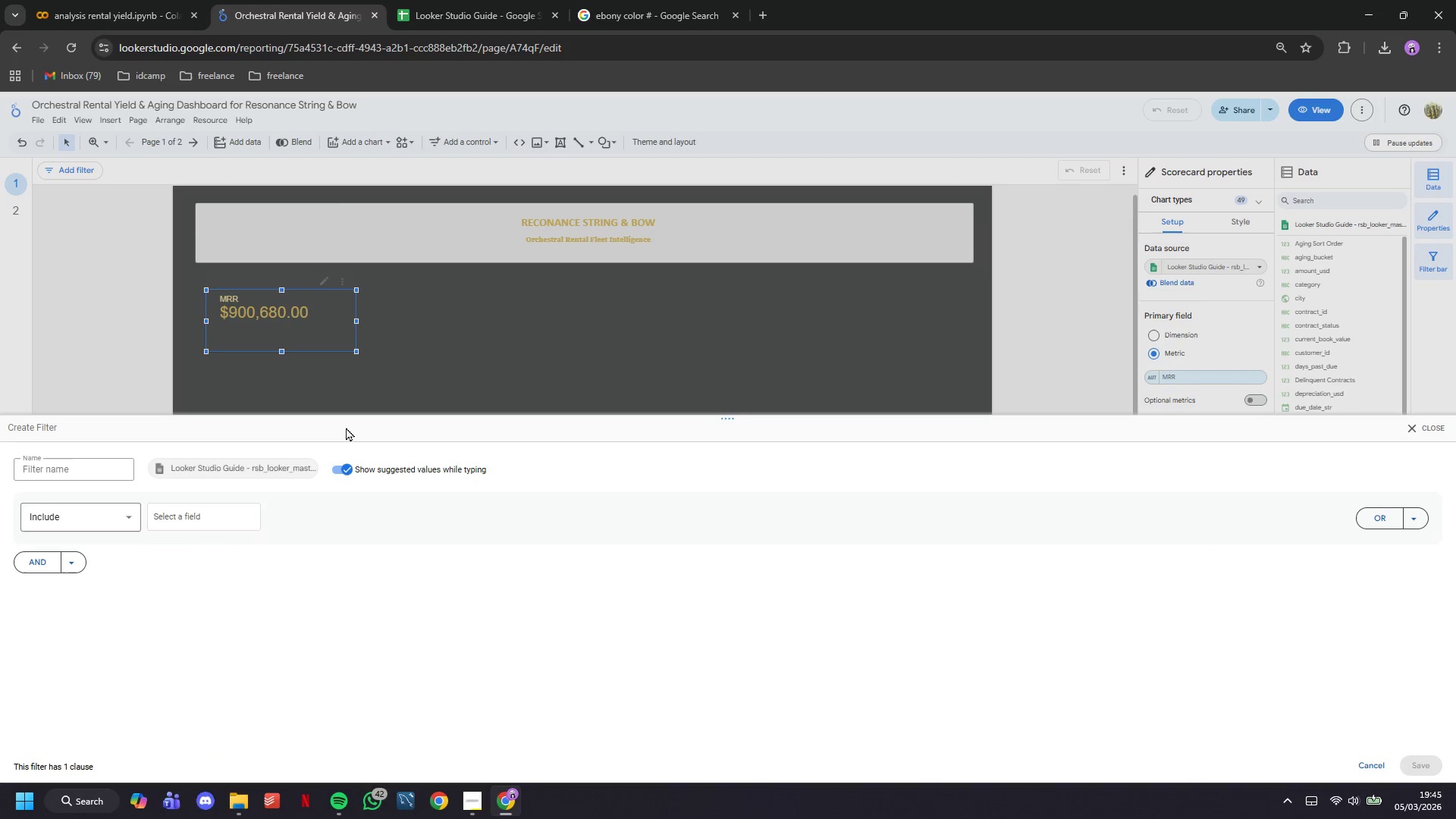 
left_click([179, 522])
 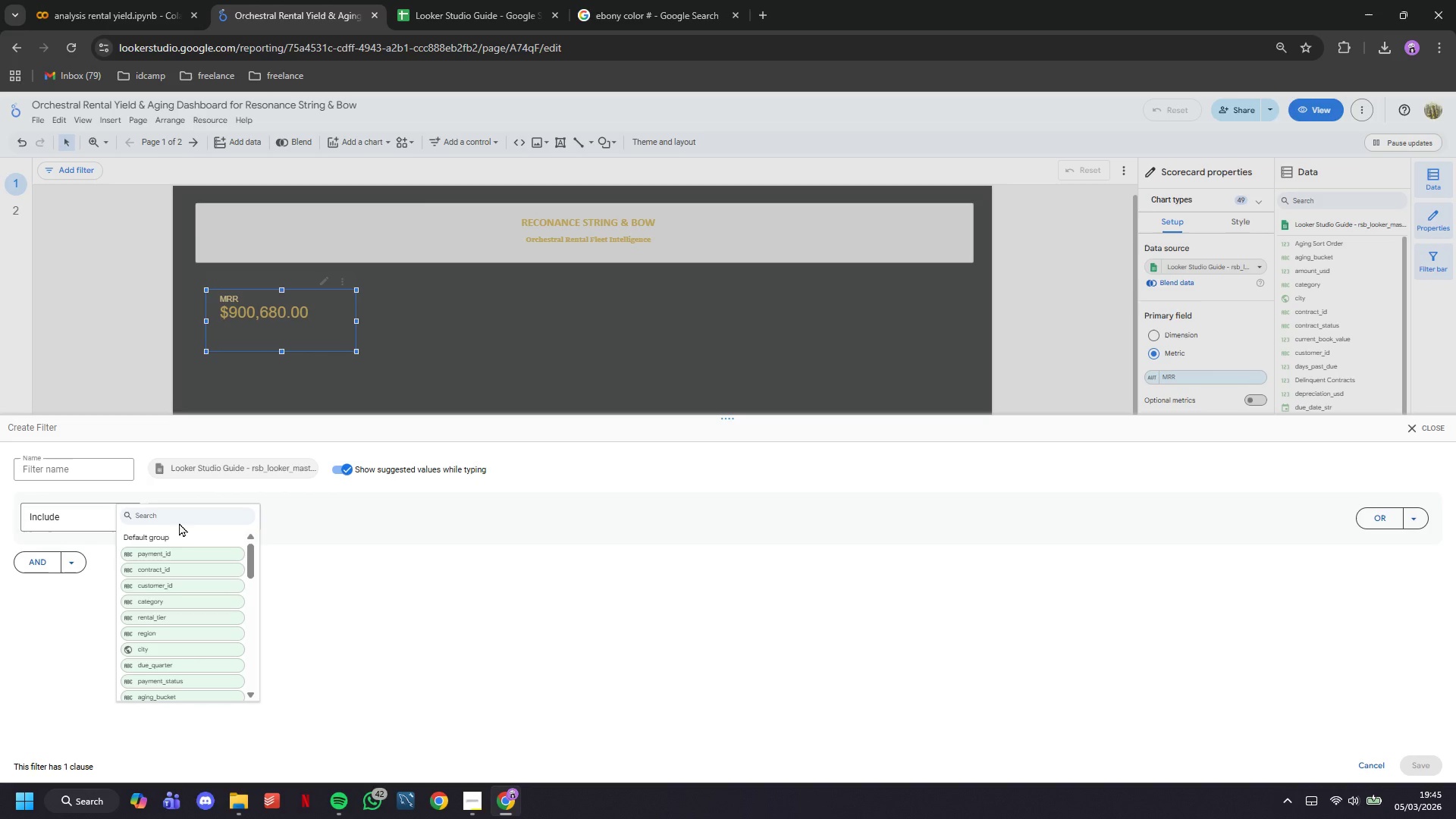 
wait(5.23)
 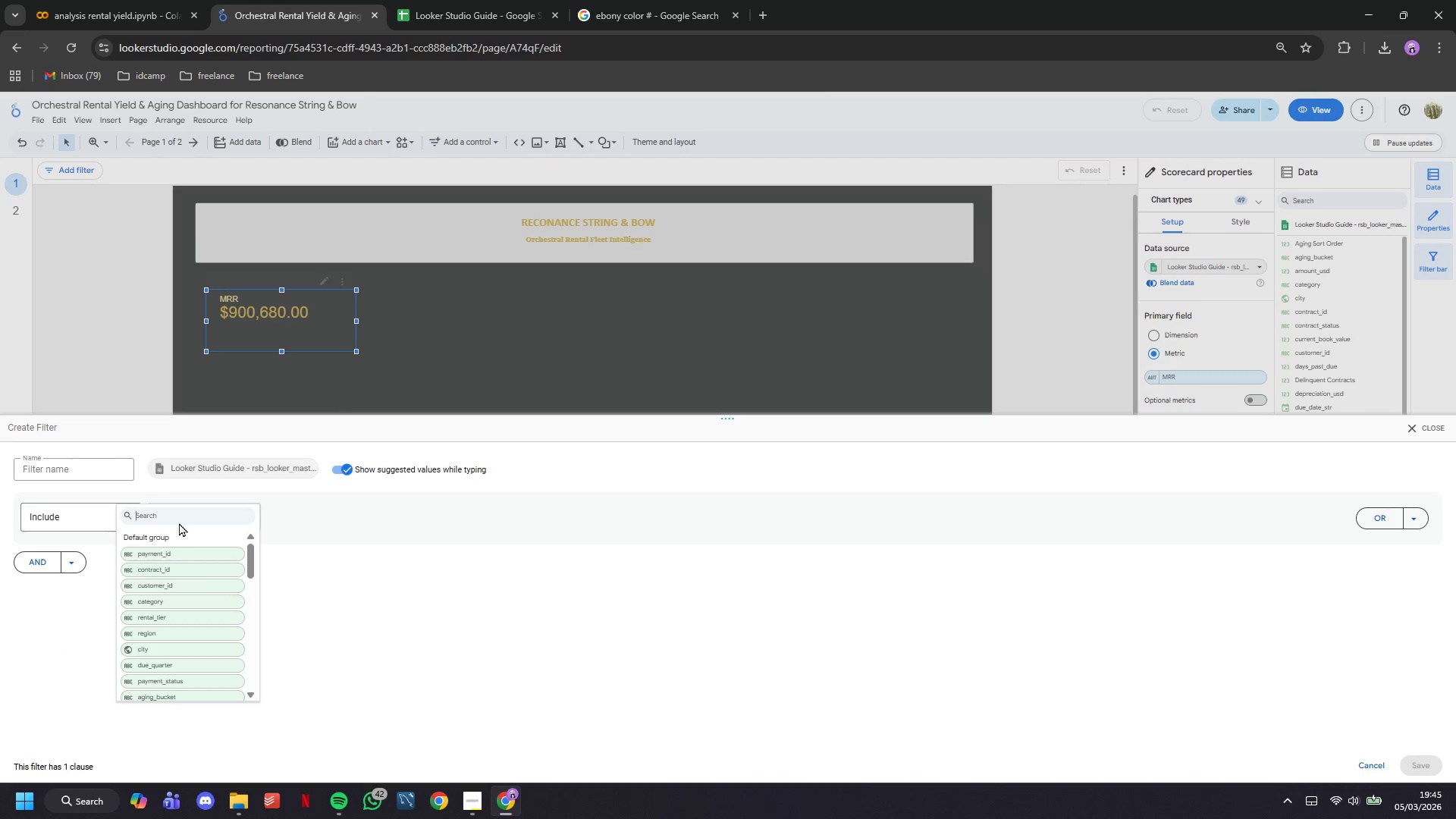 
type(du)
 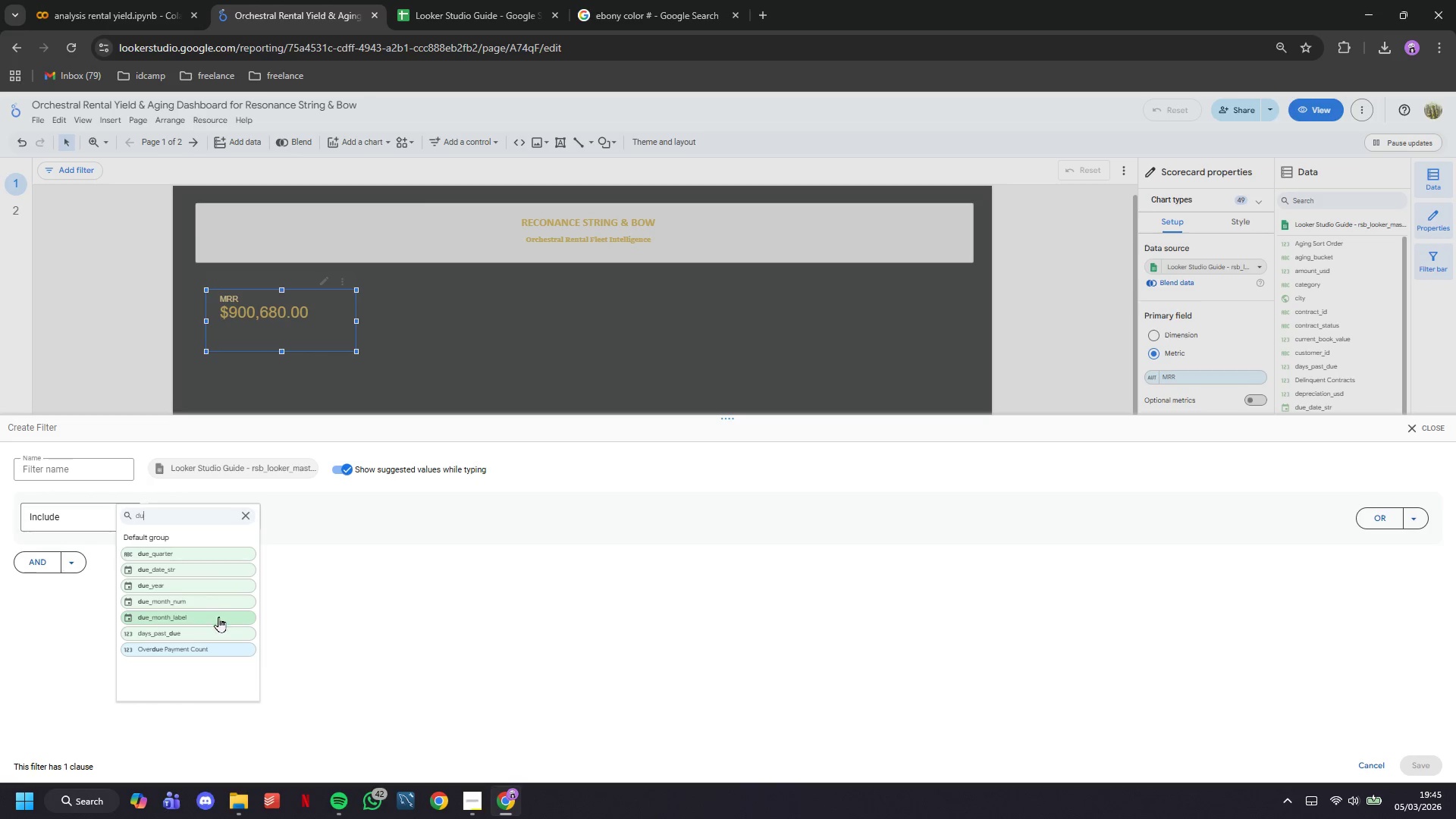 
left_click([215, 620])
 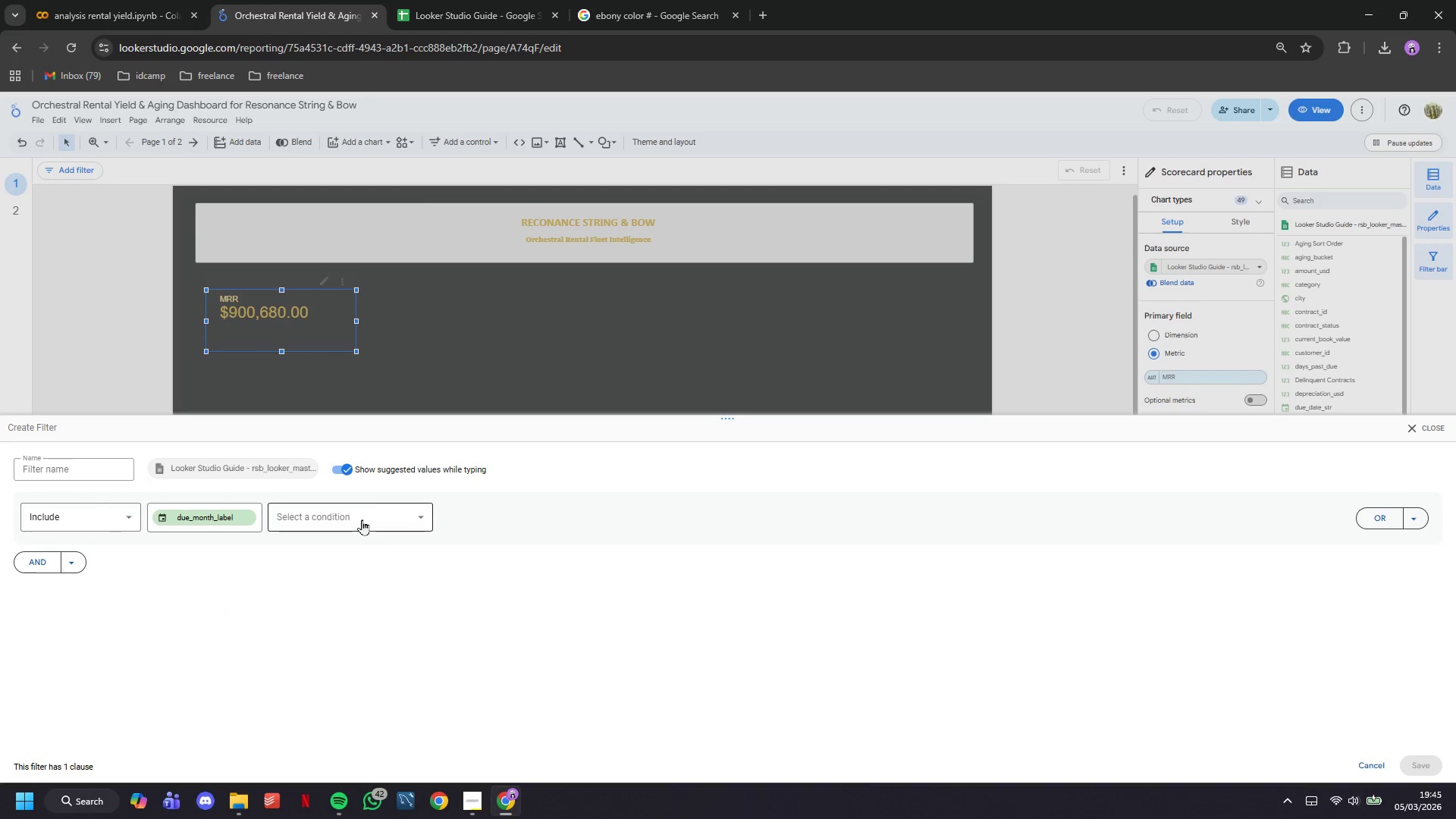 
double_click([367, 523])
 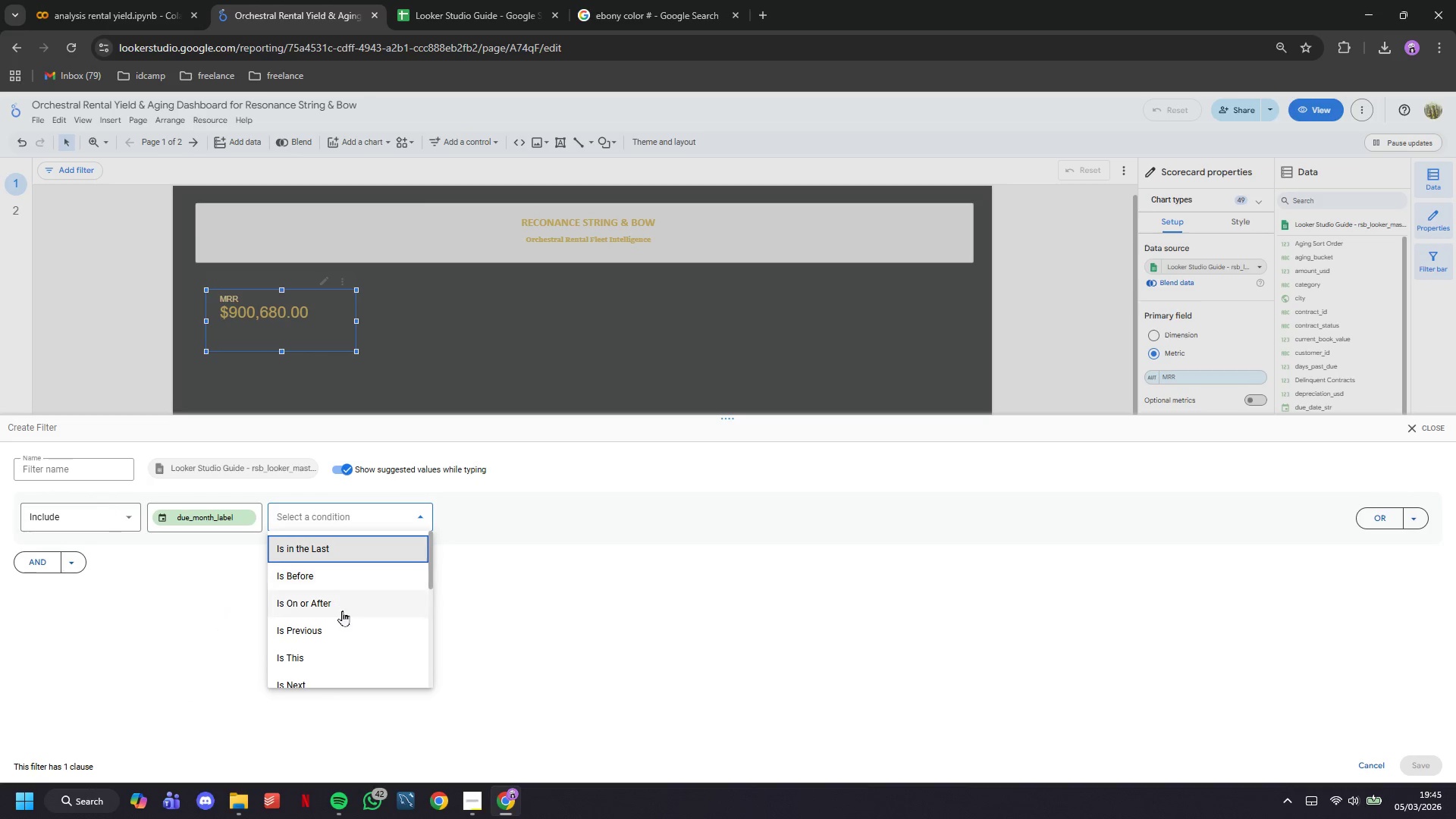 
scroll: coordinate [341, 613], scroll_direction: down, amount: 3.0
 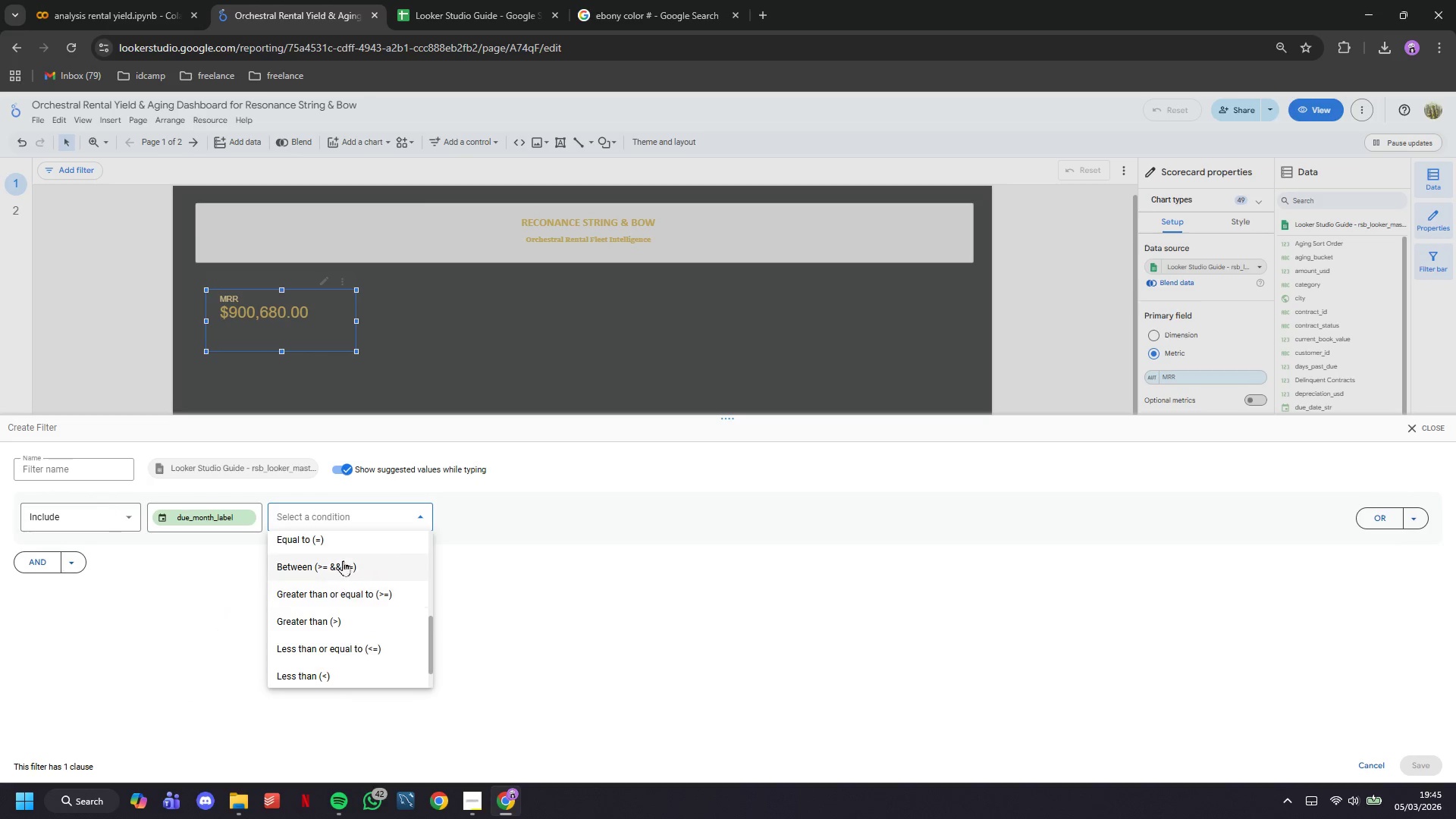 
left_click([338, 548])
 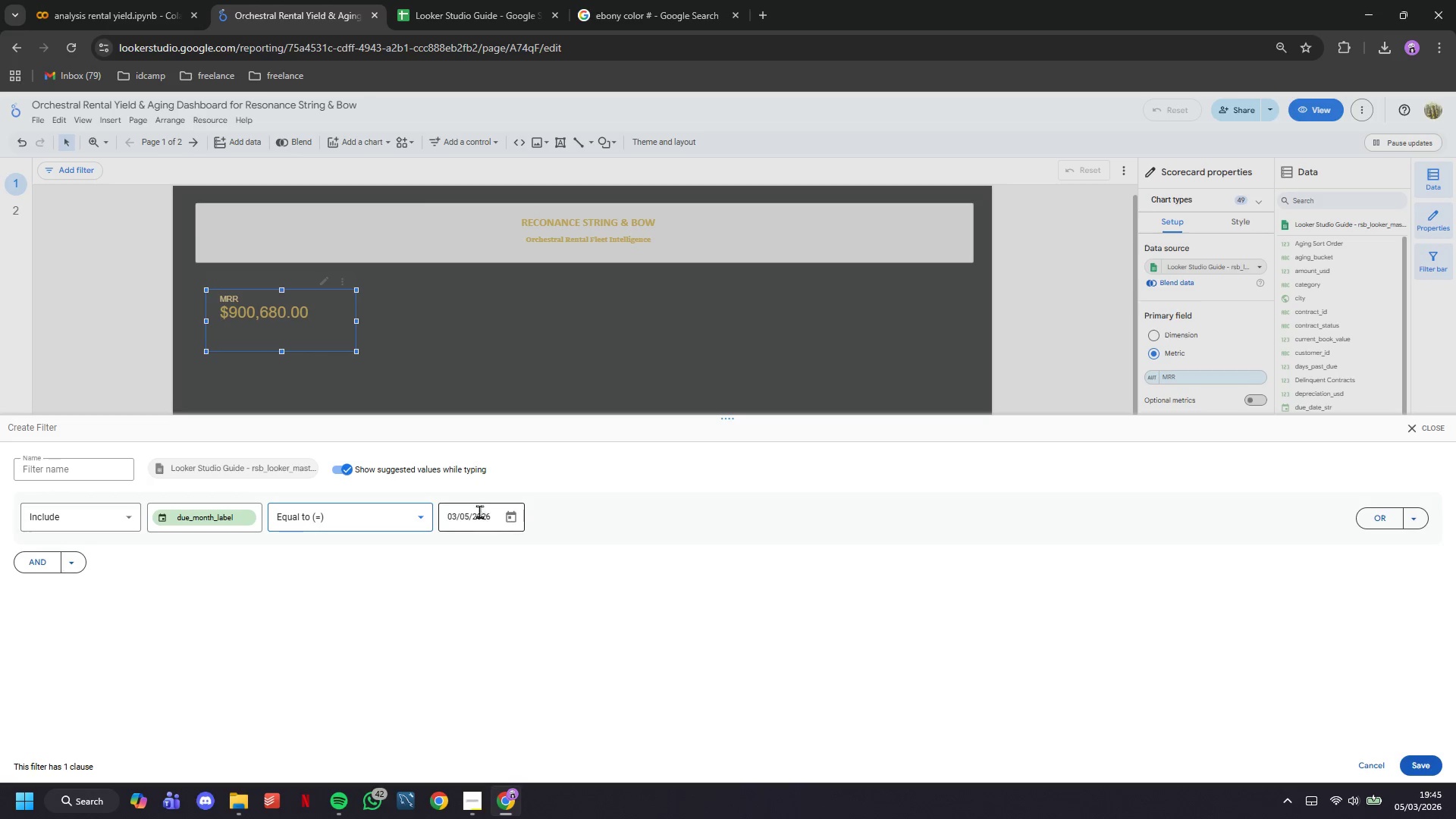 
left_click([508, 515])
 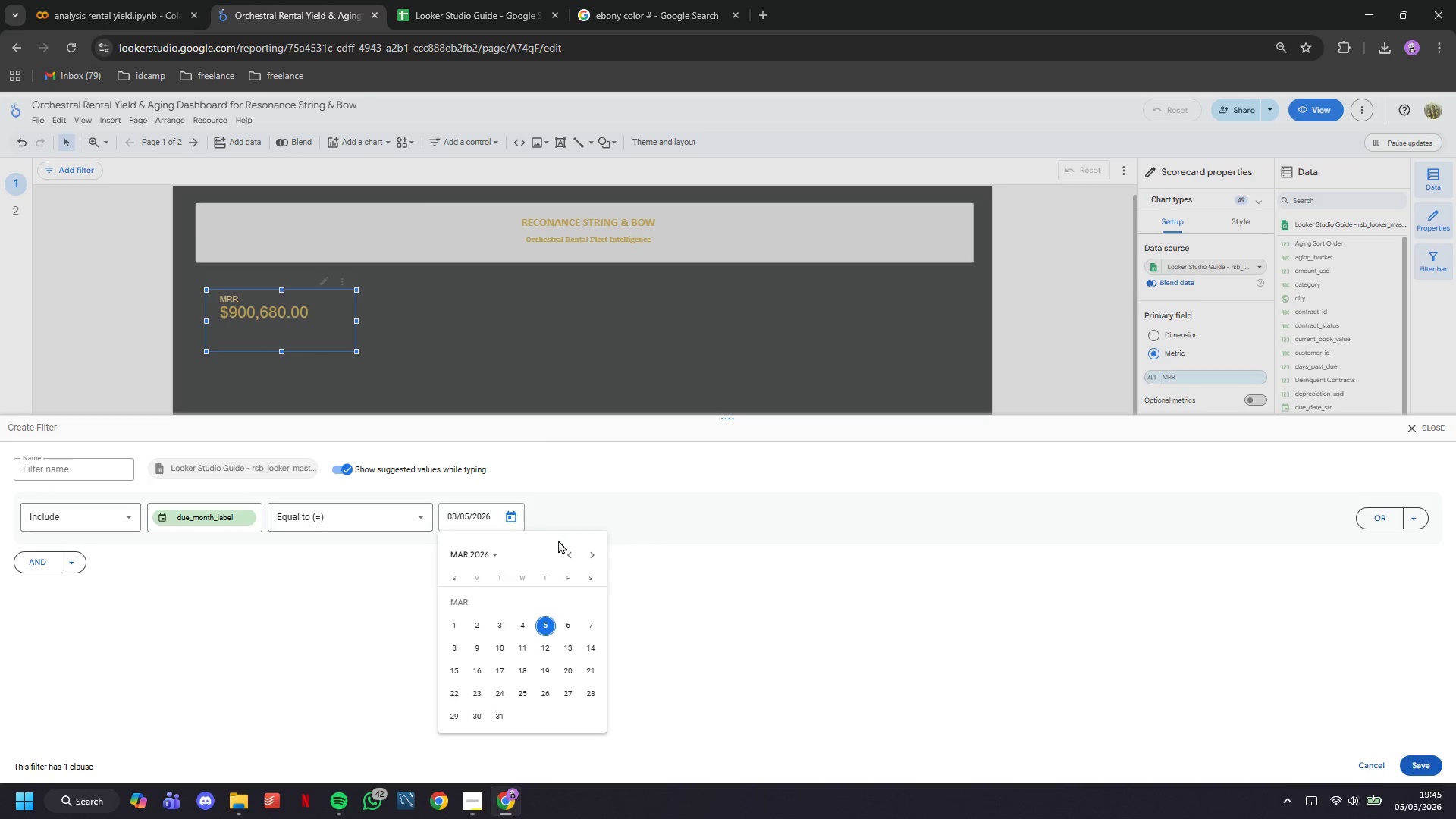 
left_click([567, 551])
 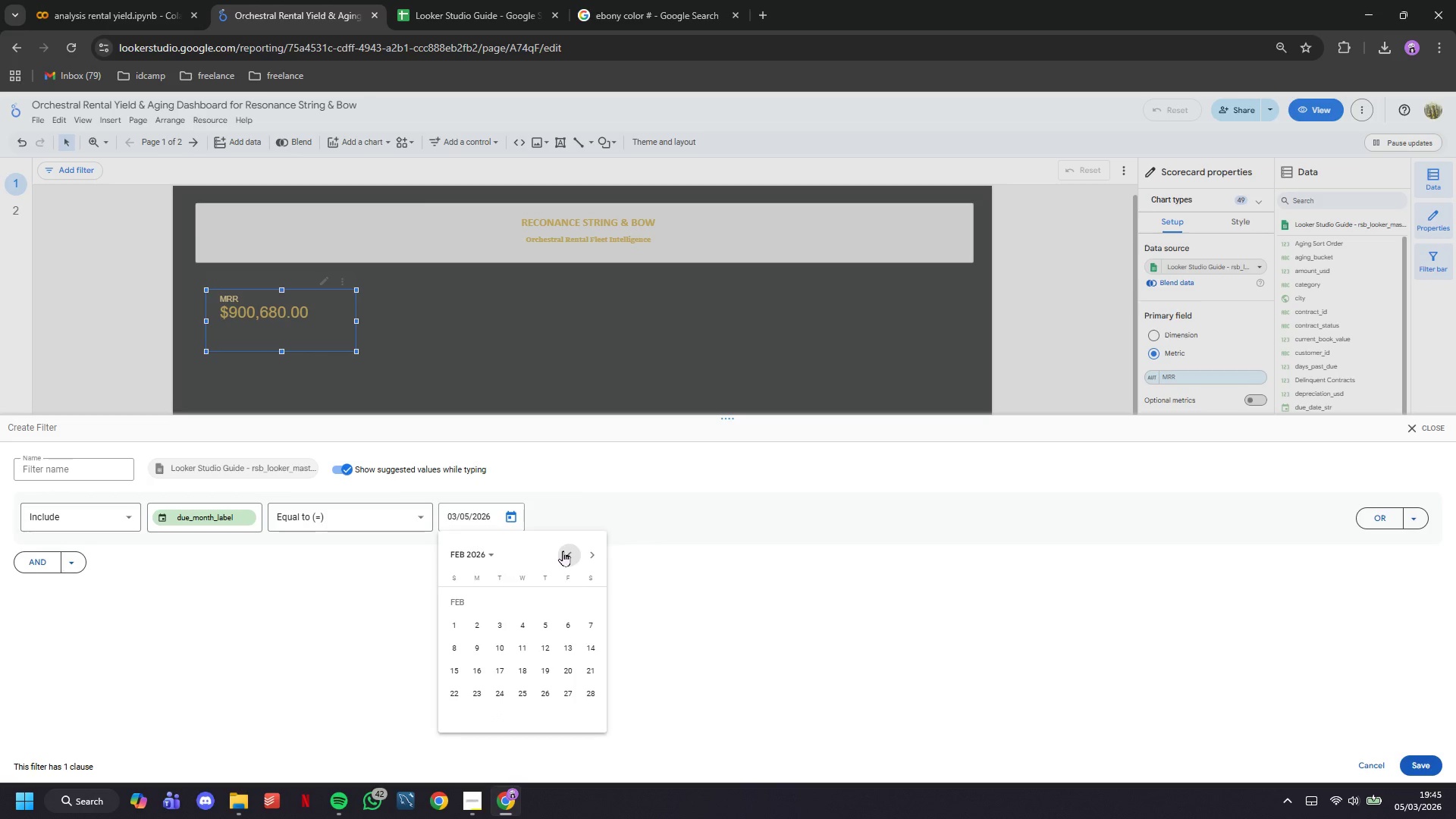 
left_click([563, 551])
 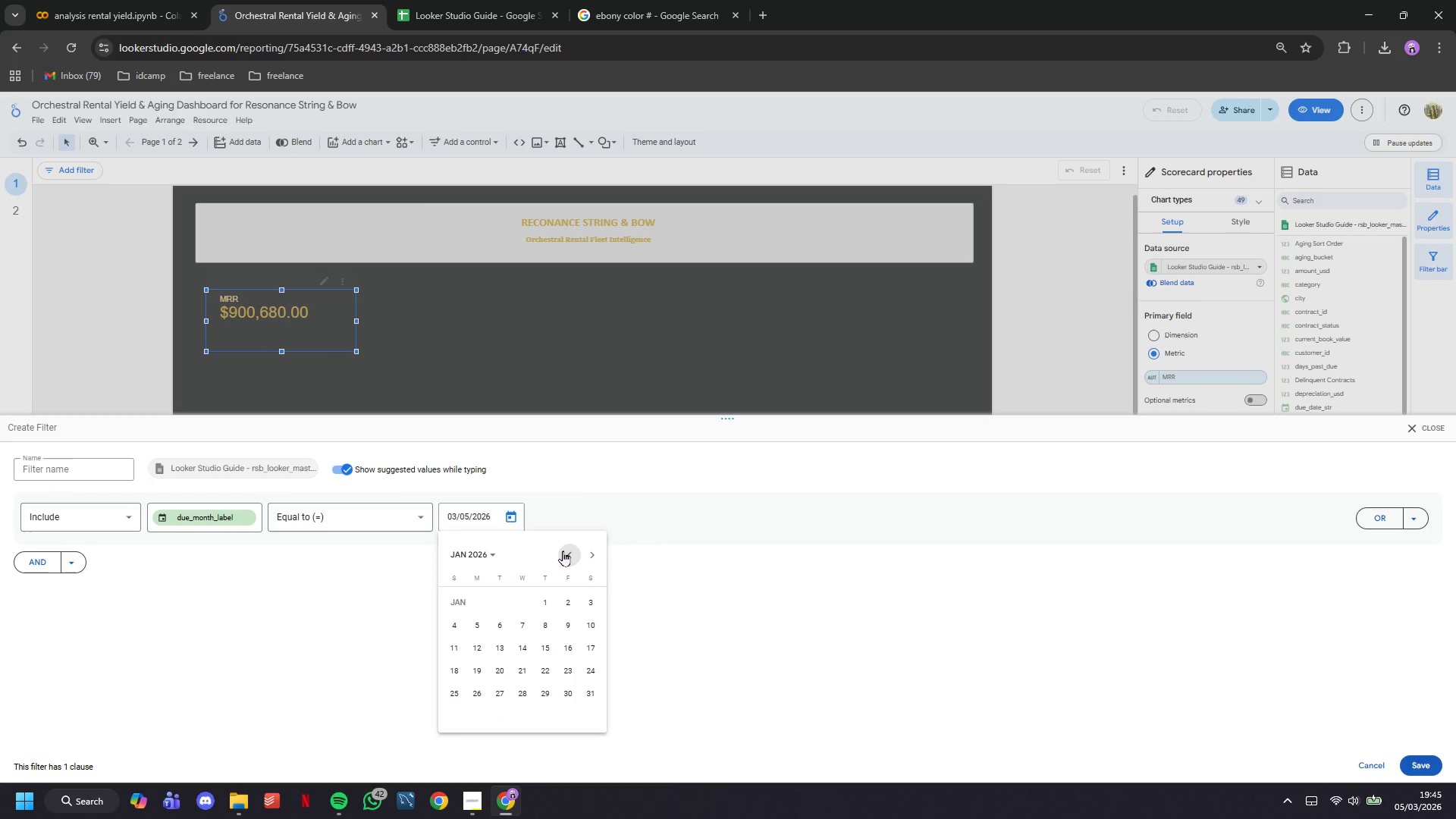 
left_click([563, 551])
 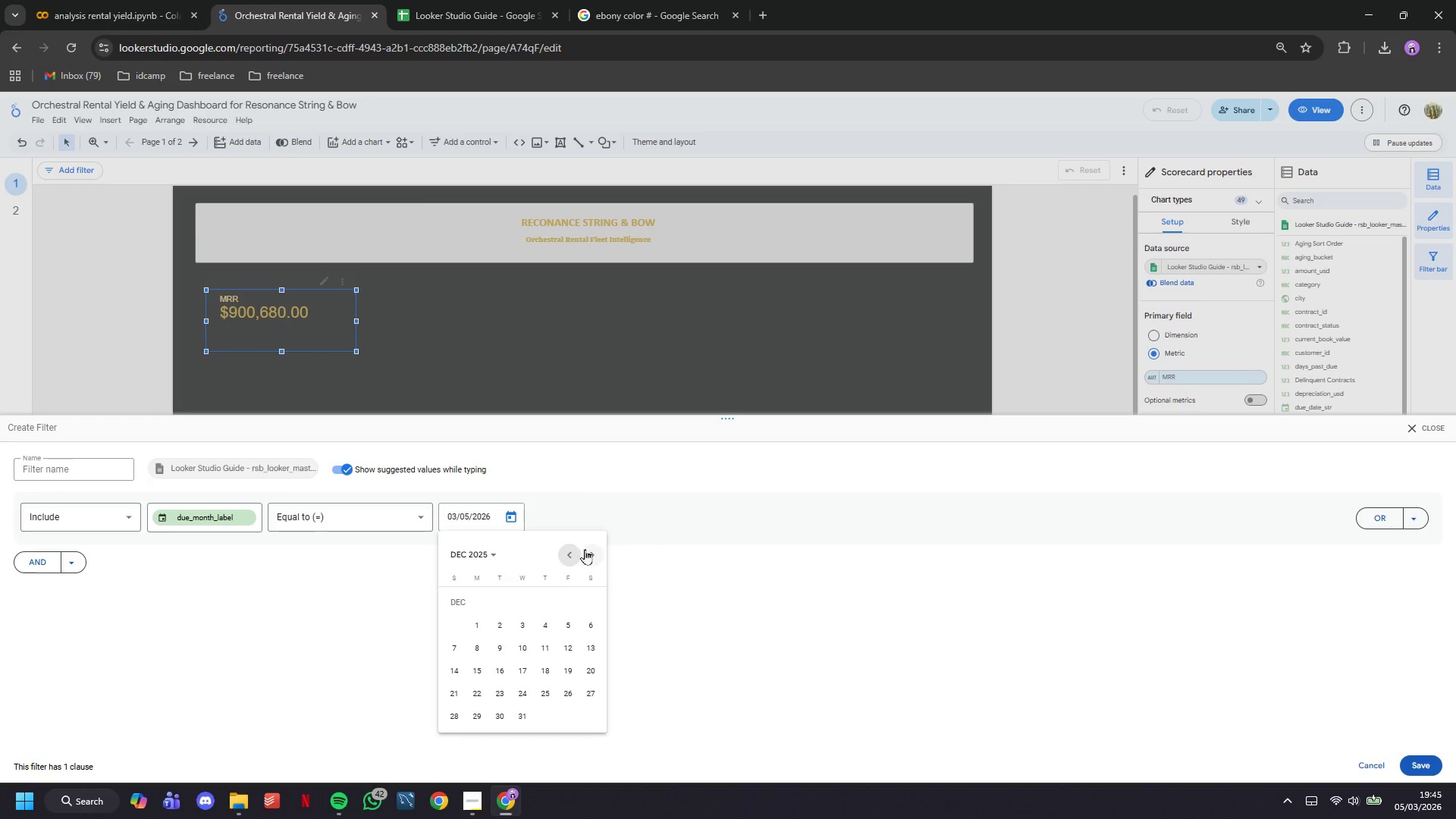 
left_click([588, 548])
 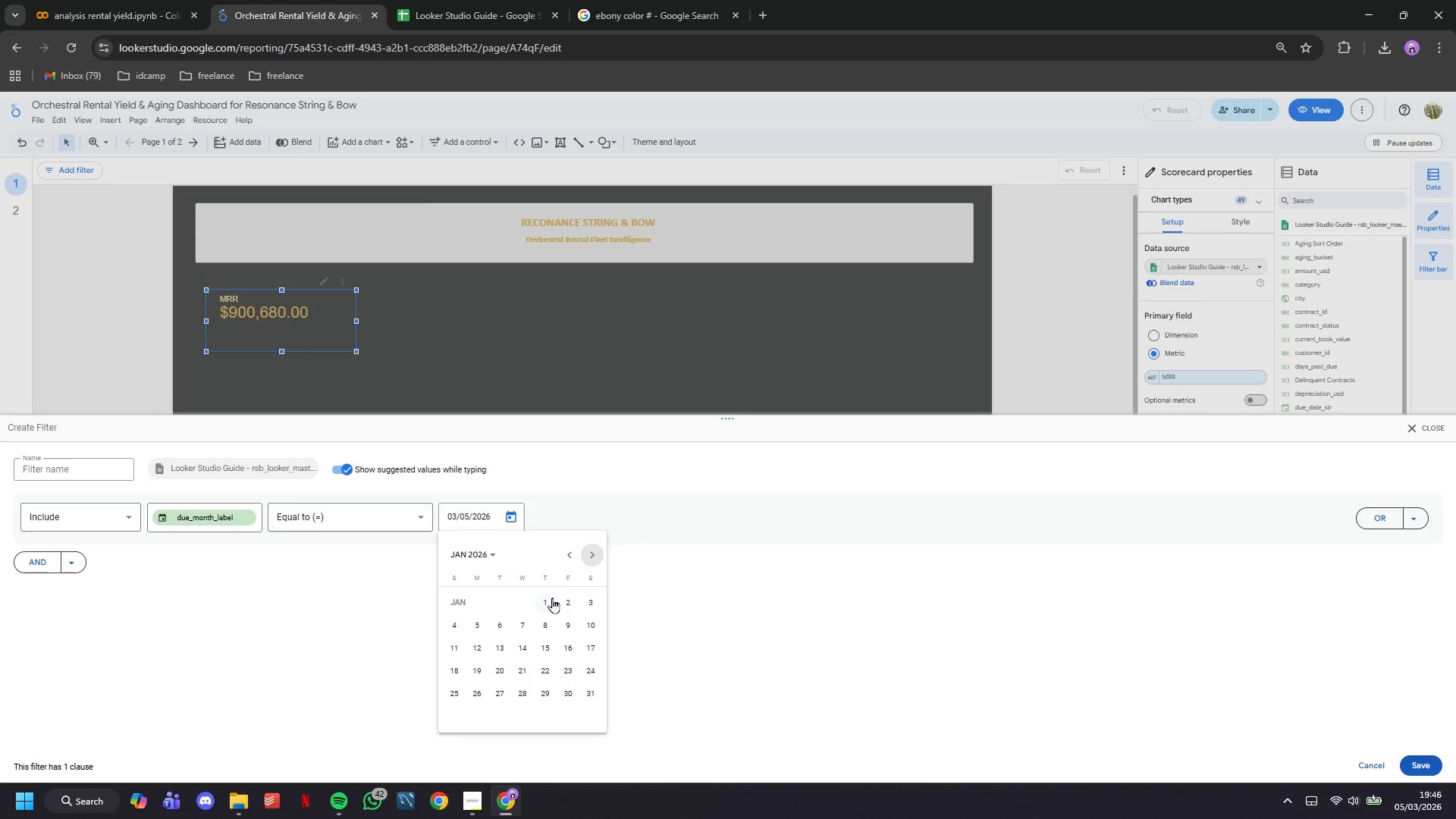 
left_click([548, 599])
 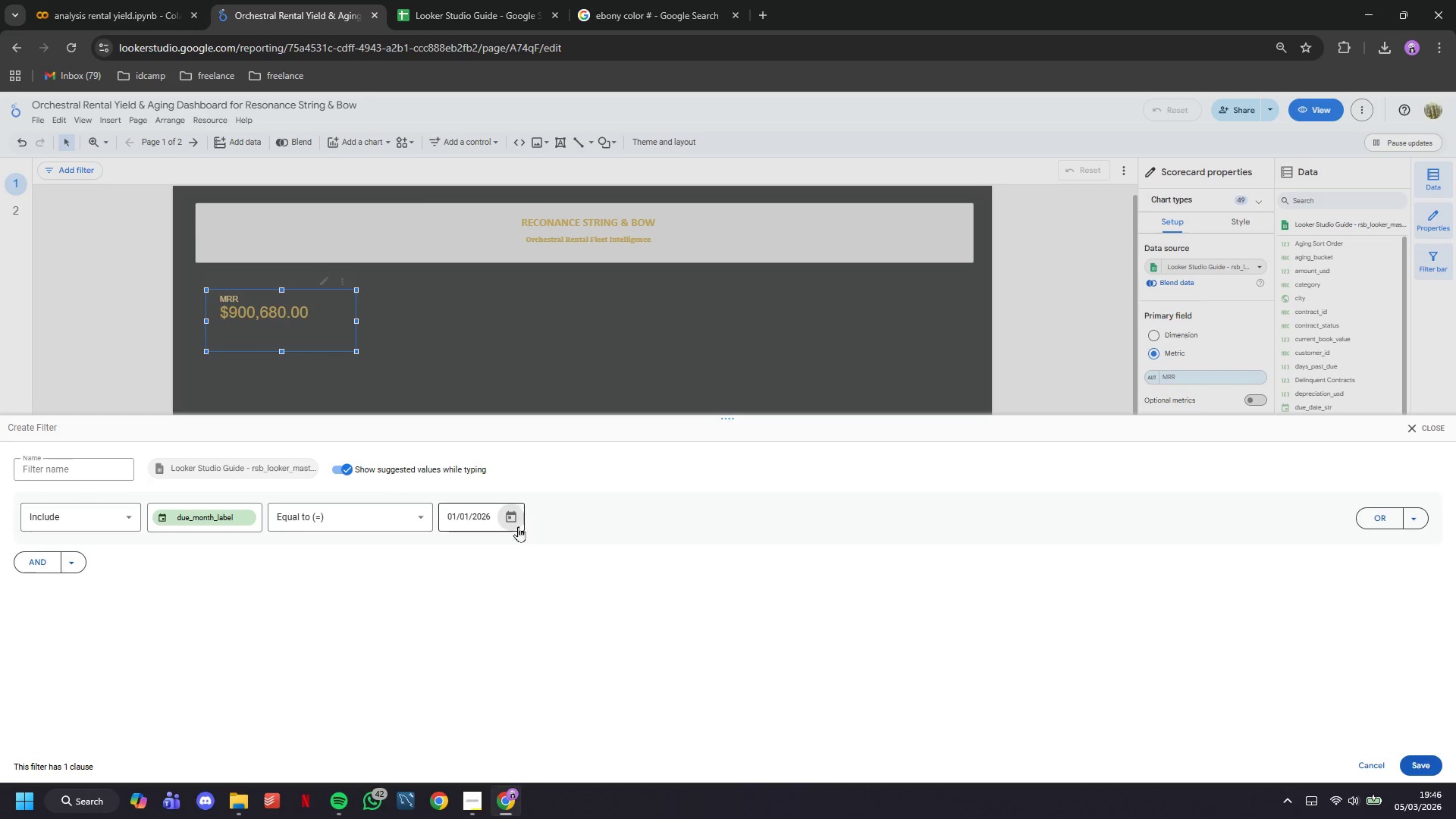 
left_click([516, 522])
 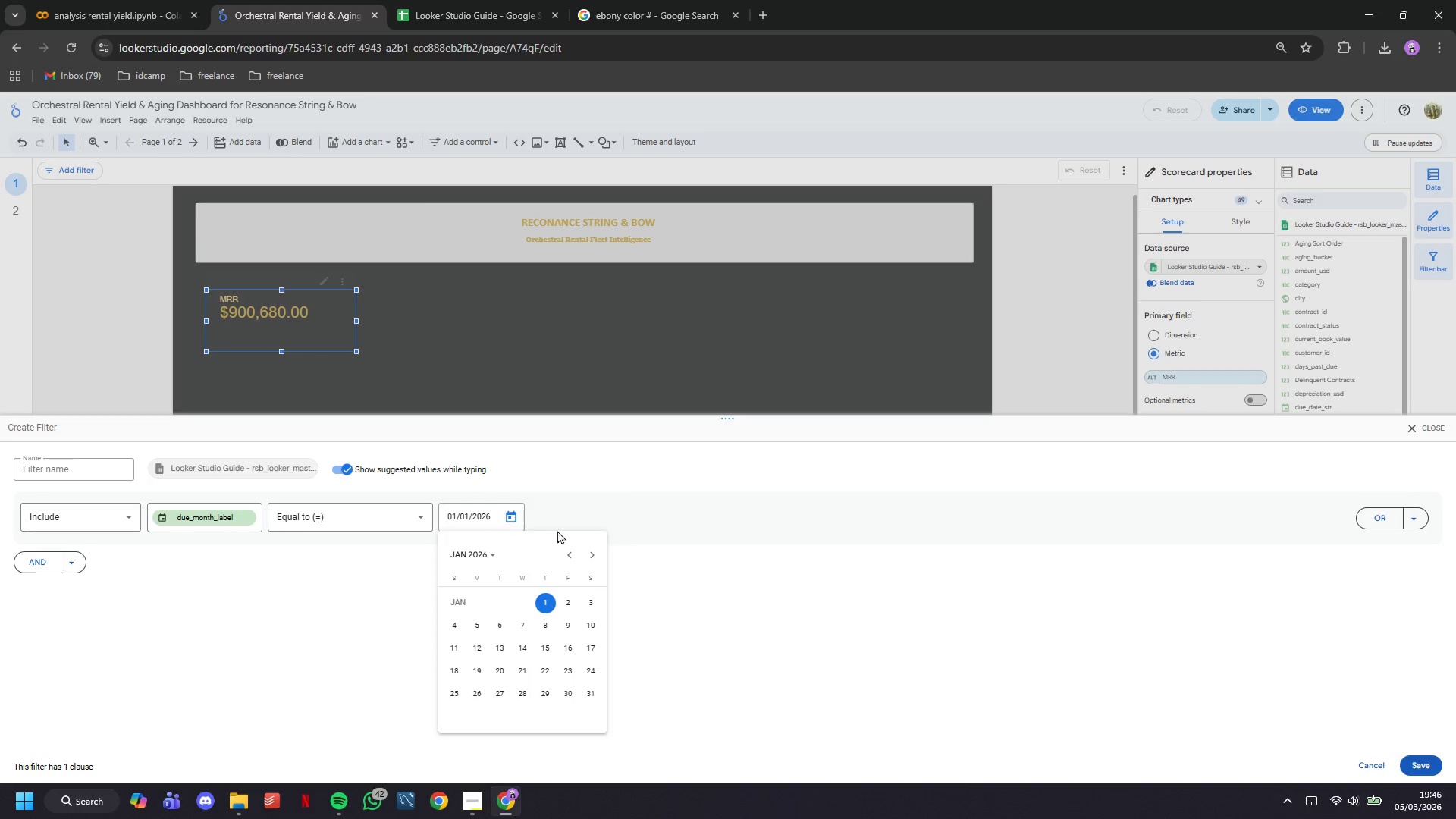 
left_click([645, 560])
 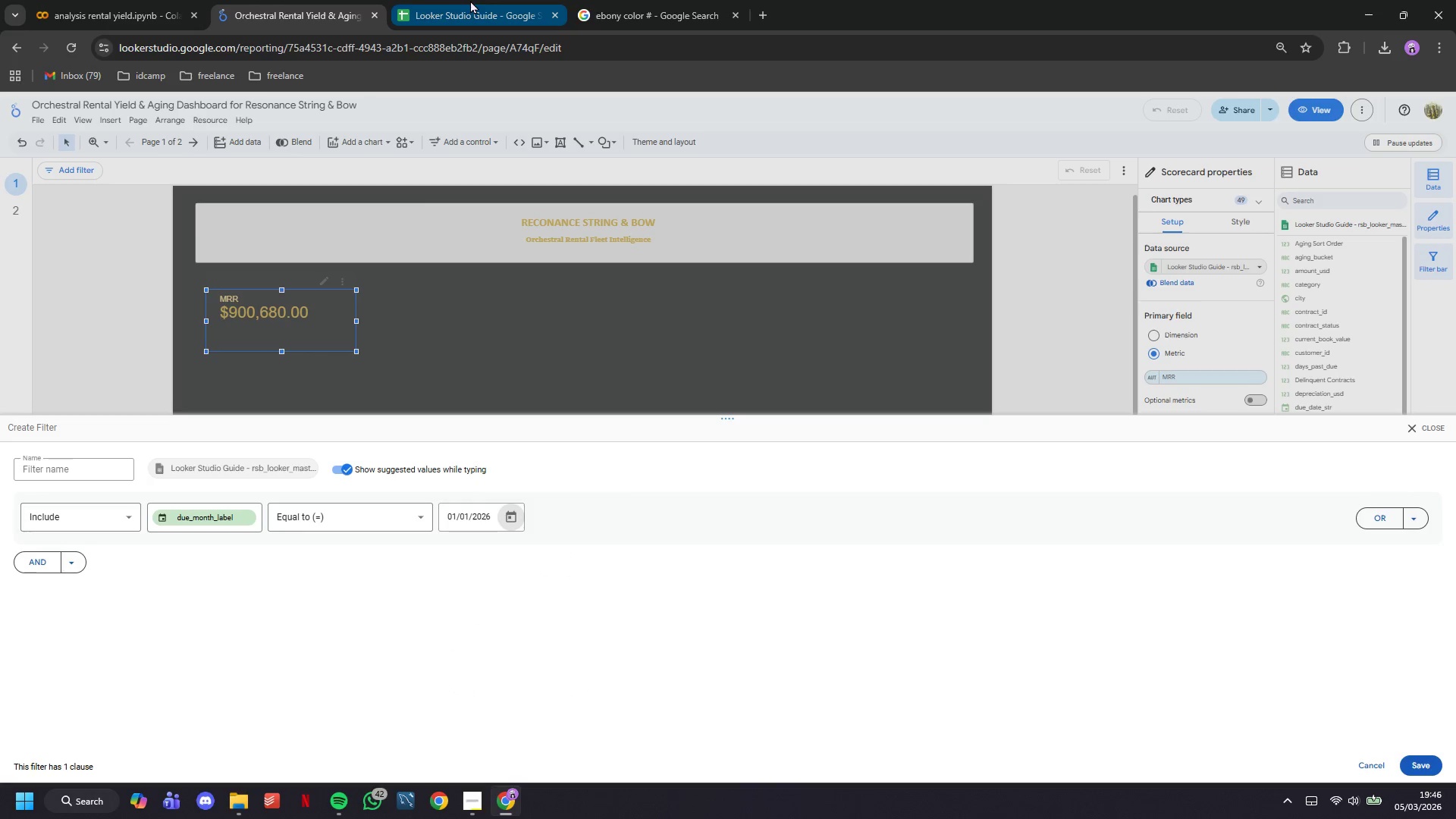 
left_click([470, 0])
 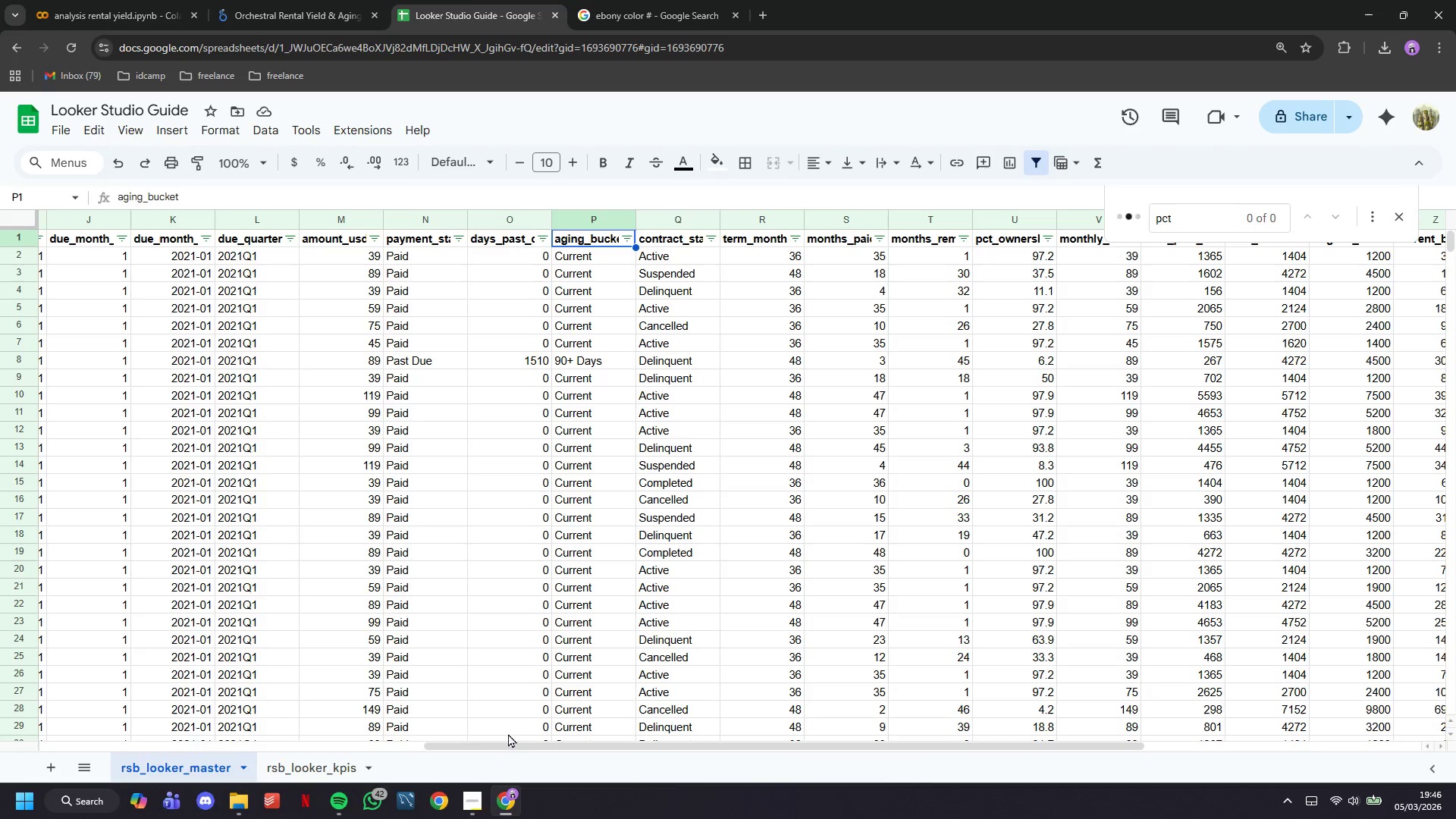 
left_click_drag(start_coordinate=[513, 750], to_coordinate=[460, 750])
 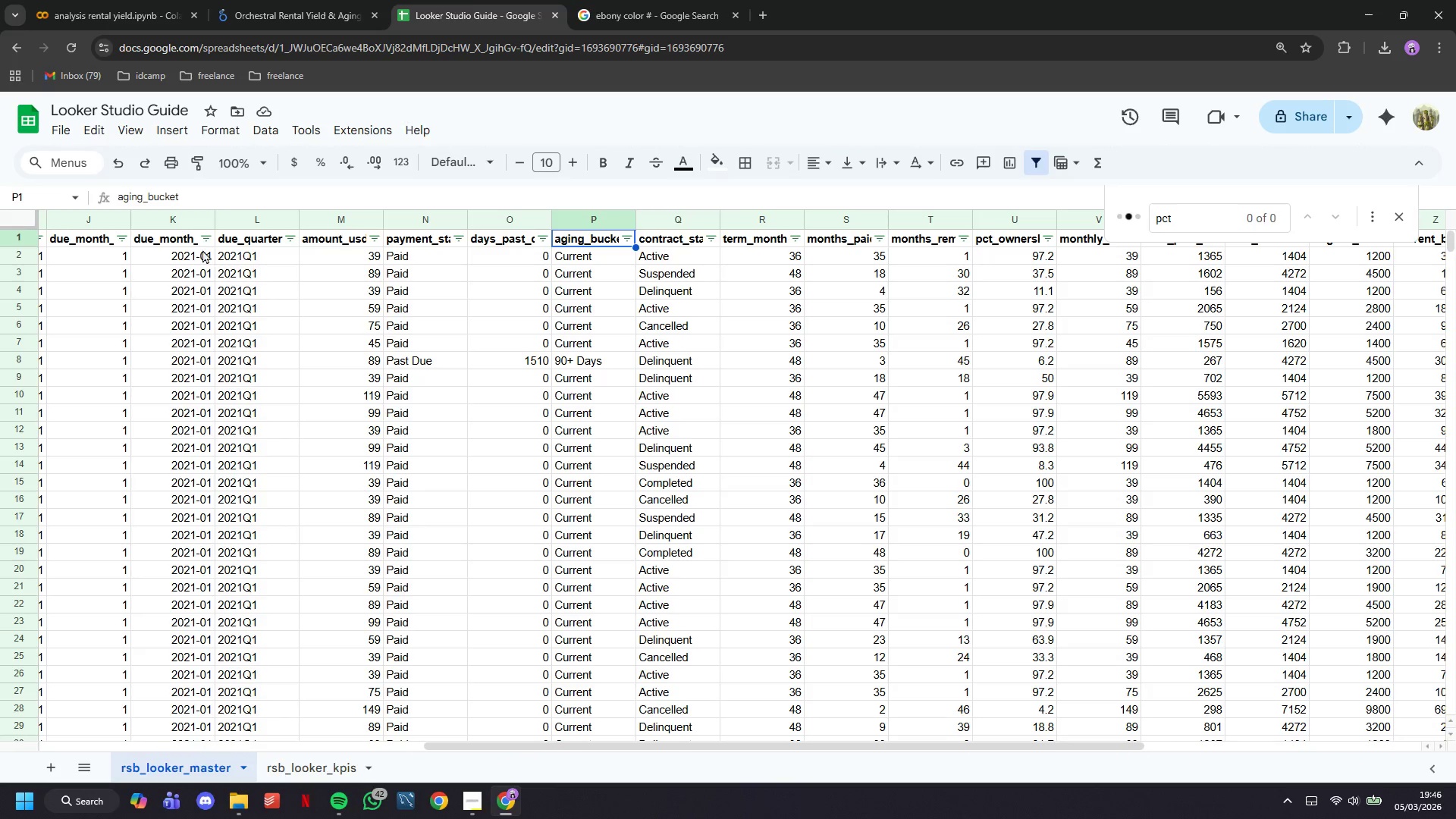 
left_click([190, 241])
 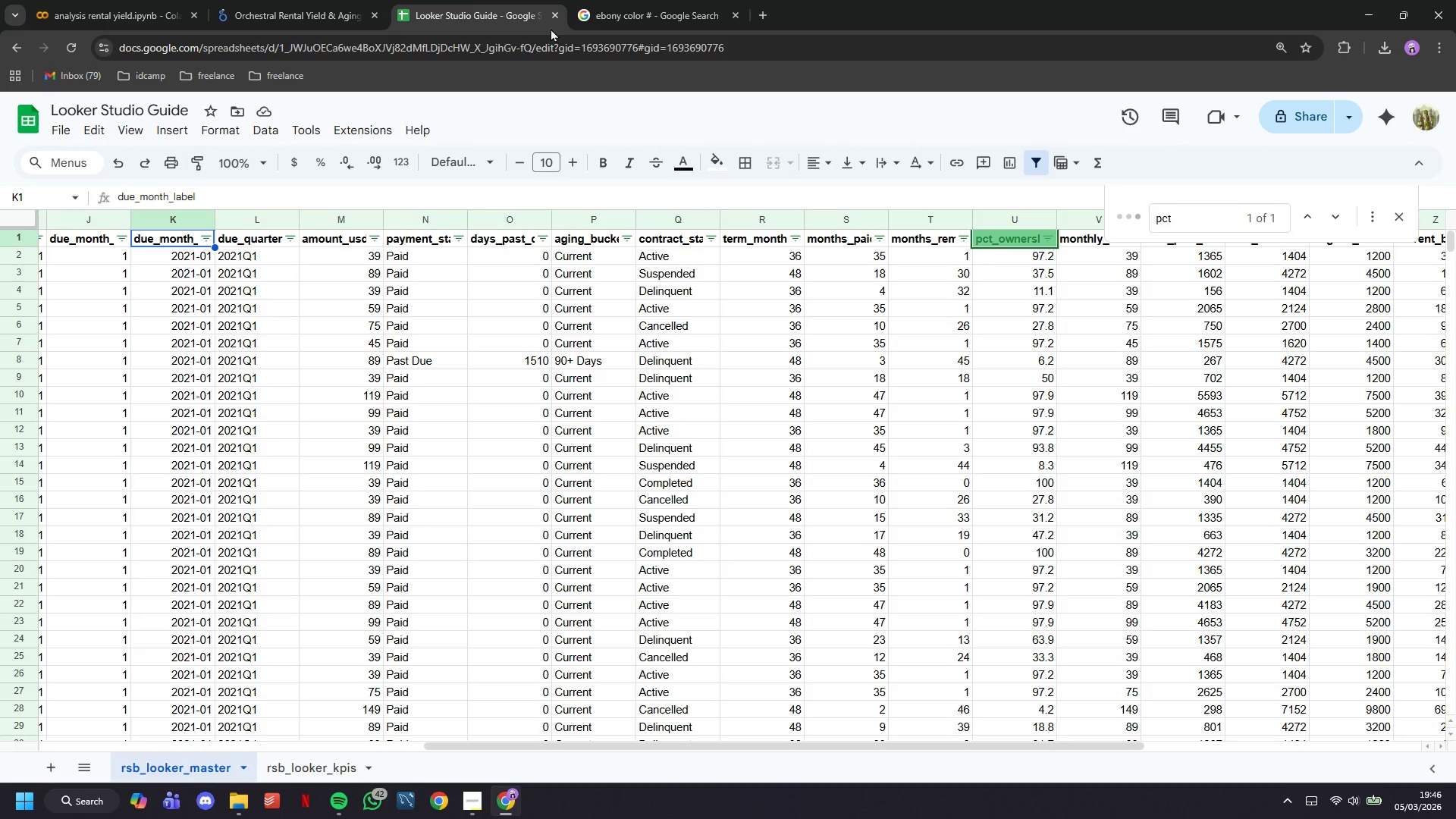 
left_click([307, 0])
 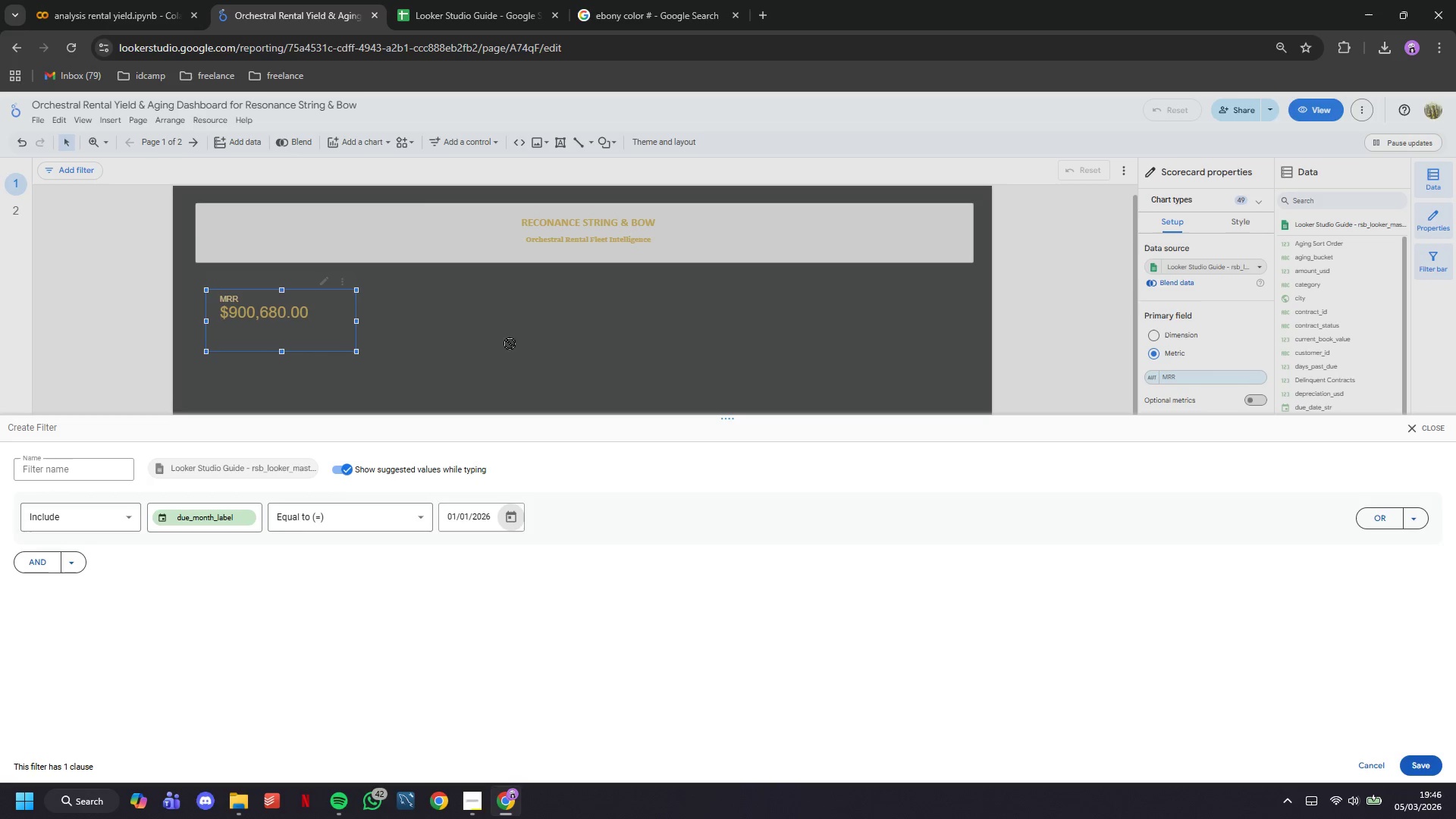 
left_click([551, 340])
 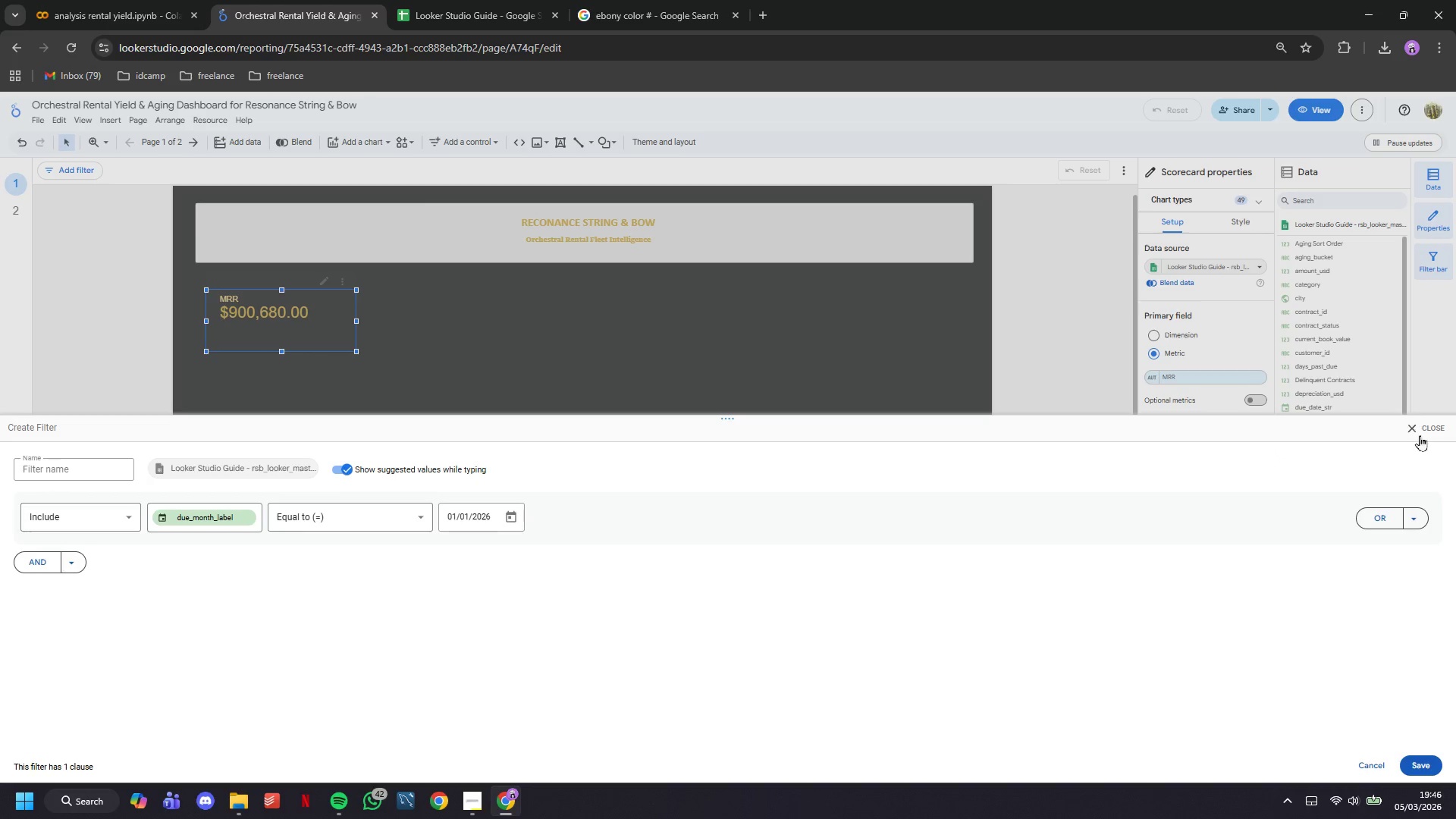 
left_click([1415, 428])
 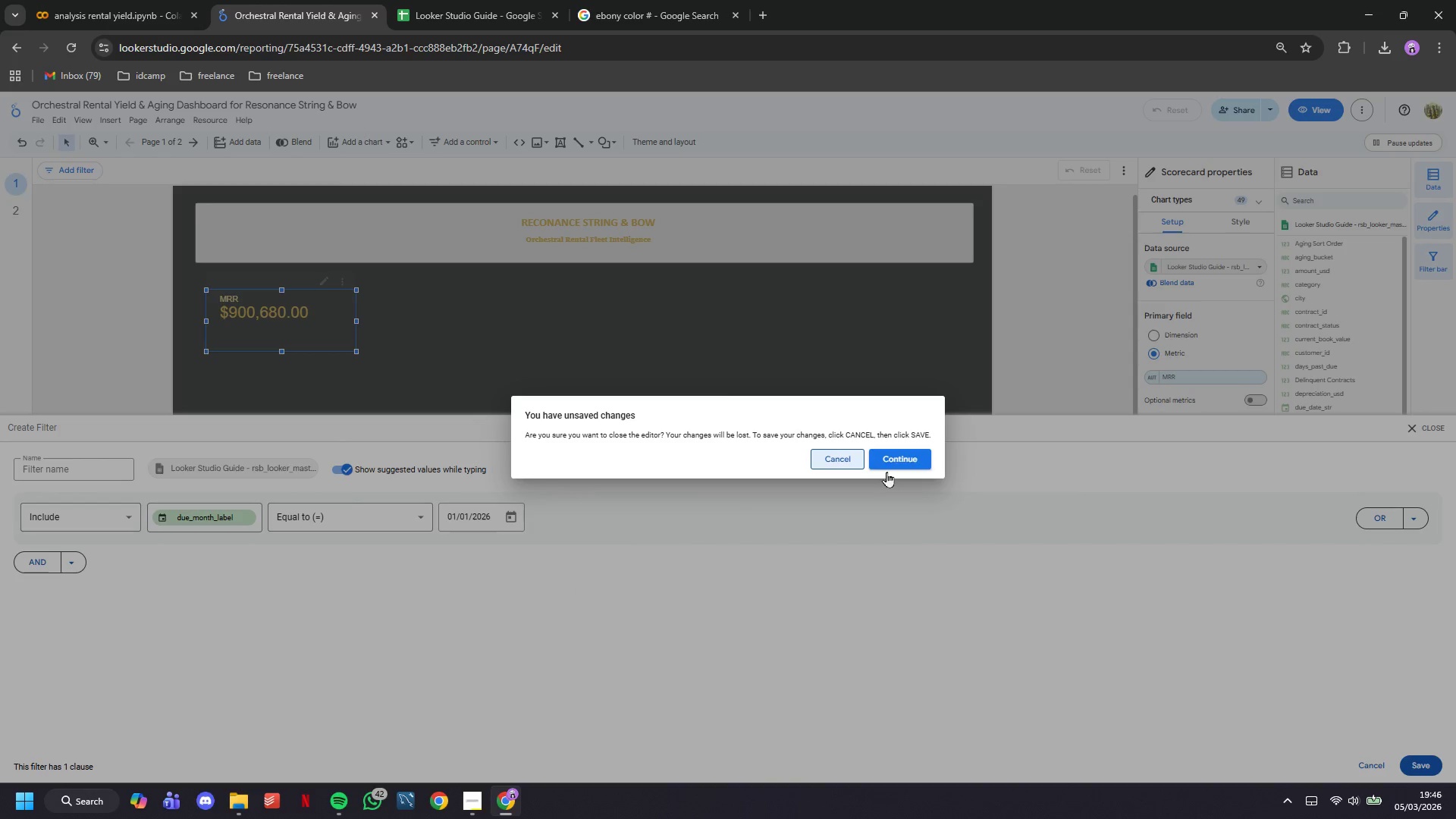 
left_click([912, 465])
 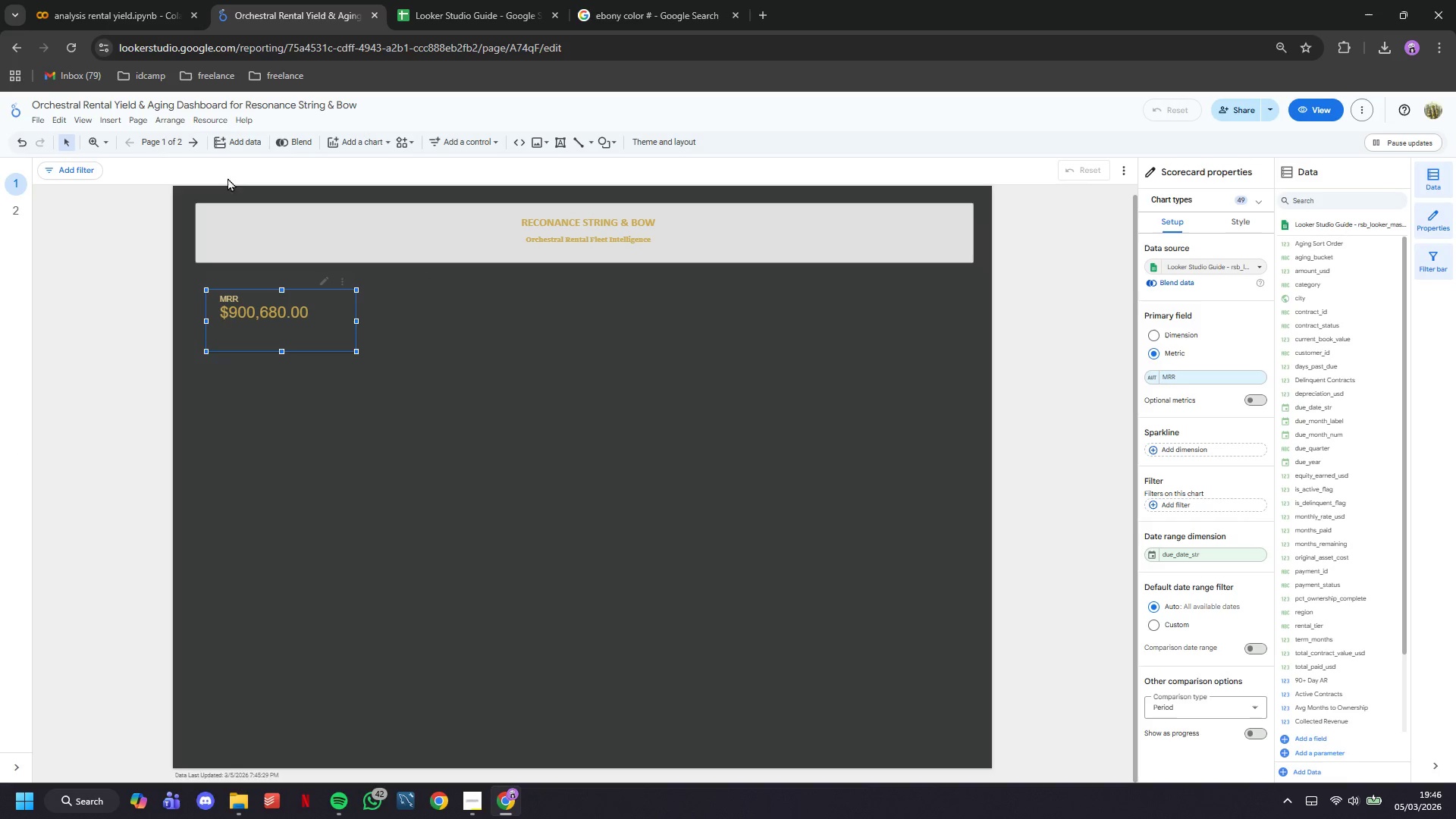 
left_click([206, 122])
 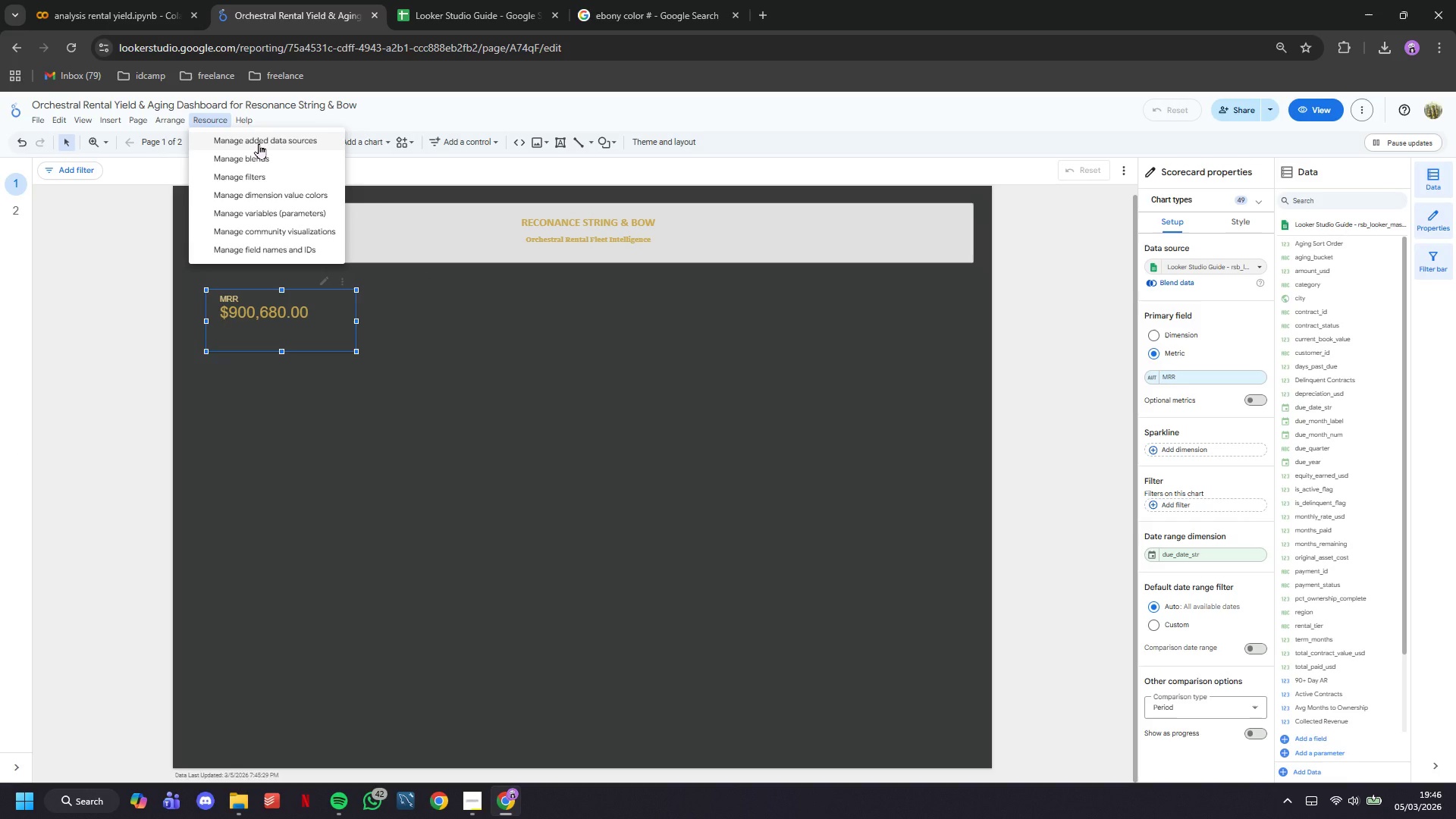 
left_click([259, 143])
 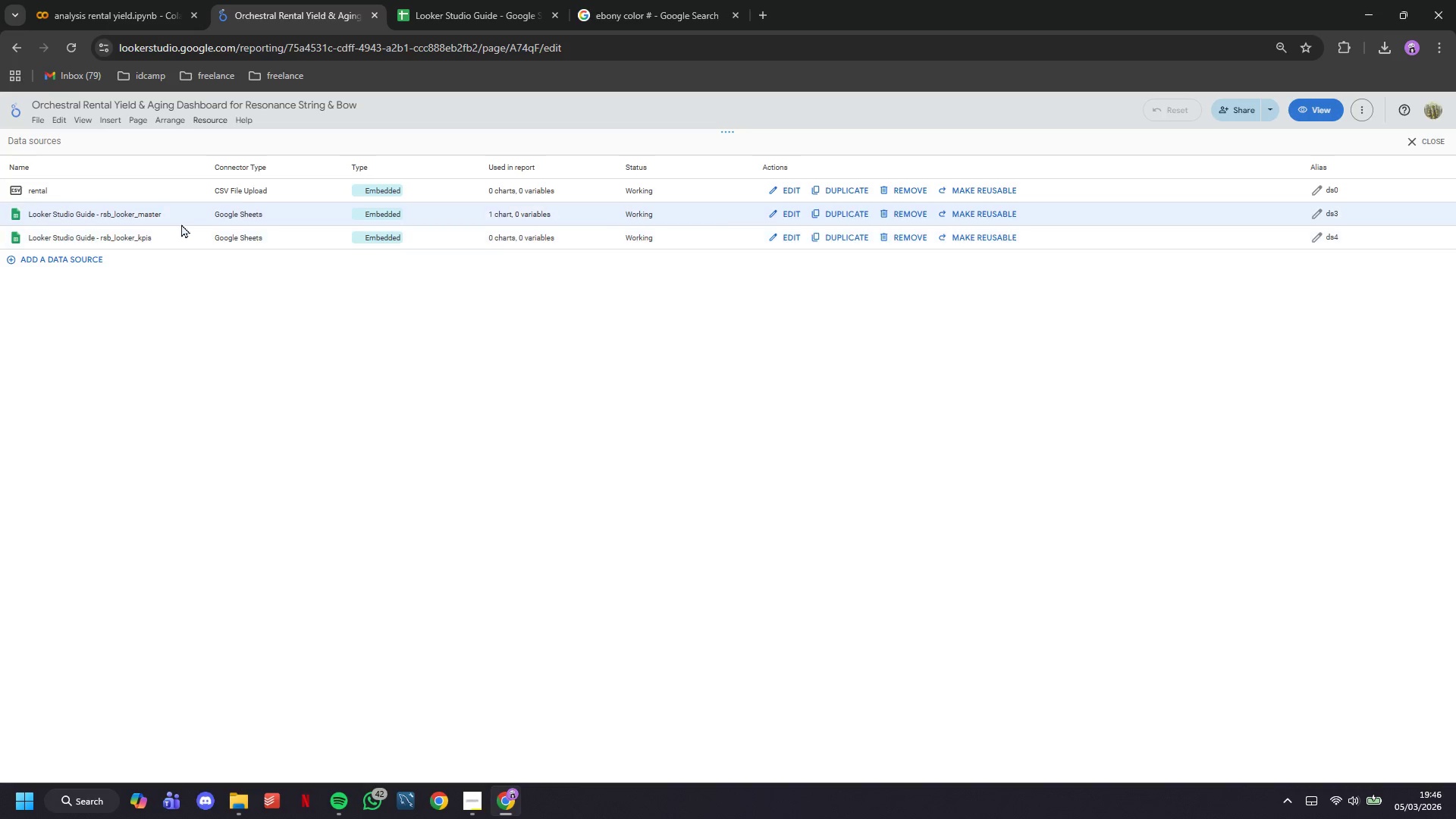 
left_click([783, 212])
 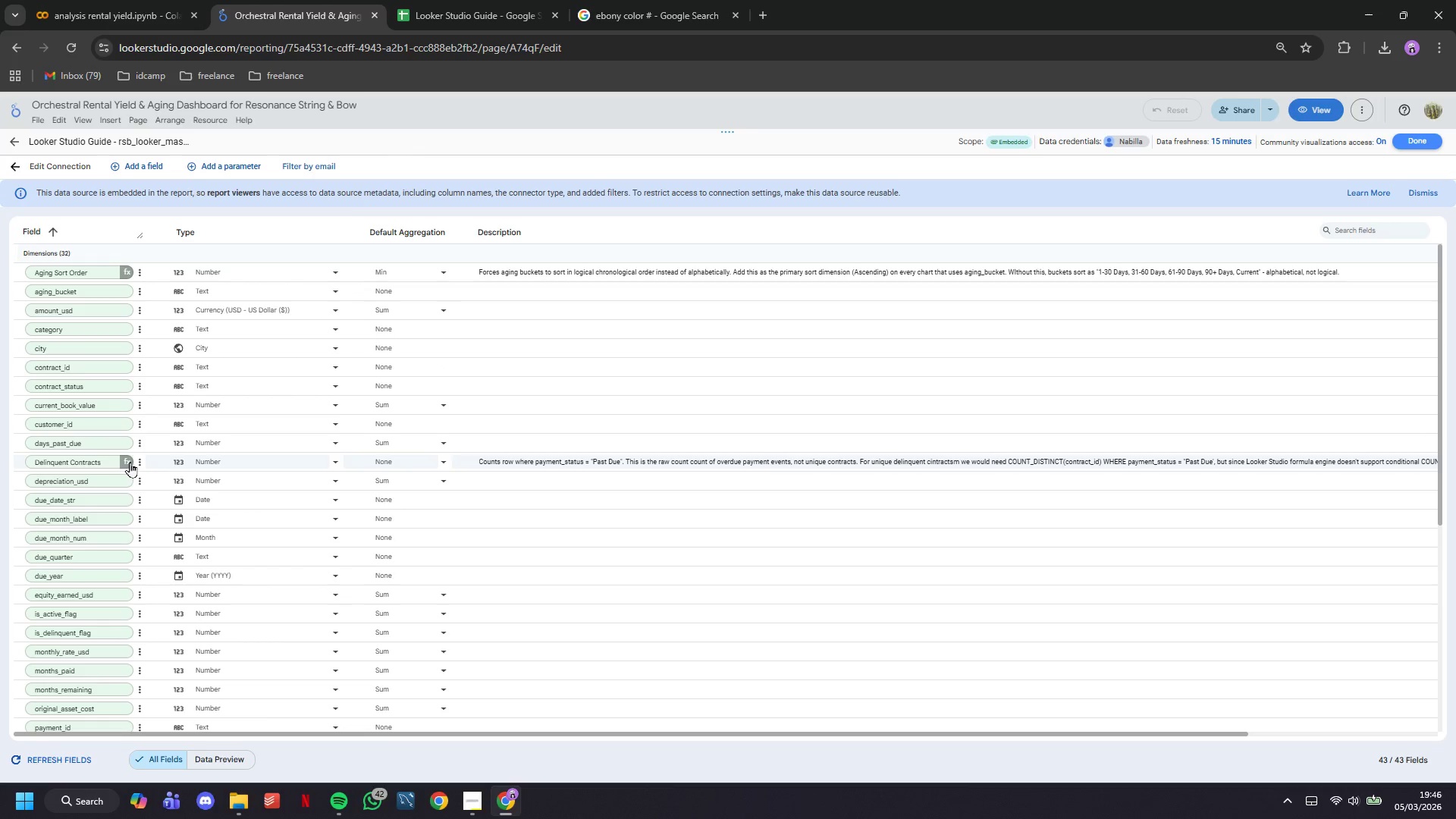 
wait(5.09)
 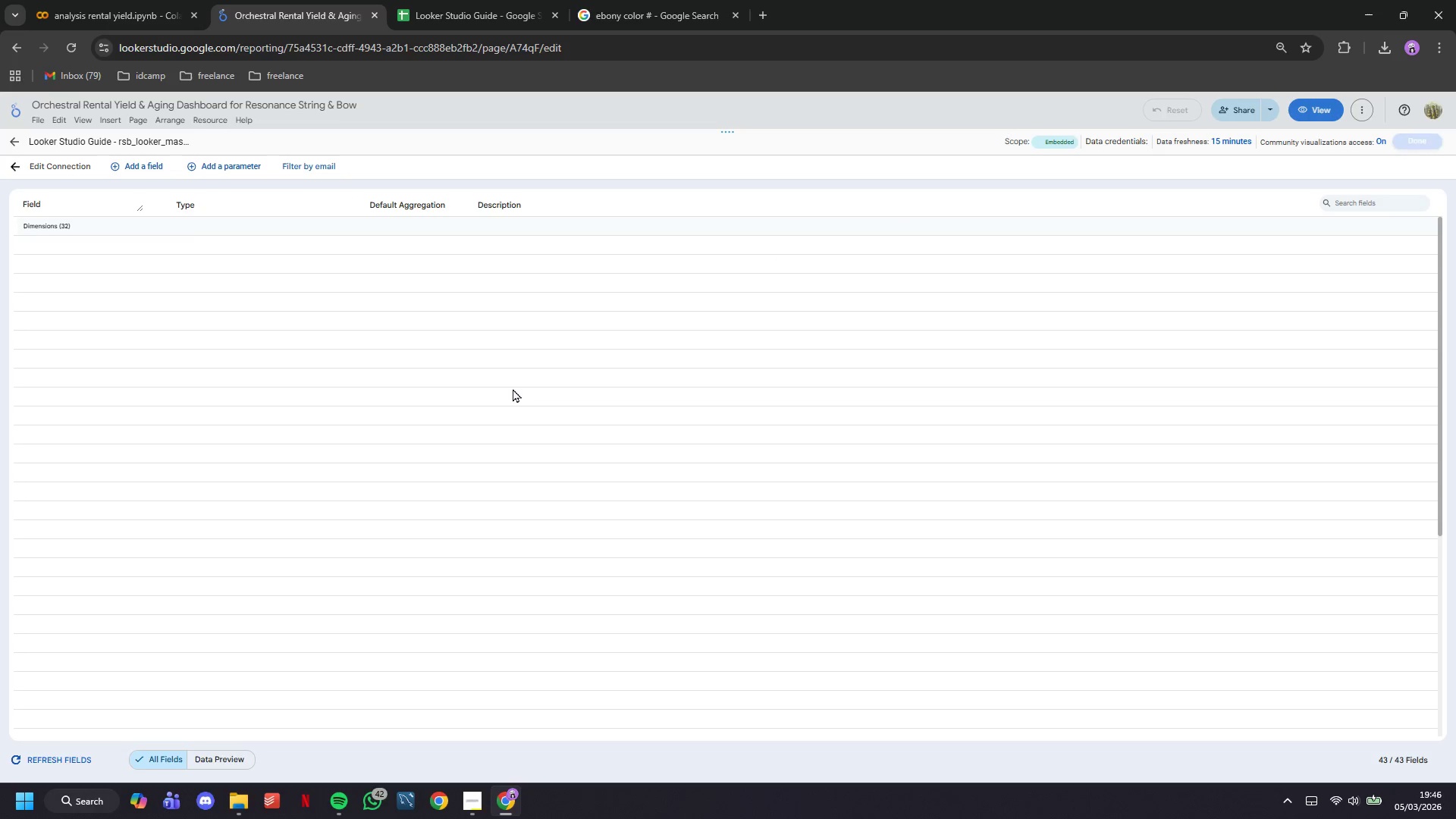 
left_click([204, 522])
 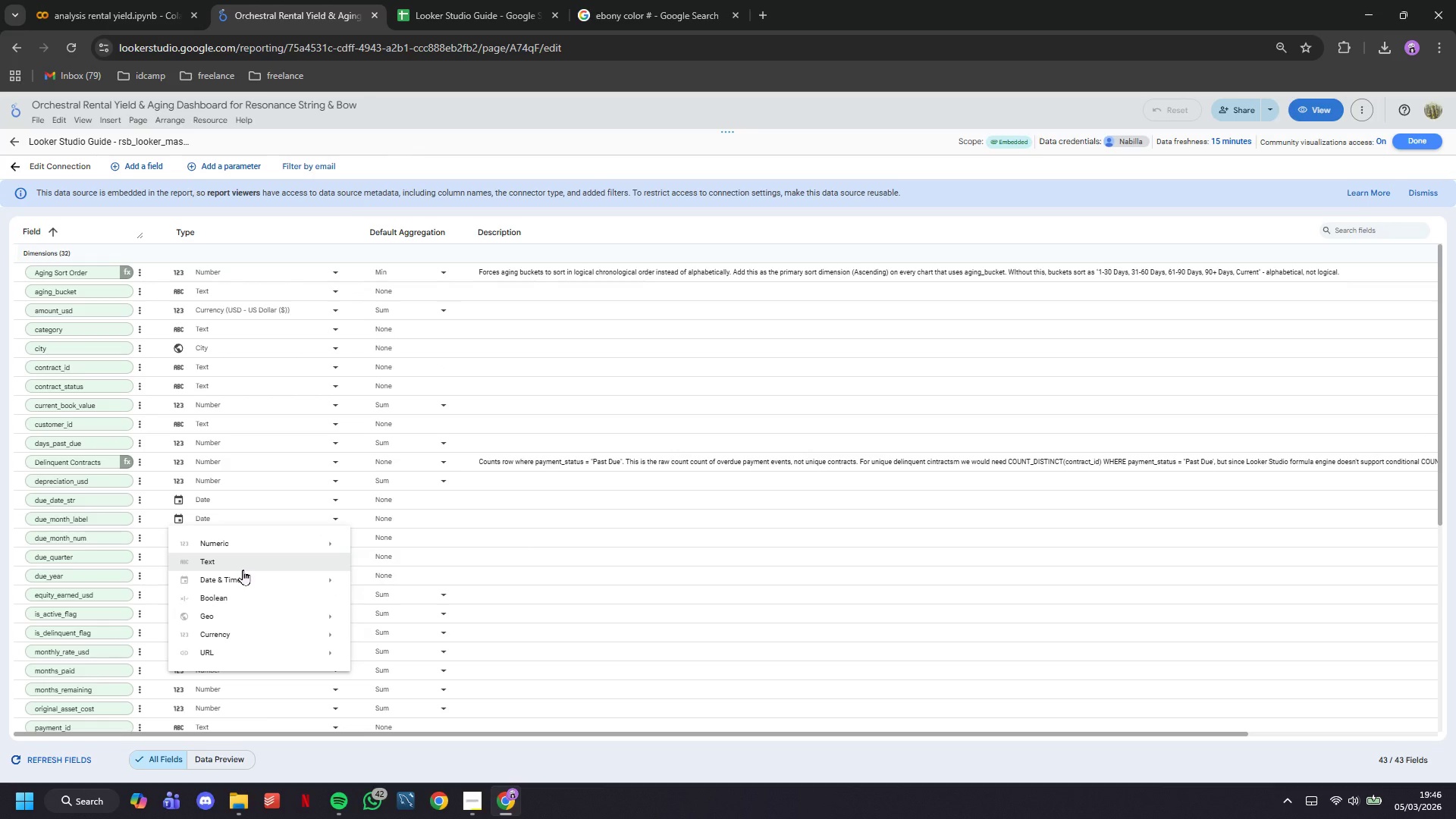 
left_click([243, 570])
 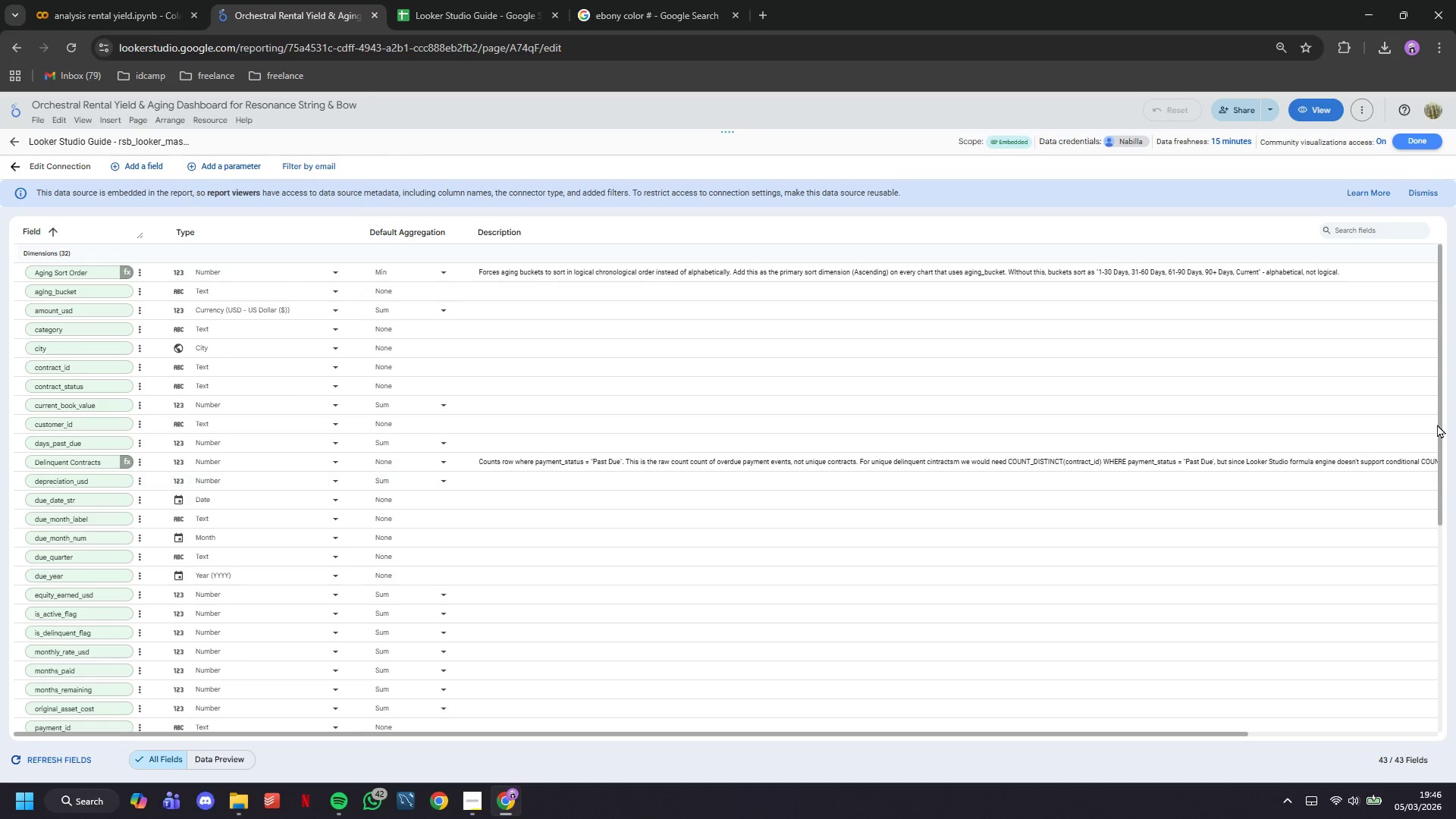 
left_click([1417, 145])
 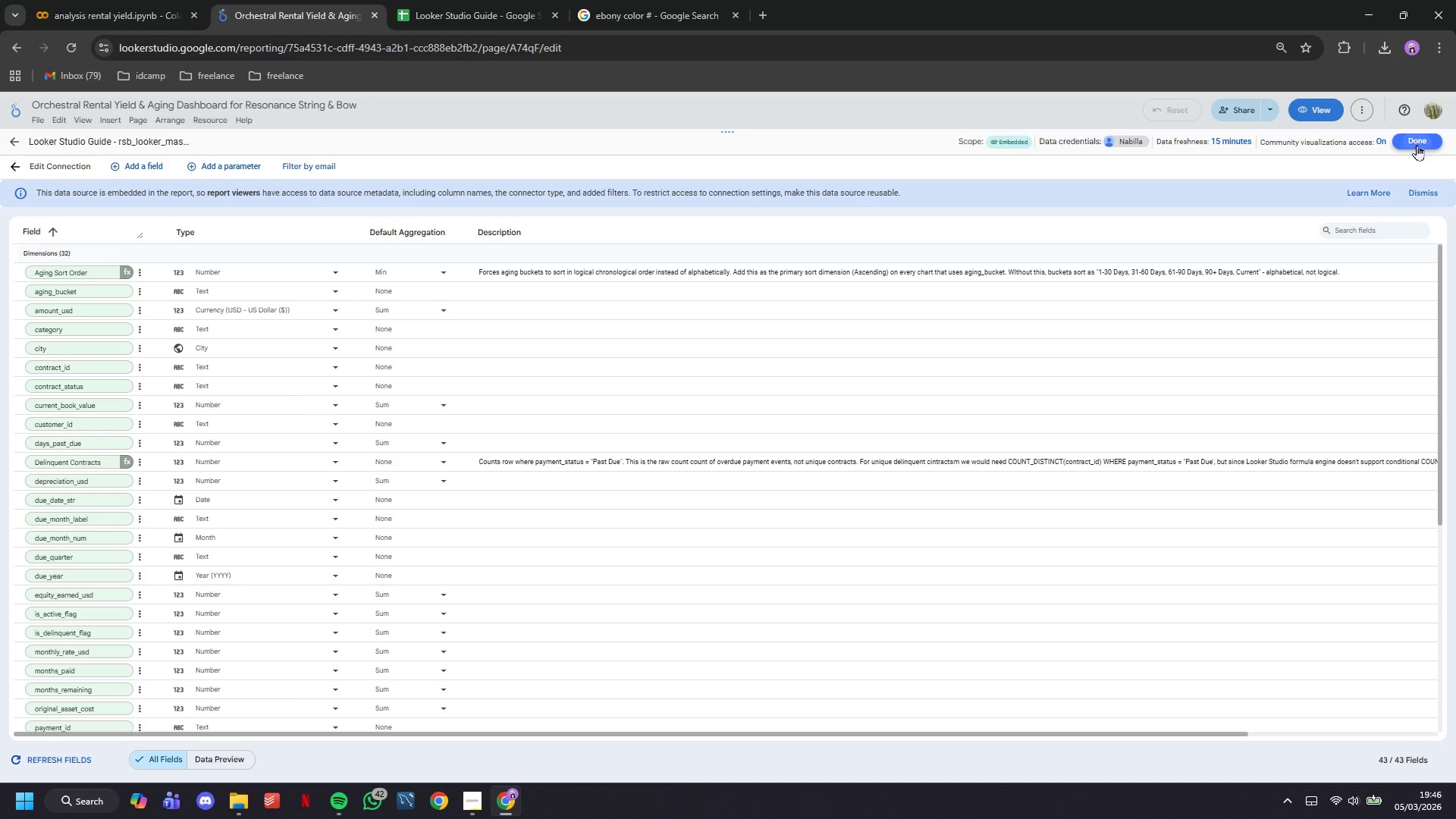 
mouse_move([1444, 256])
 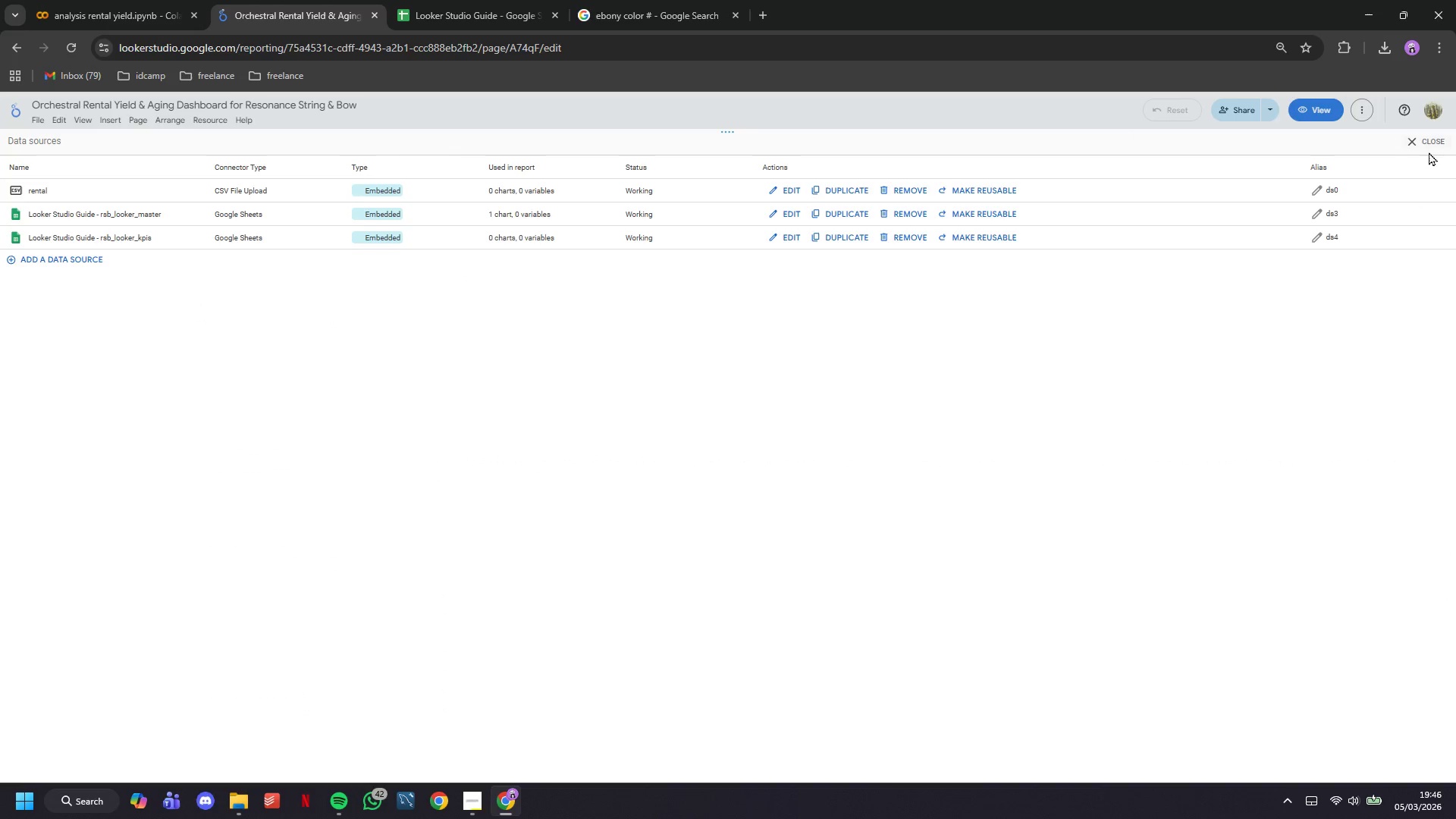 
left_click([1424, 136])
 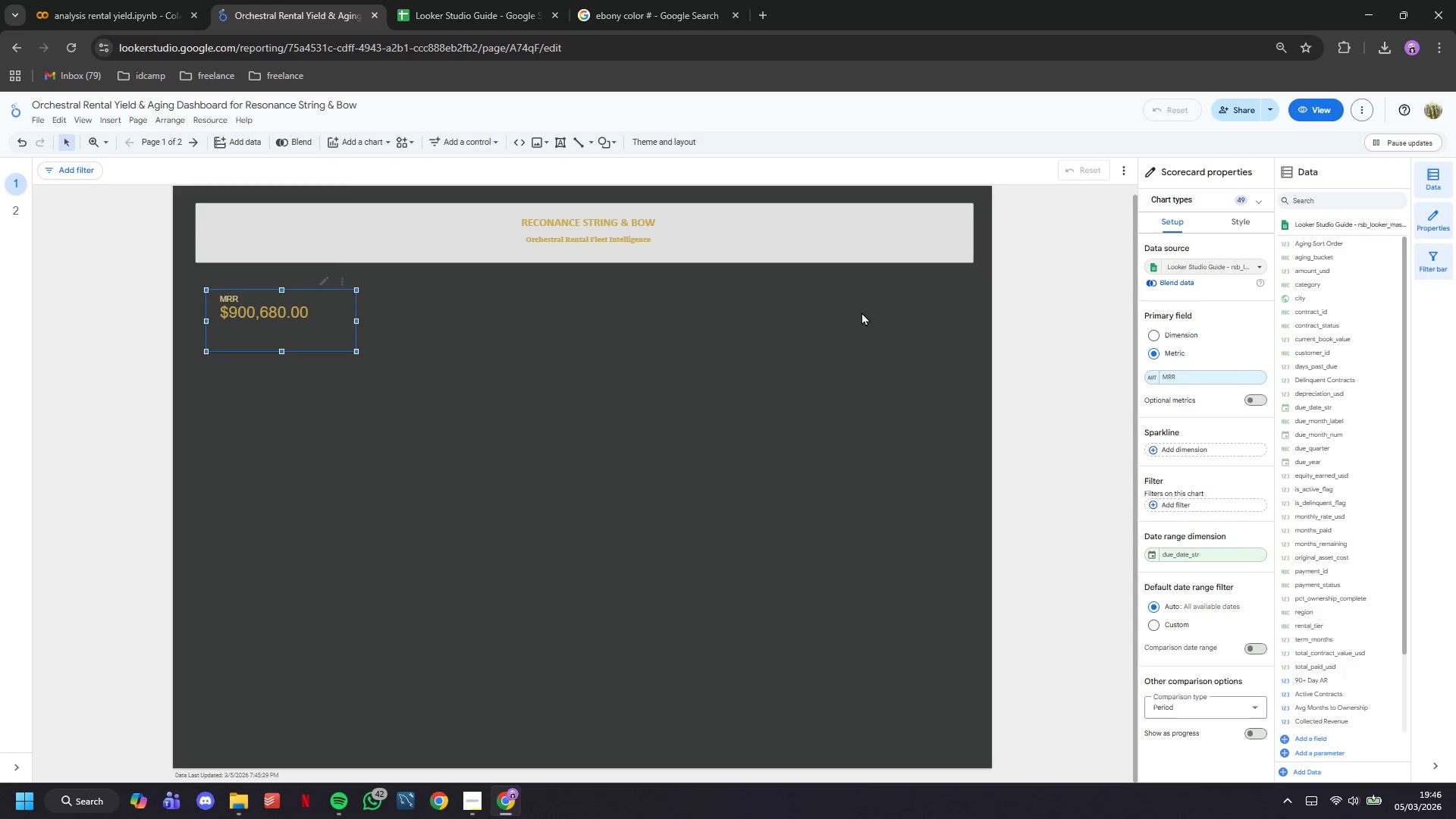 
left_click([844, 322])
 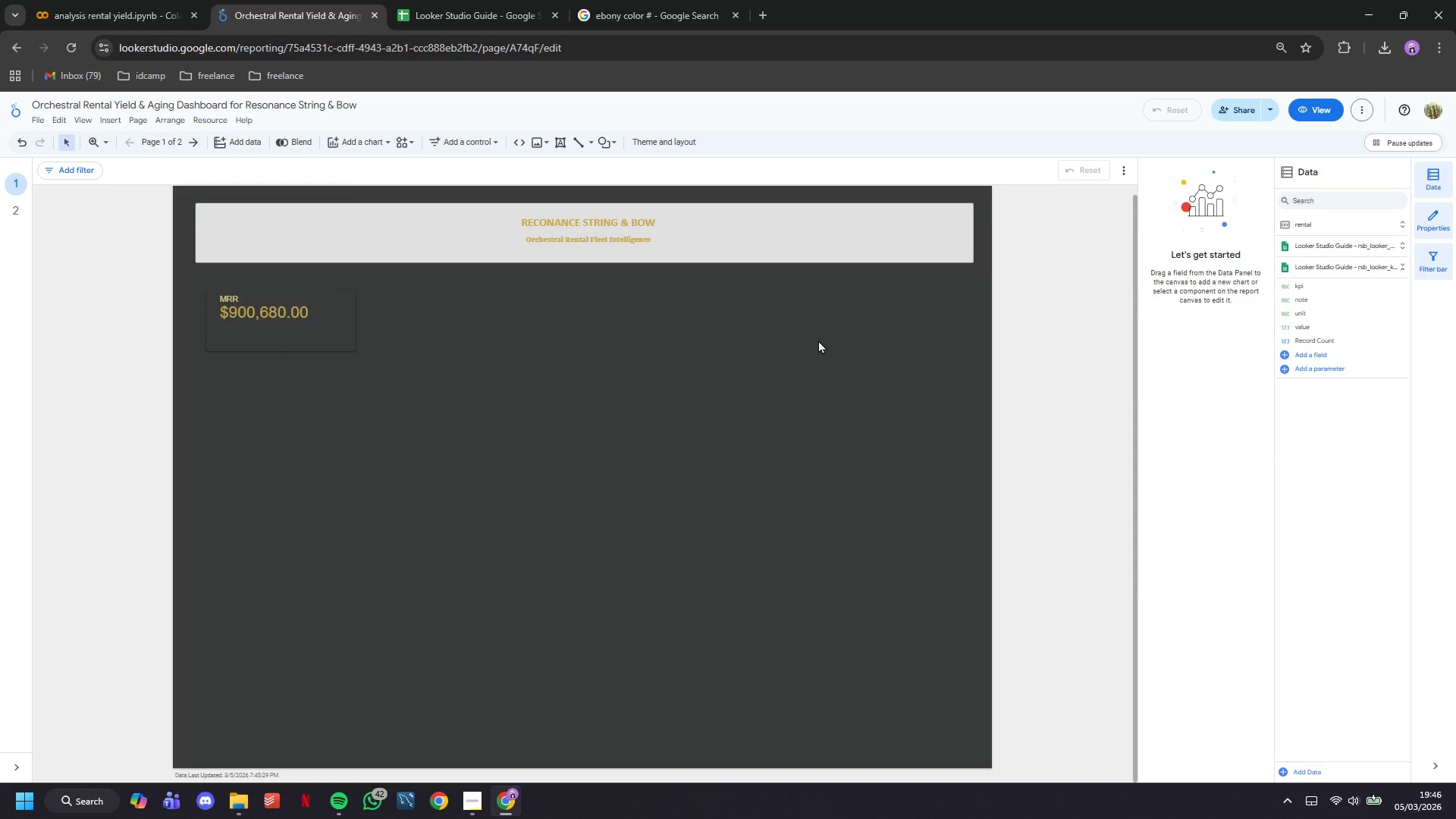 
left_click([688, 0])
 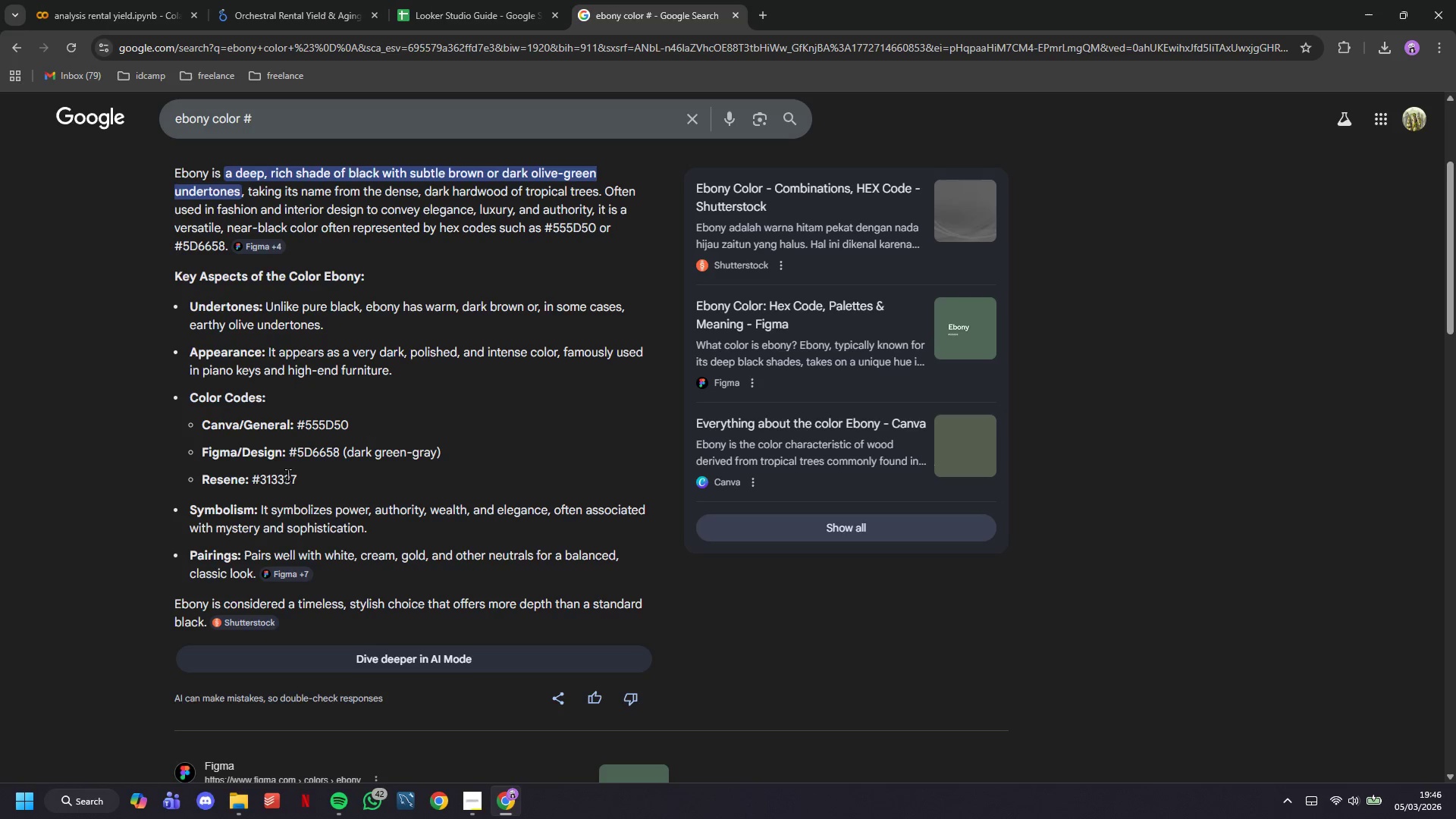 
wait(8.95)
 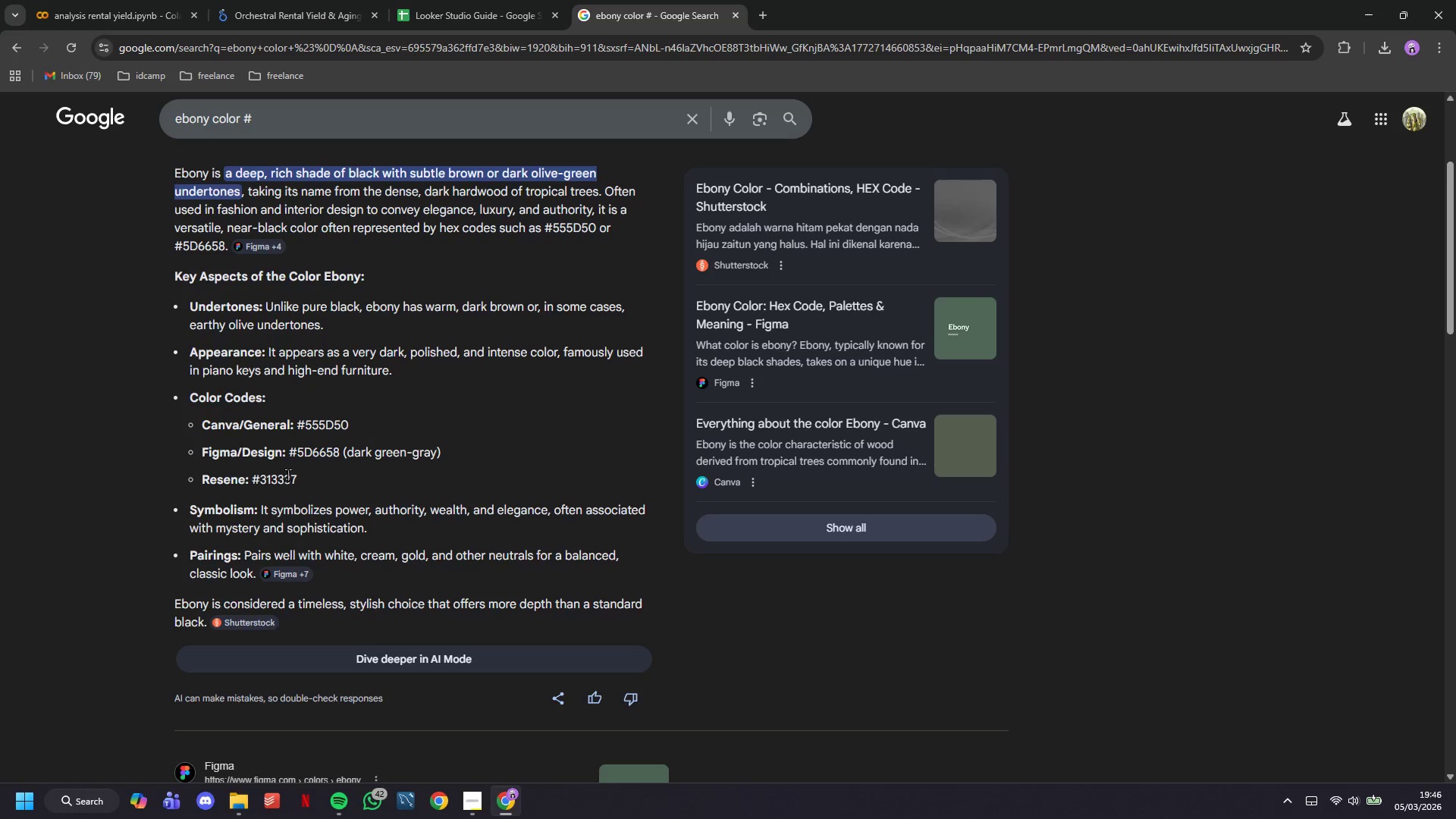 
right_click([538, 406])
 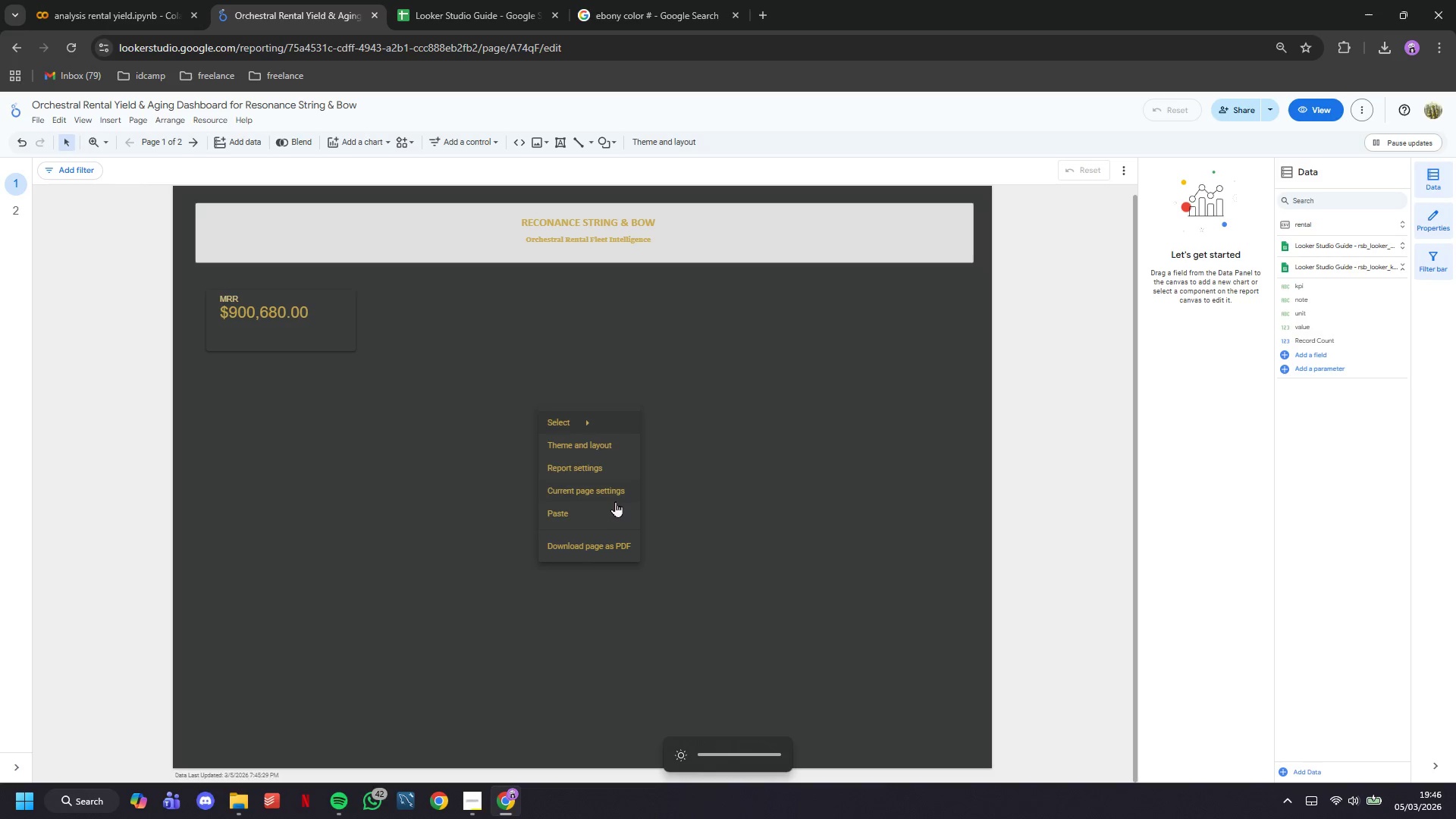 
left_click([610, 497])
 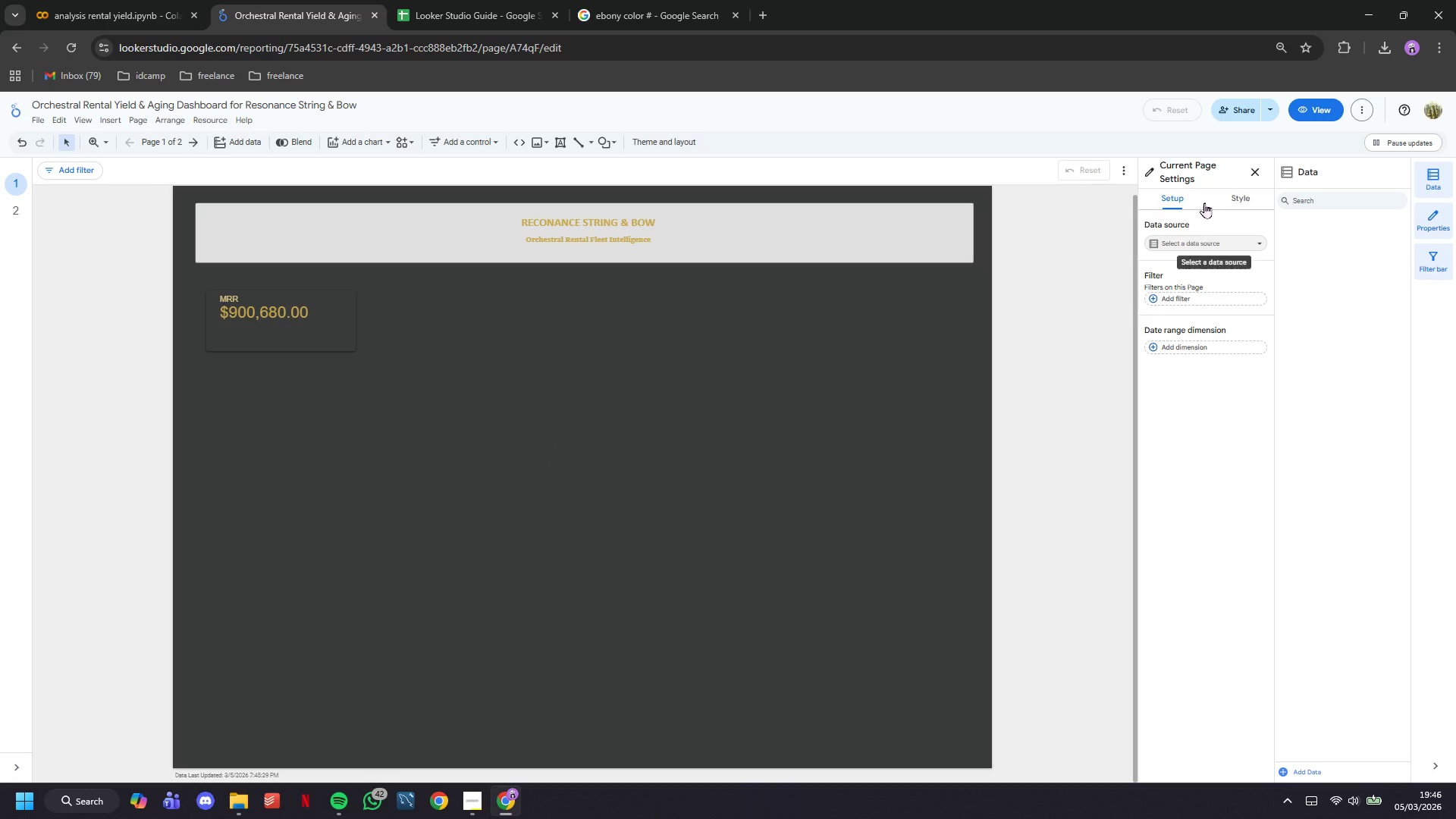 
left_click([1234, 196])
 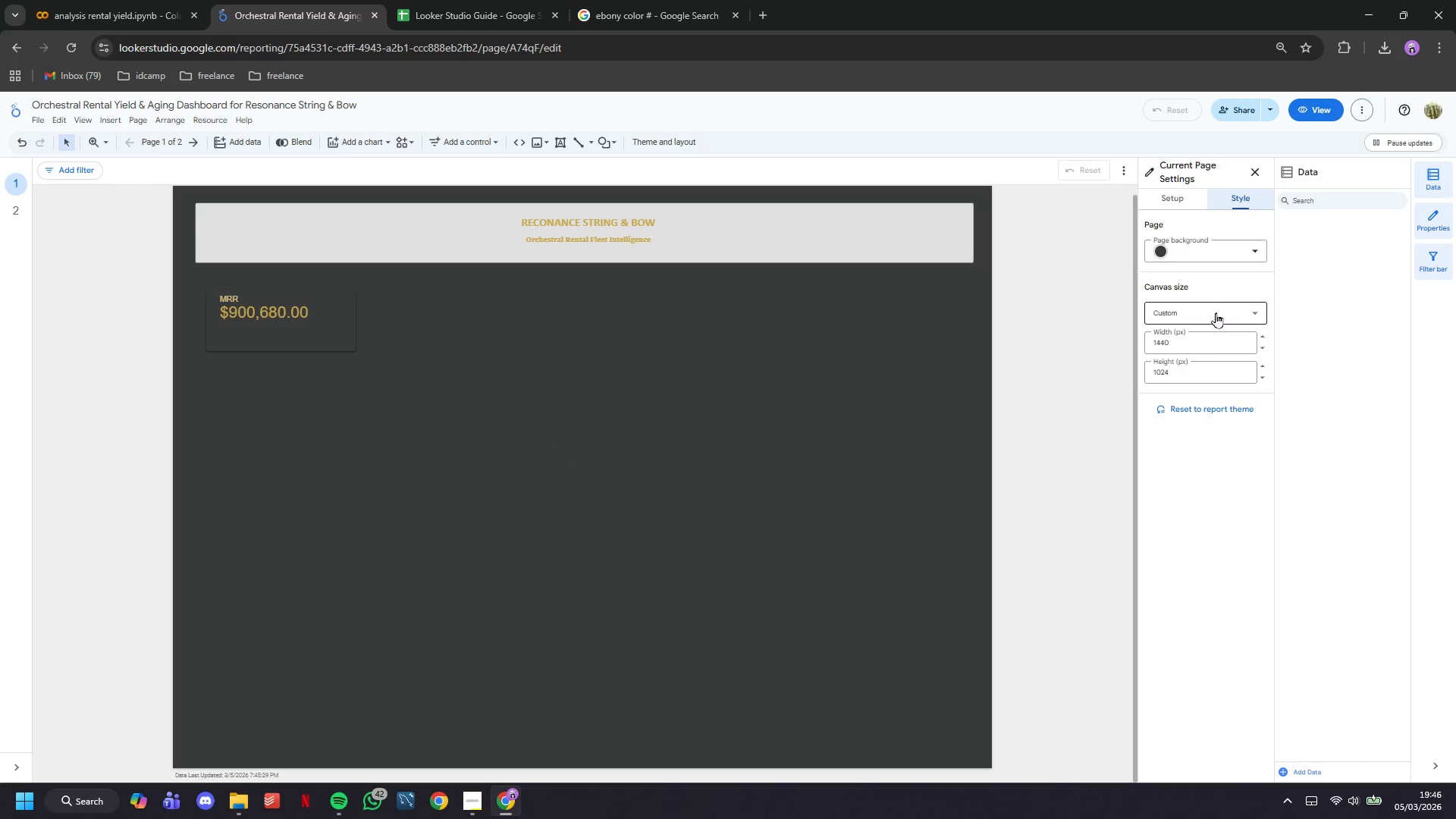 
left_click([1200, 246])
 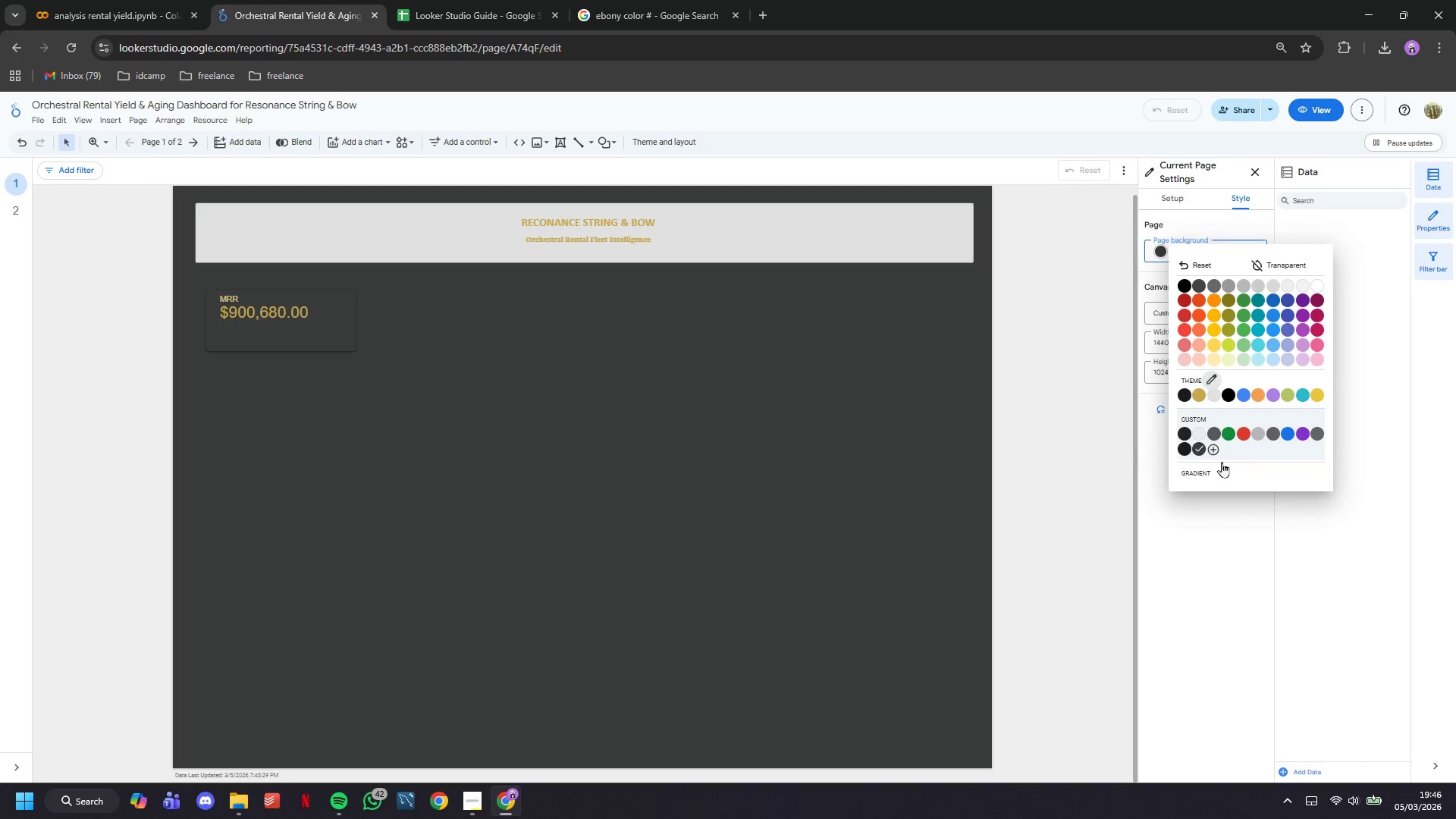 
left_click([1214, 452])
 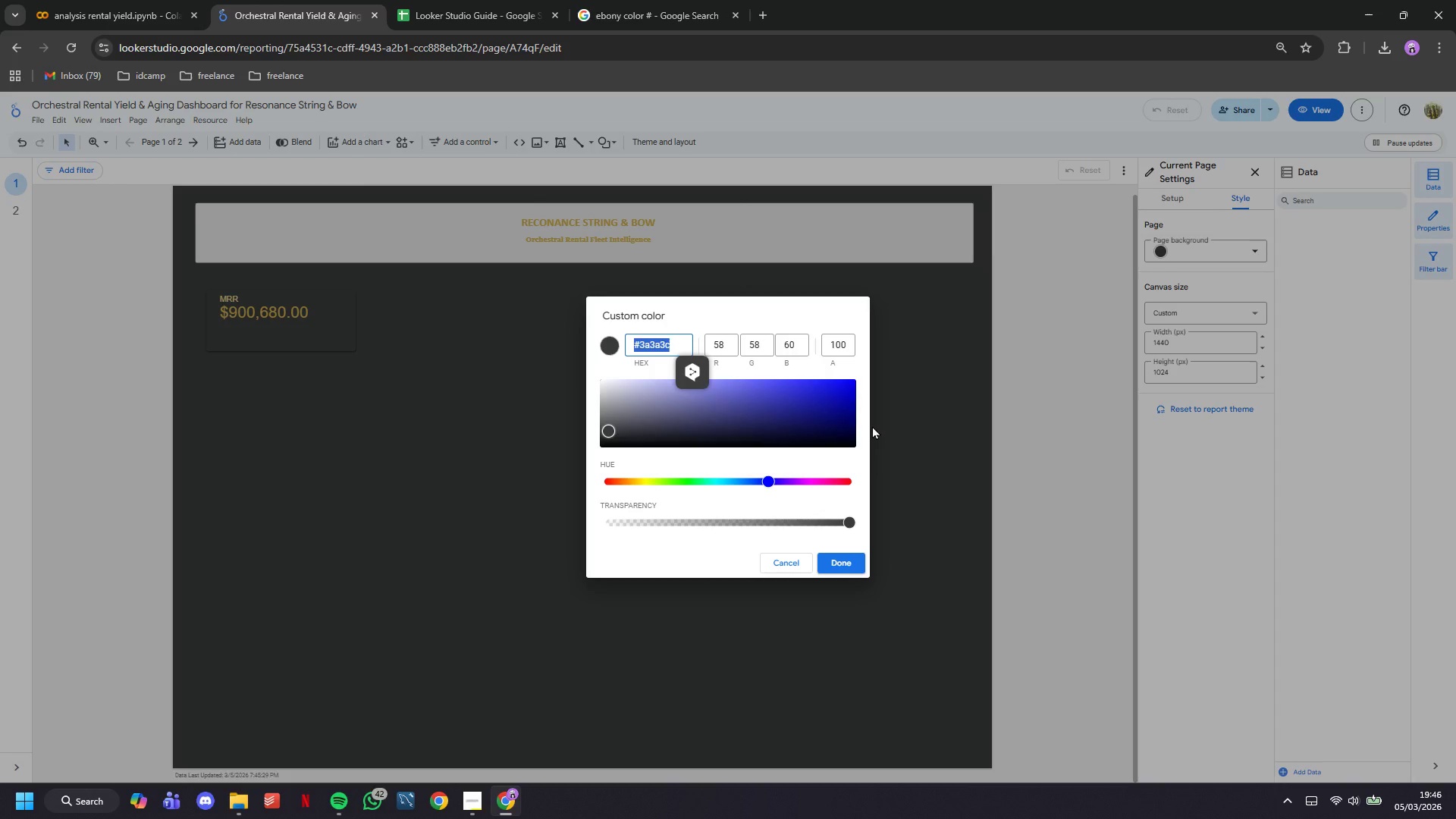 
key(Backspace)
 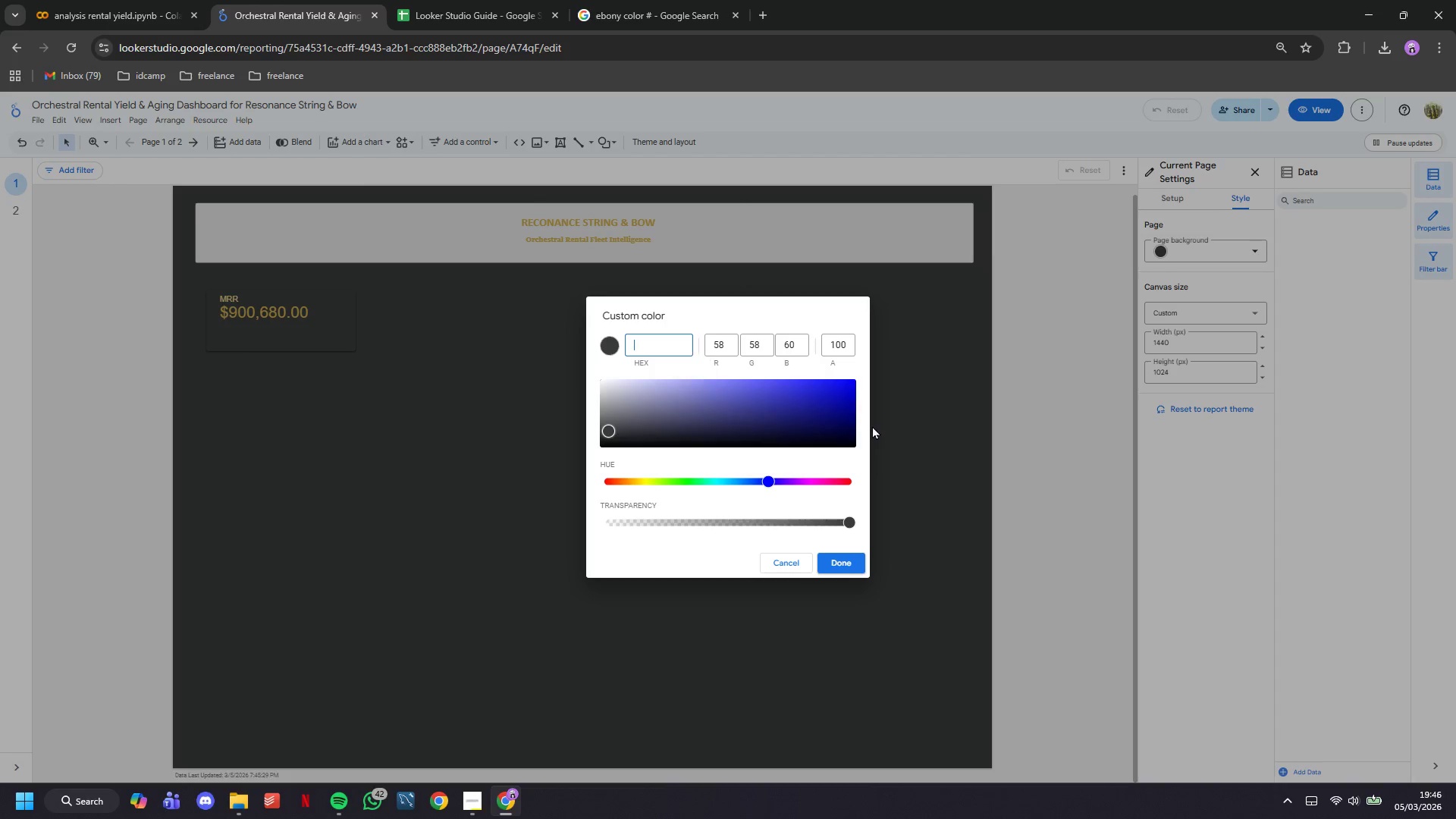 
key(Meta+MetaLeft)
 